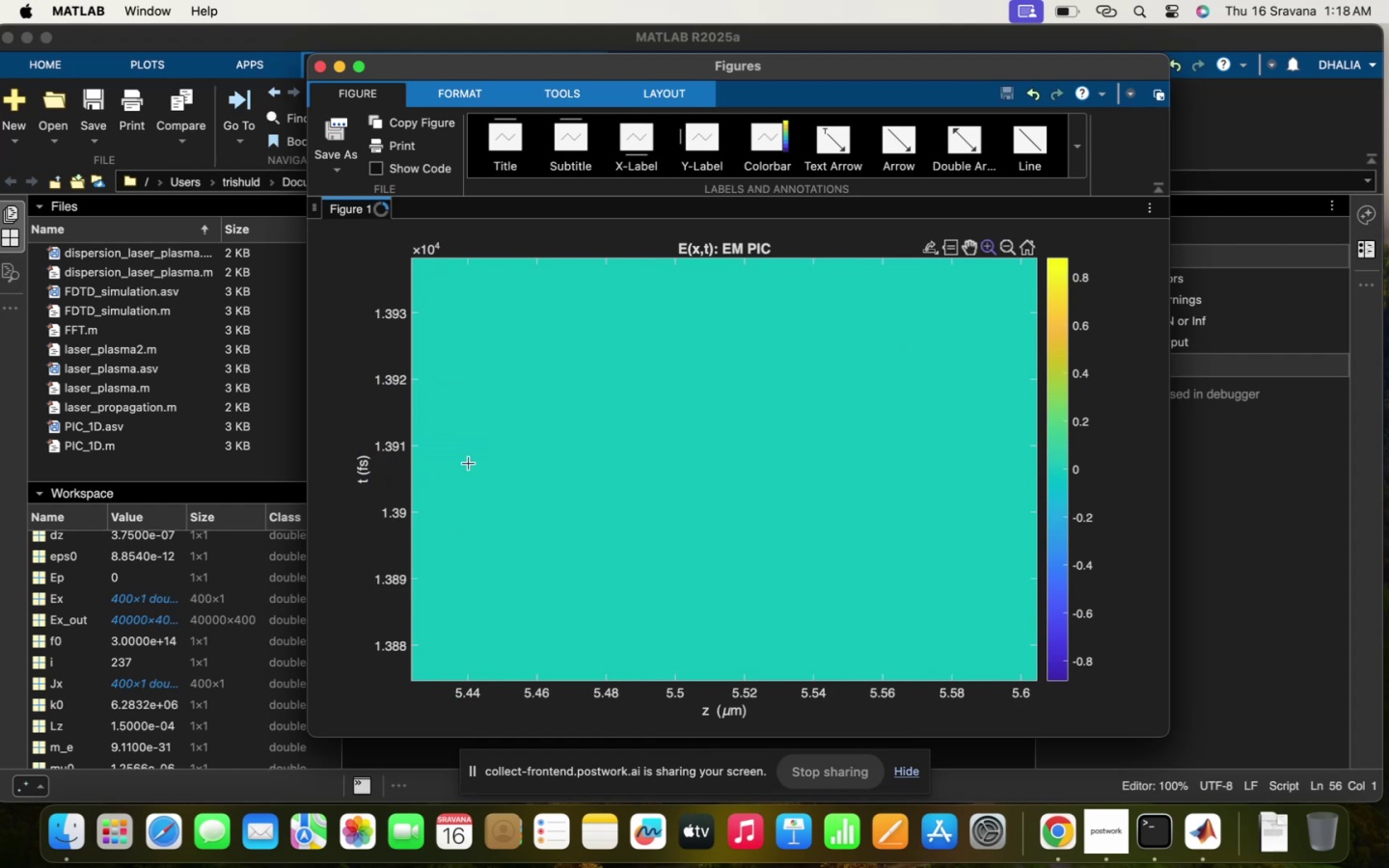 
left_click_drag(start_coordinate=[476, 471], to_coordinate=[375, 386])
 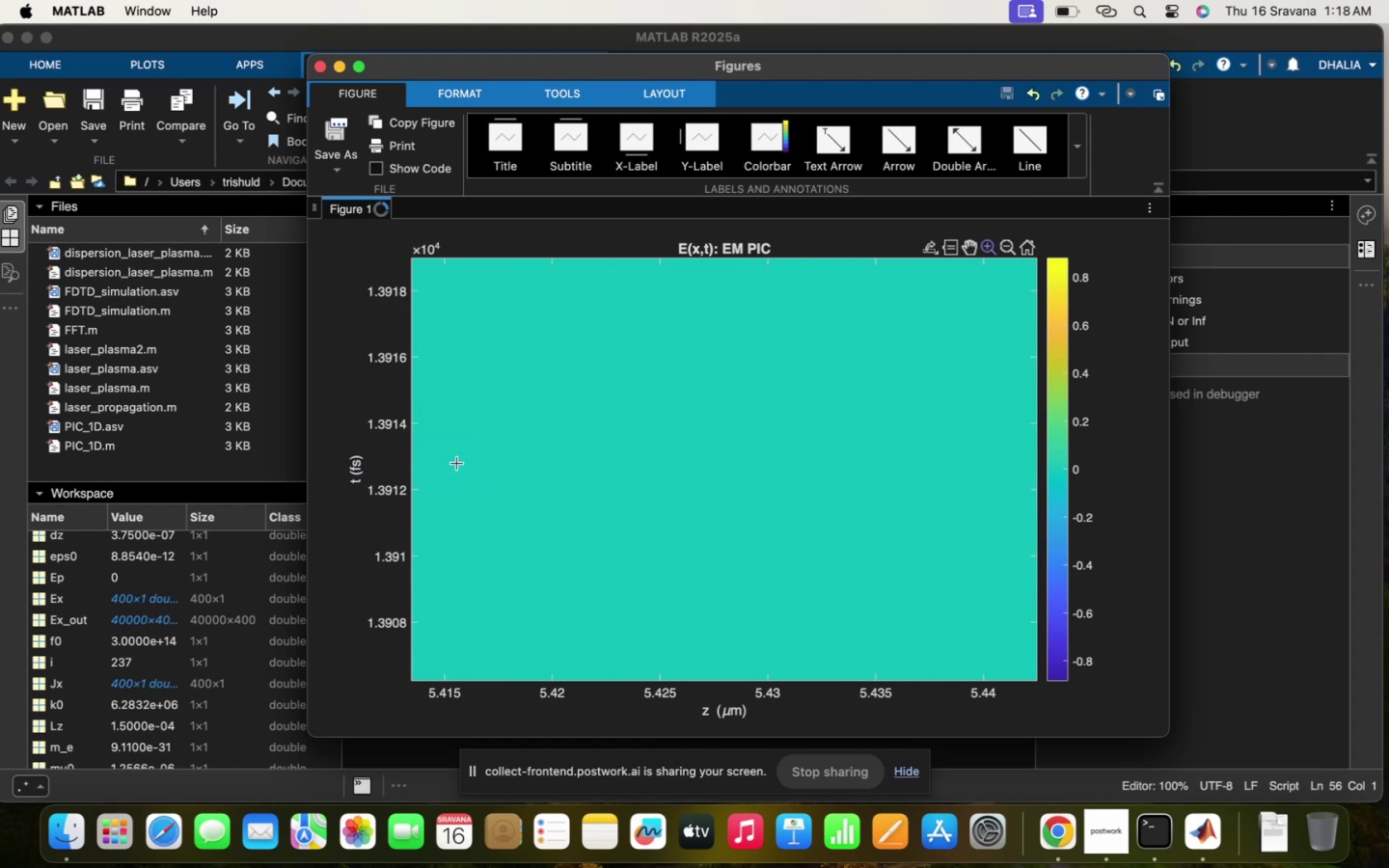 
left_click_drag(start_coordinate=[457, 463], to_coordinate=[249, 406])
 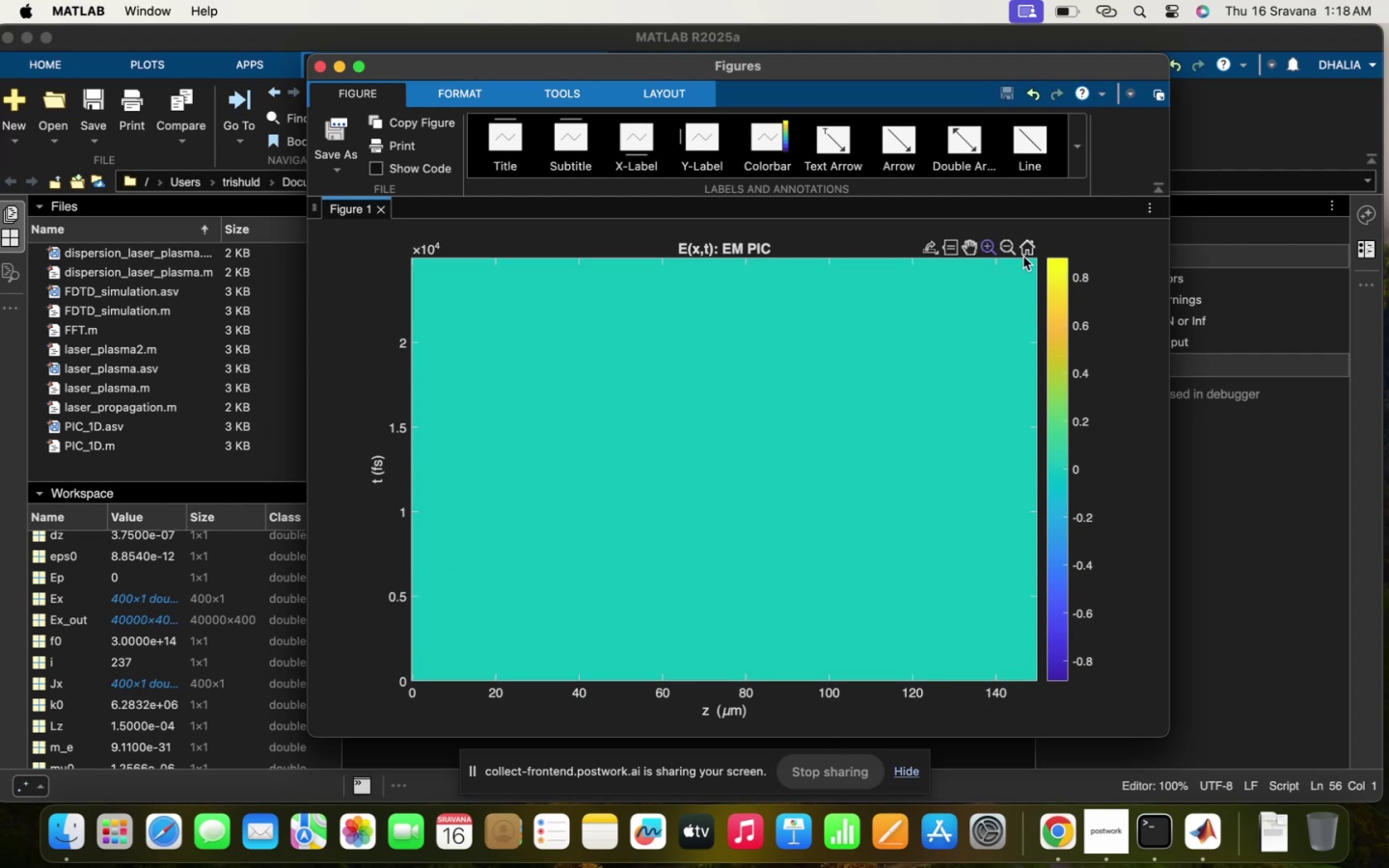 
wait(5.28)
 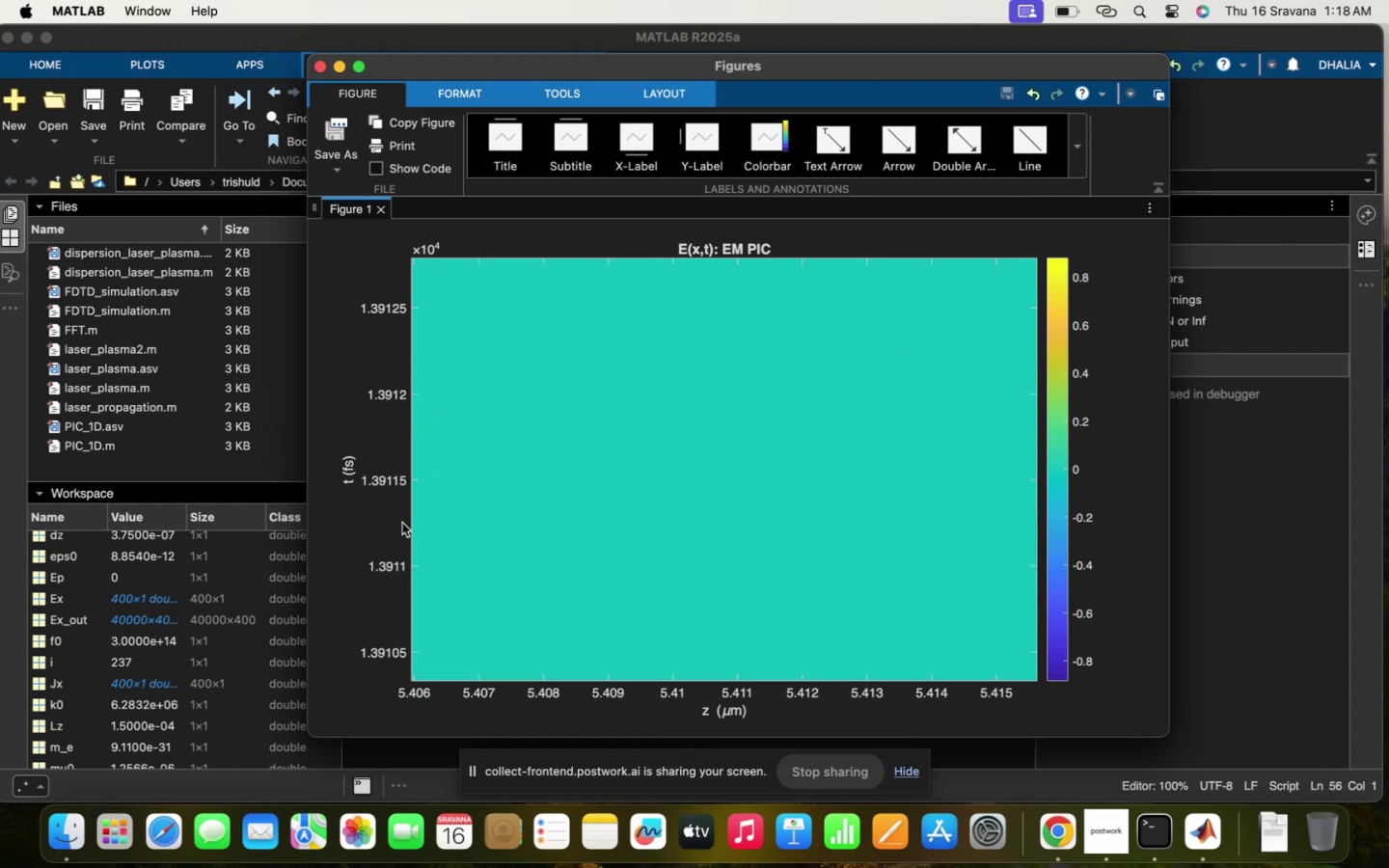 
left_click_drag(start_coordinate=[511, 619], to_coordinate=[367, 762])
 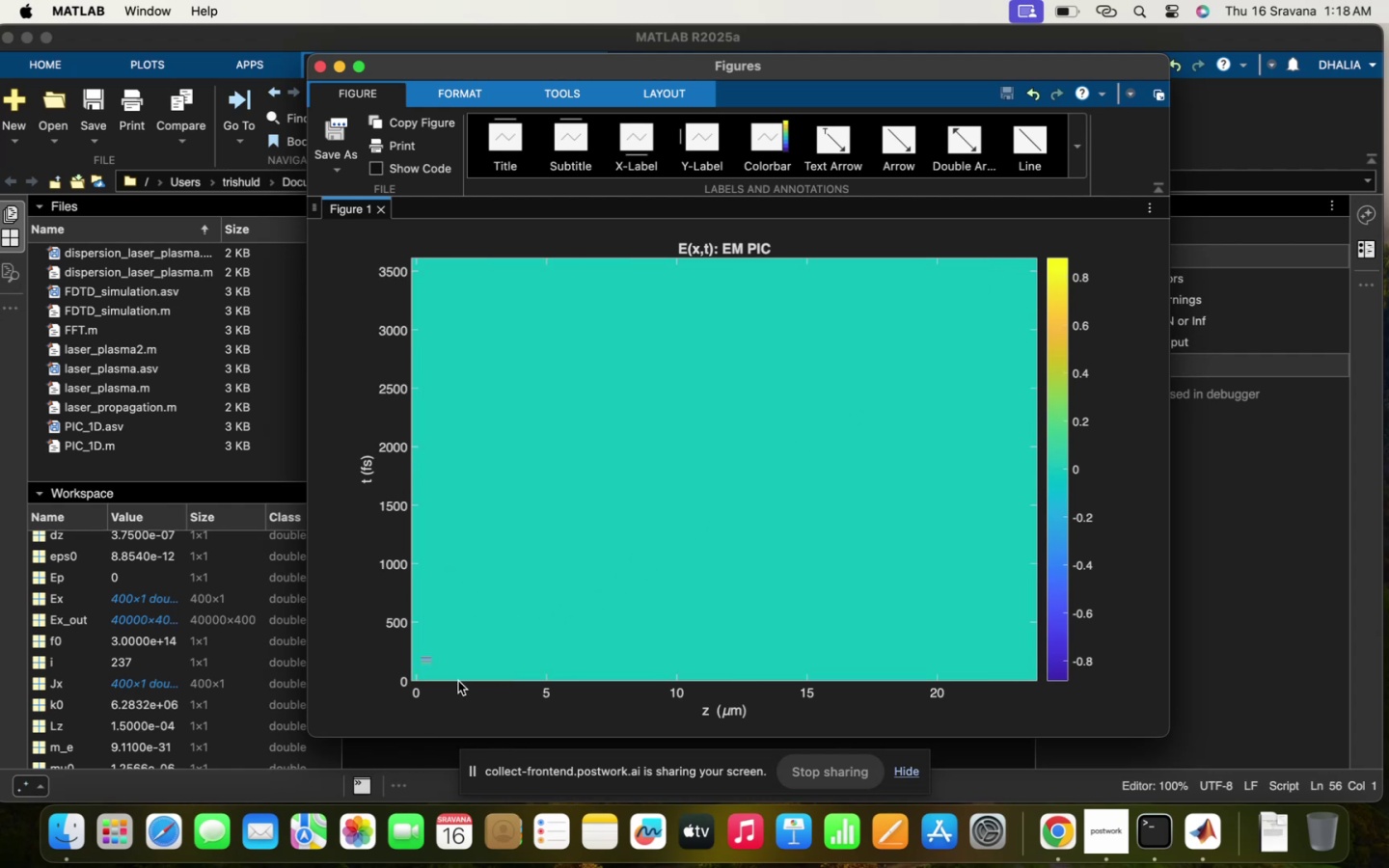 
left_click_drag(start_coordinate=[478, 665], to_coordinate=[365, 621])
 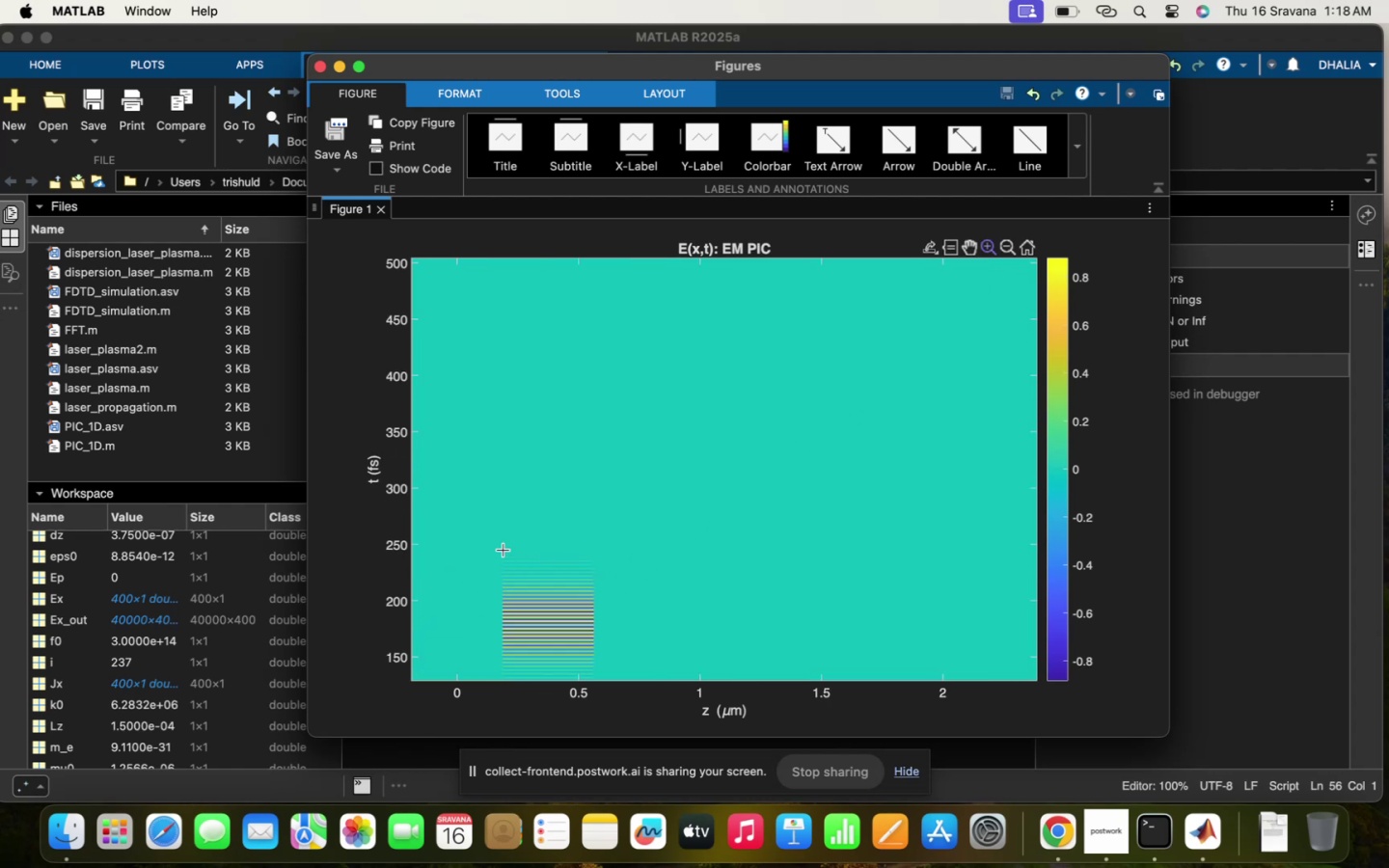 
left_click_drag(start_coordinate=[436, 547], to_coordinate=[673, 743])
 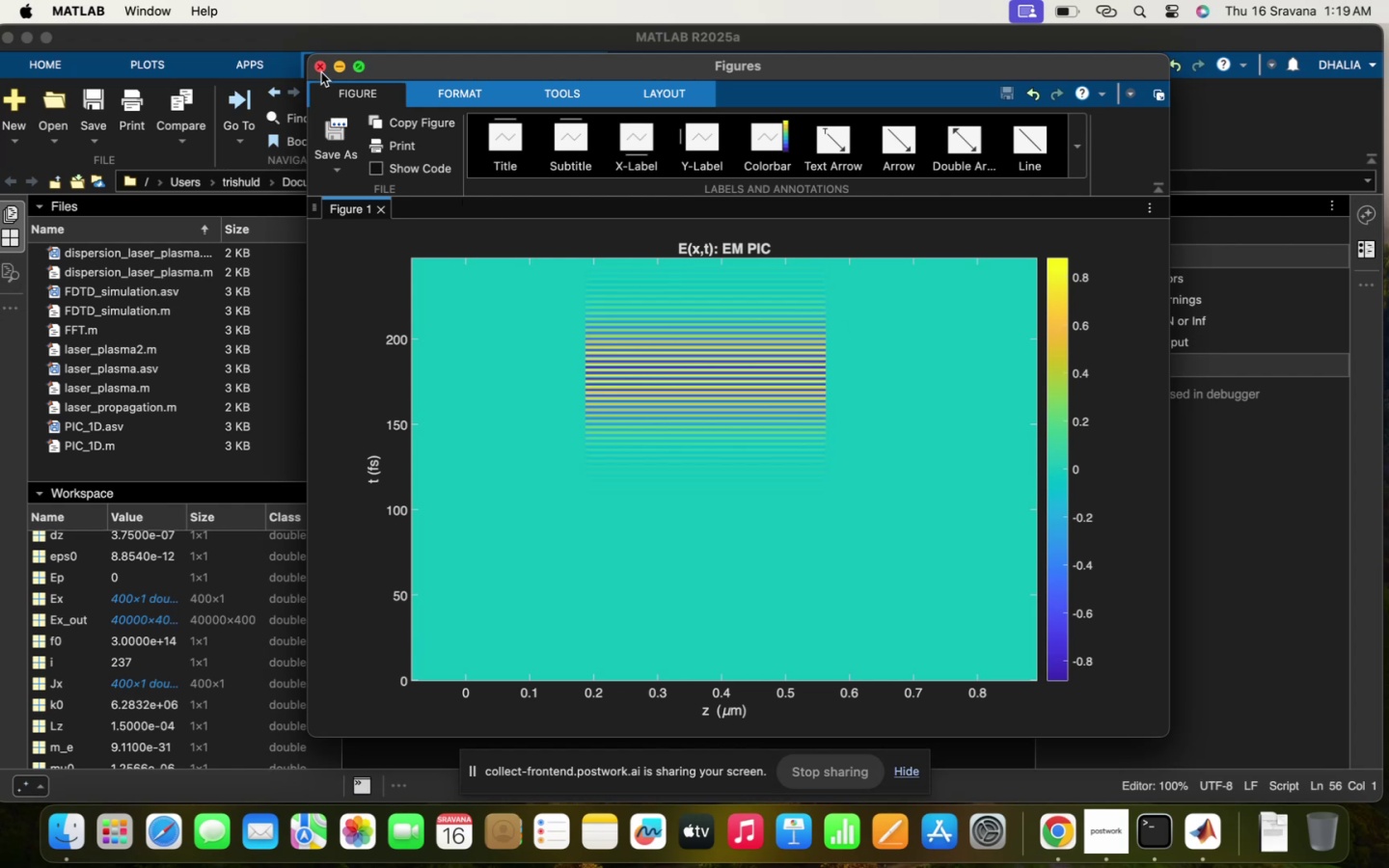 
left_click([320, 68])
 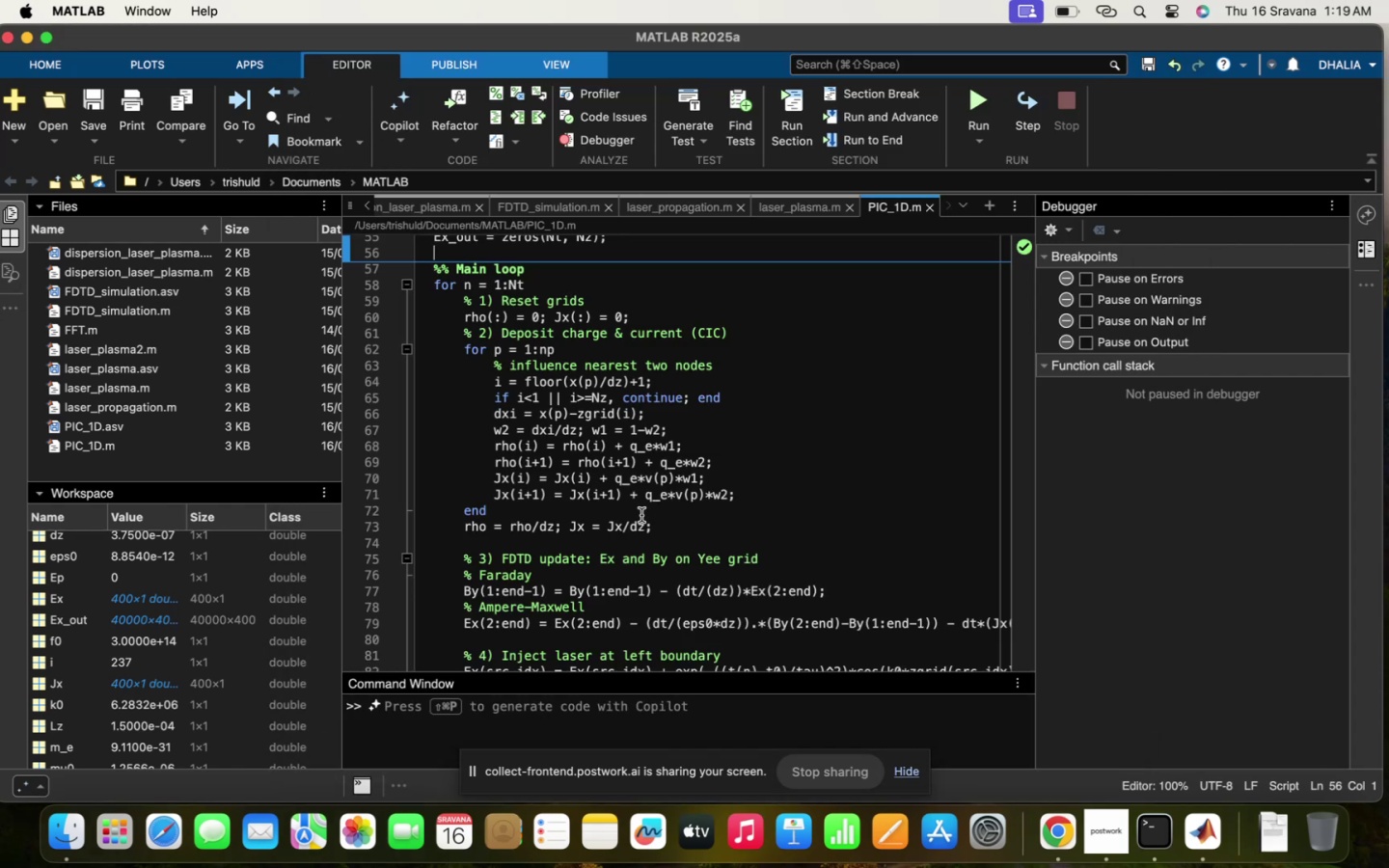 
wait(5.68)
 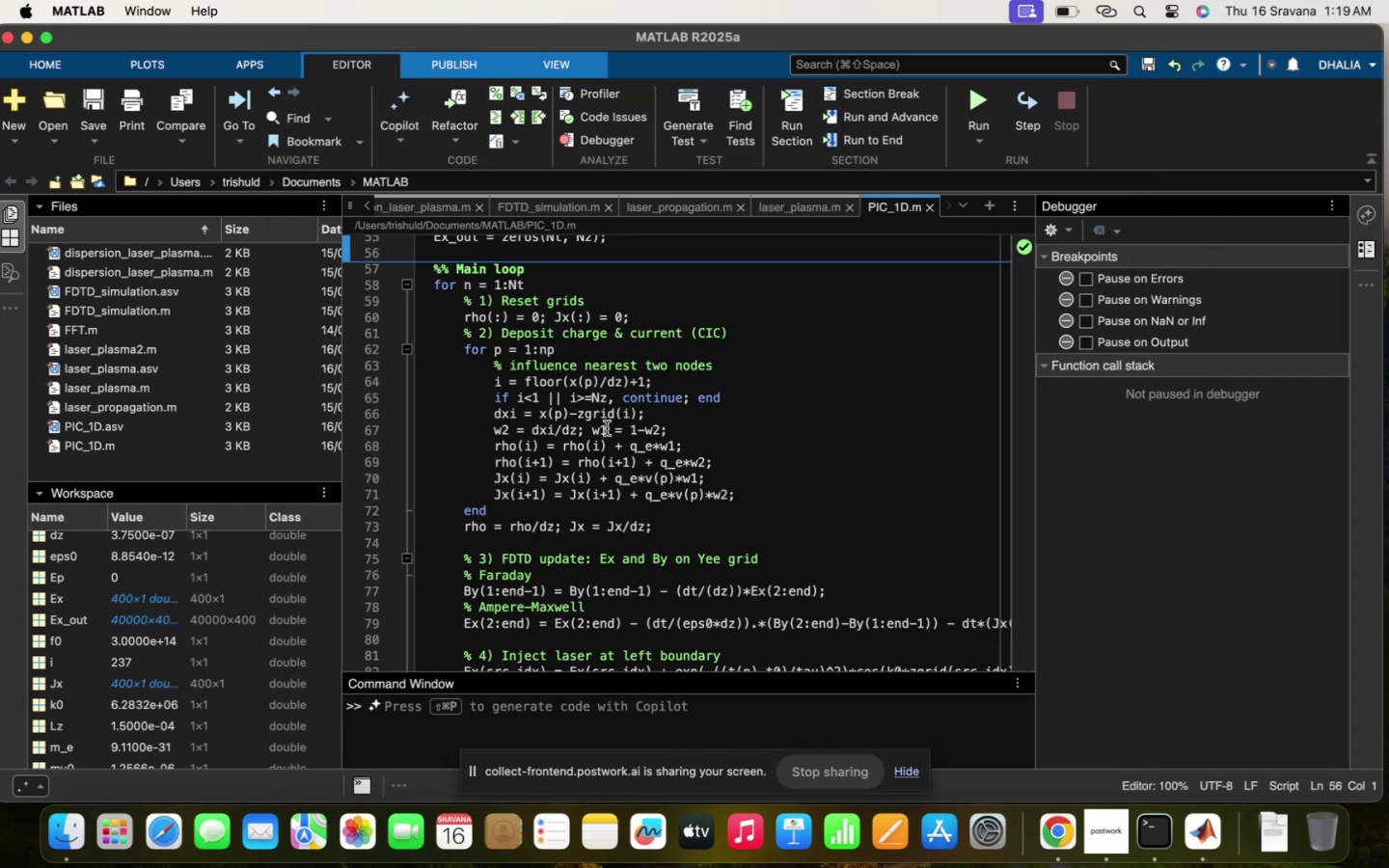 
scroll: coordinate [555, 610], scroll_direction: up, amount: 82.0
 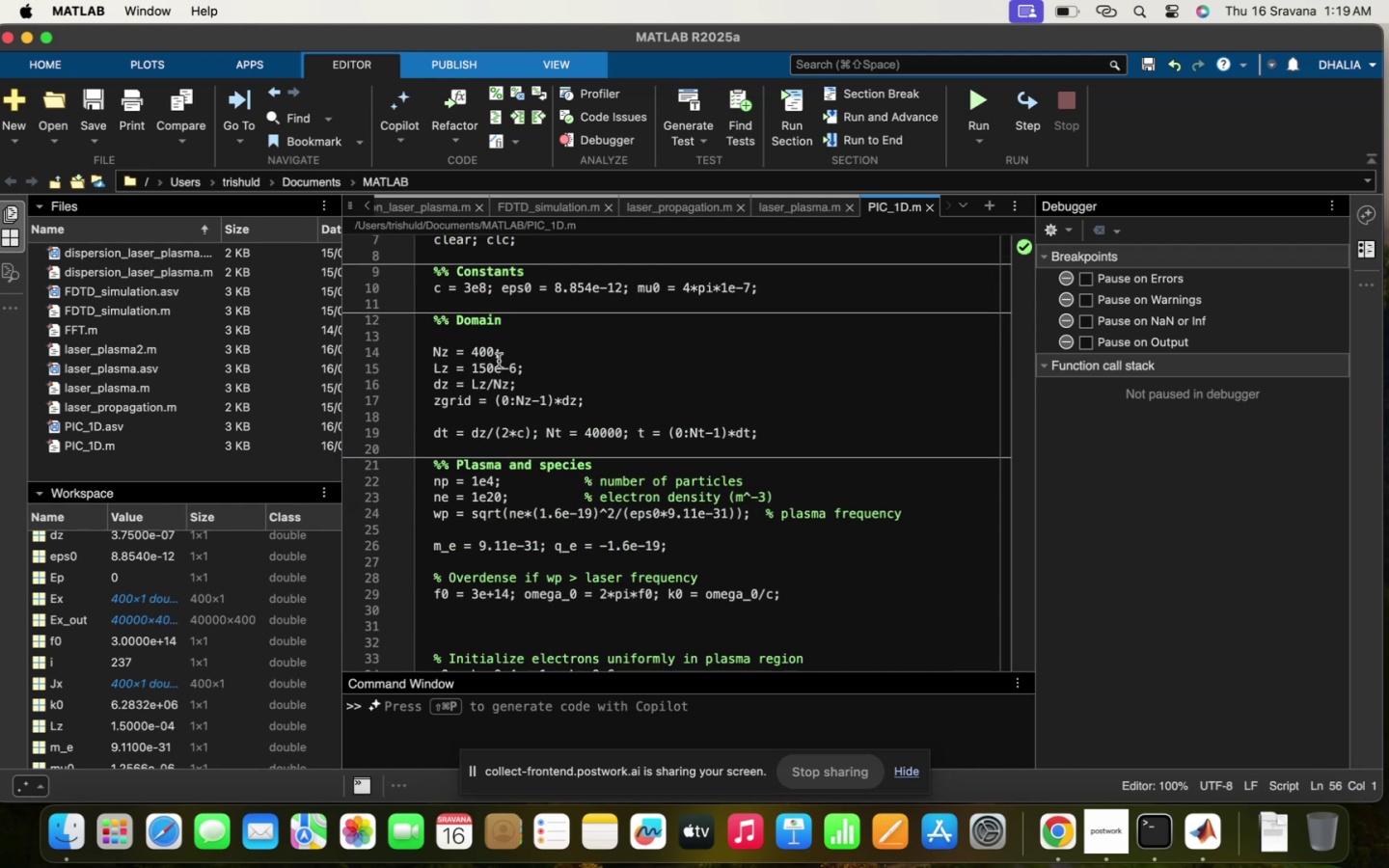 
left_click([492, 352])
 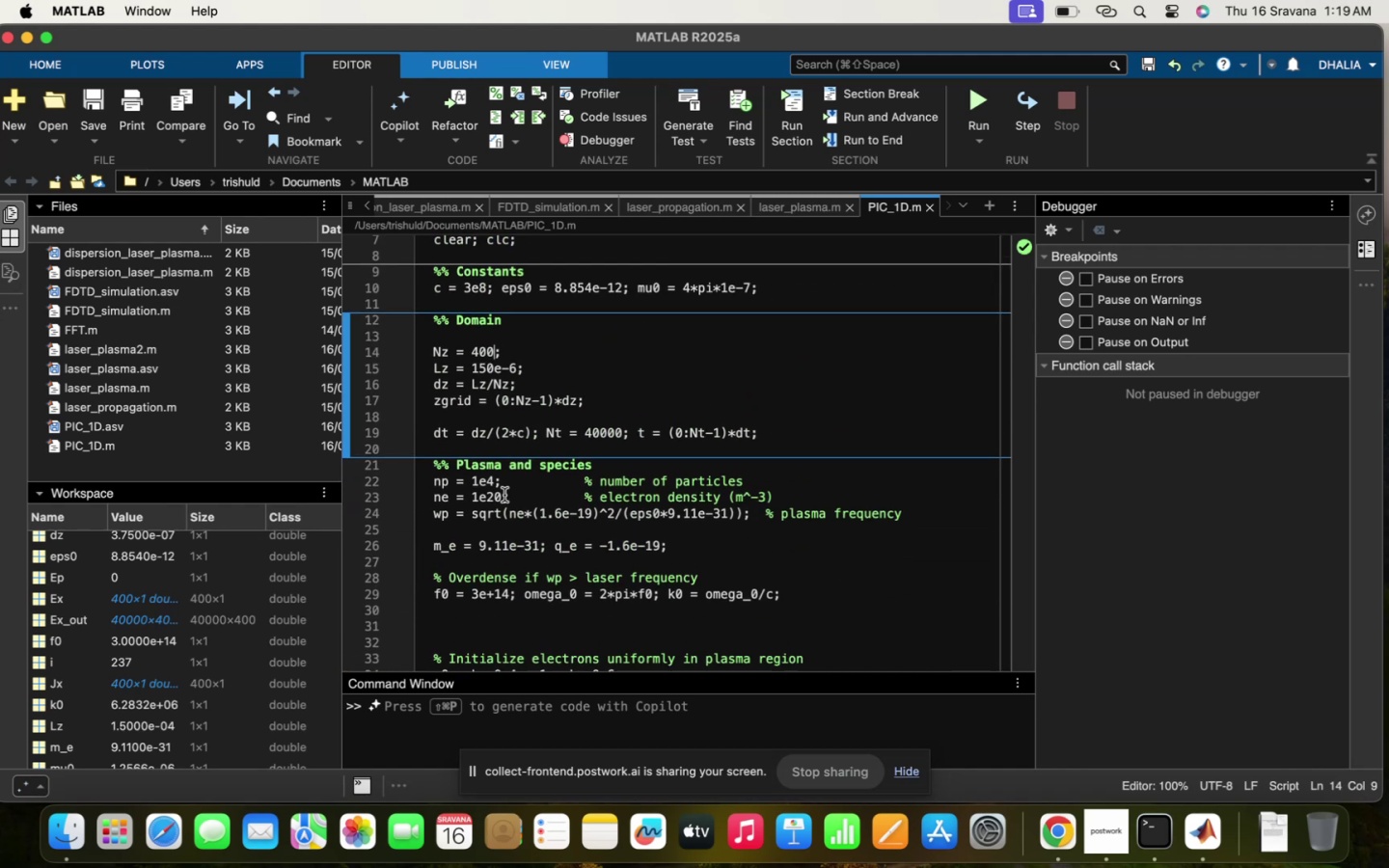 
key(ArrowLeft)
 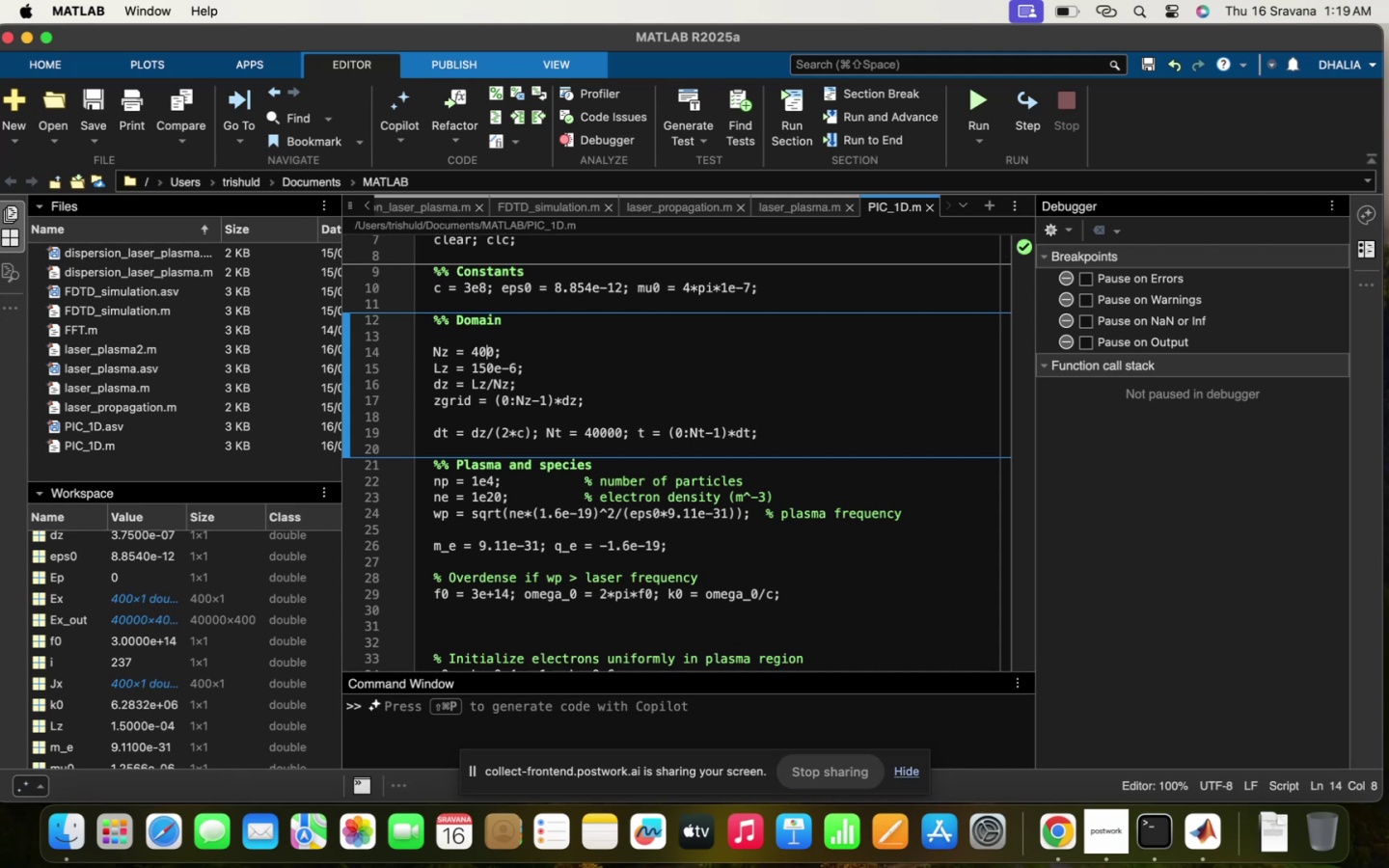 
key(ArrowLeft)
 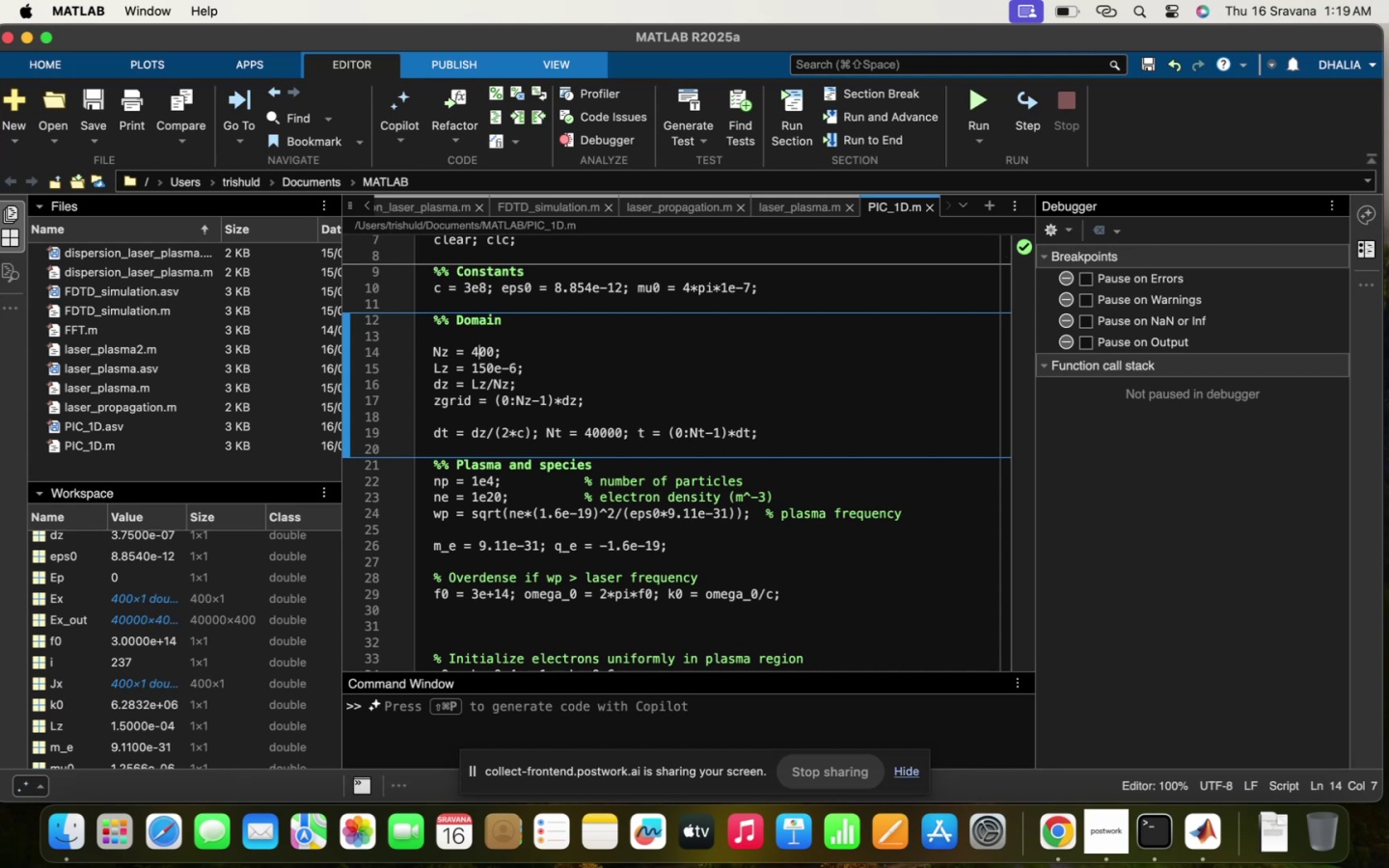 
key(Backspace)
type(10)
 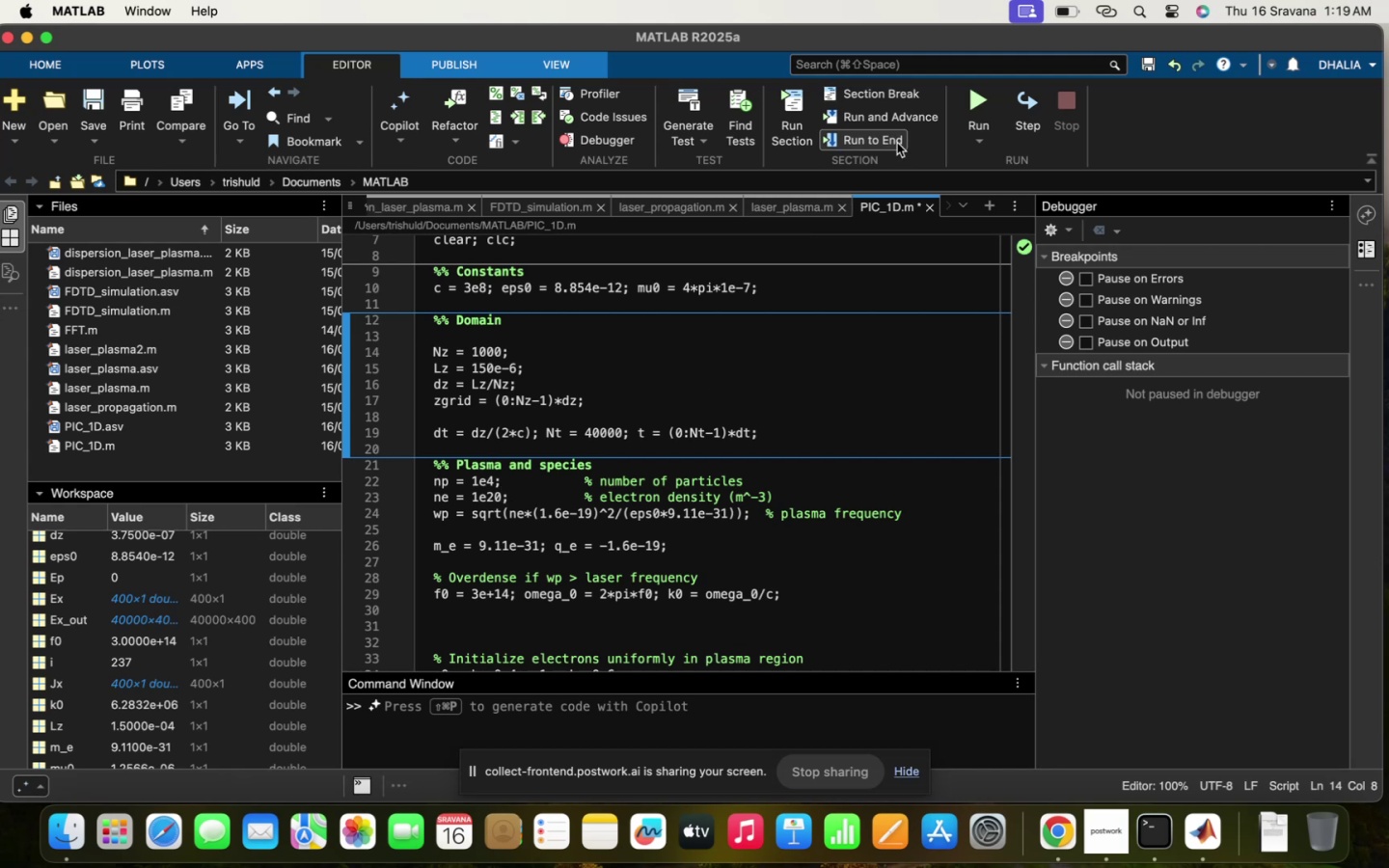 
left_click([986, 106])
 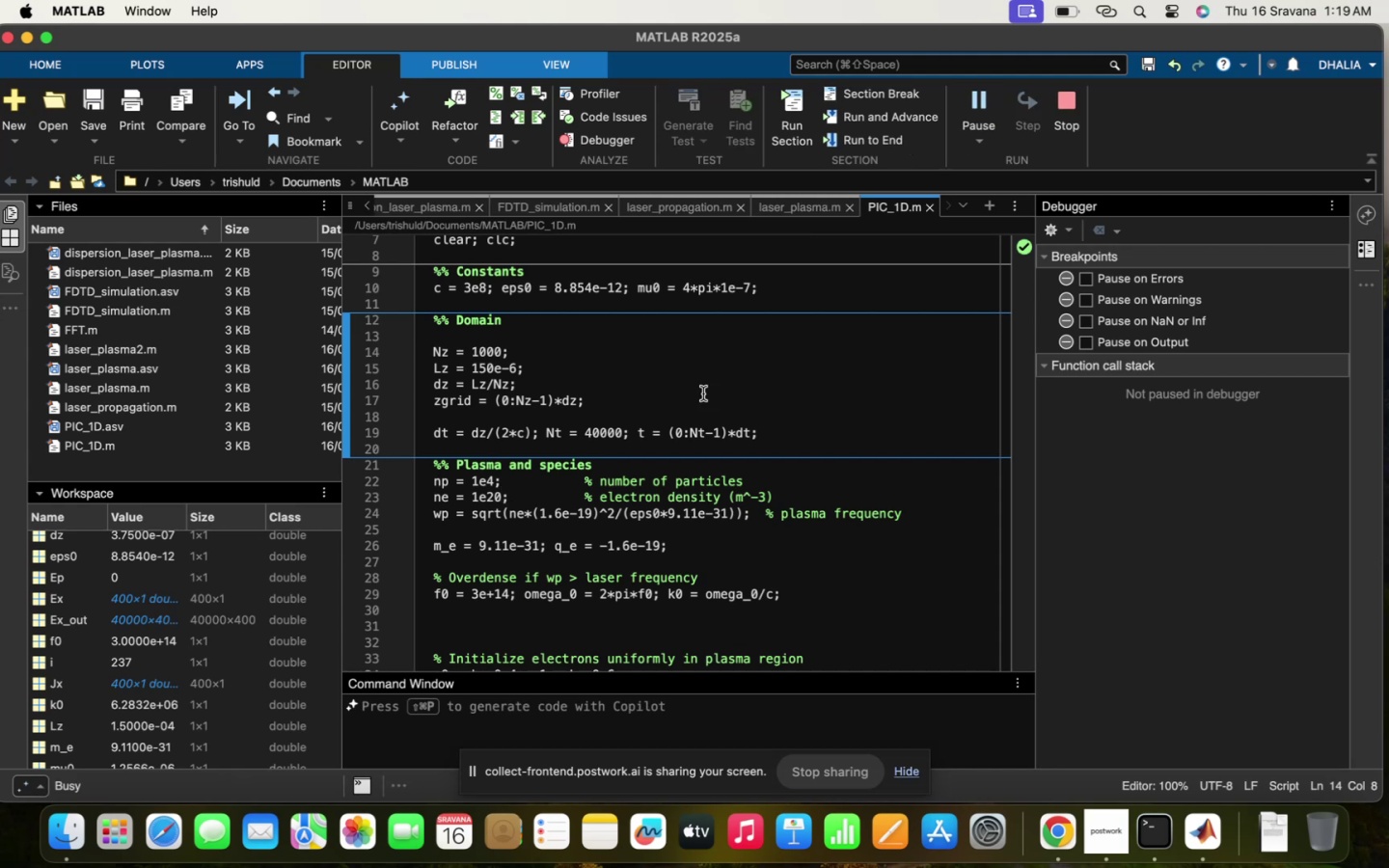 
wait(8.25)
 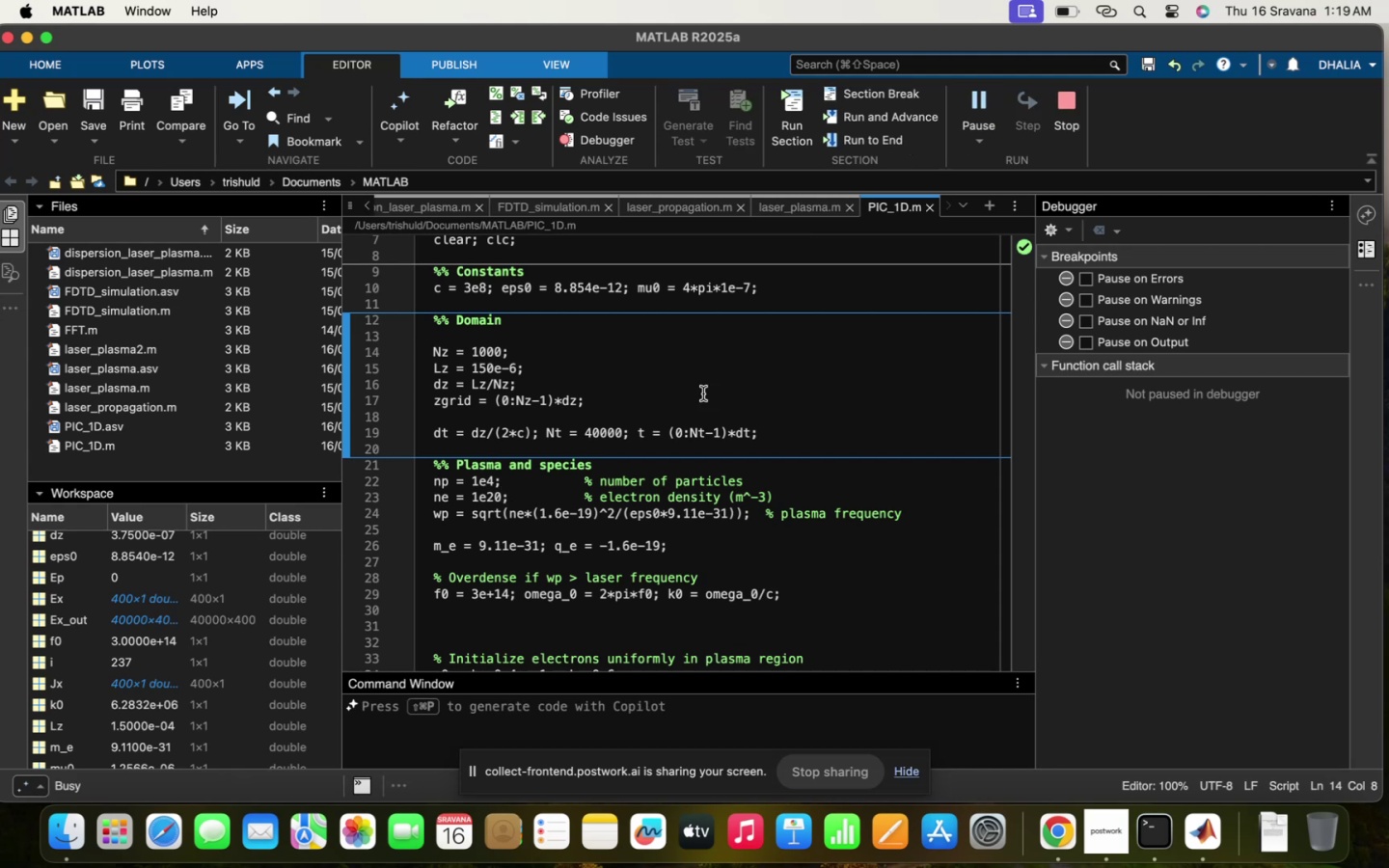 
scroll: coordinate [703, 393], scroll_direction: down, amount: 21.0
 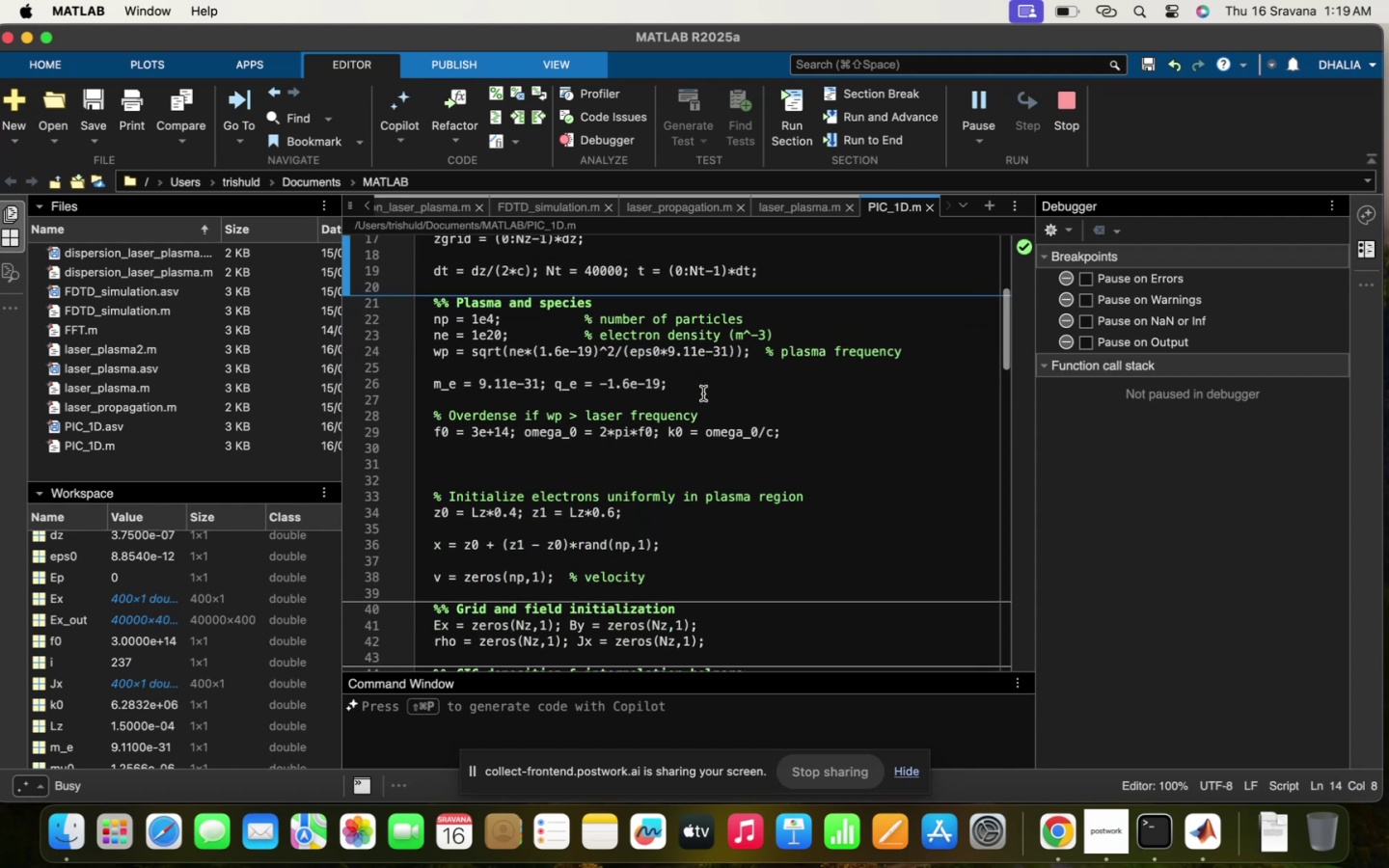 
scroll: coordinate [250, 696], scroll_direction: up, amount: 12.0
 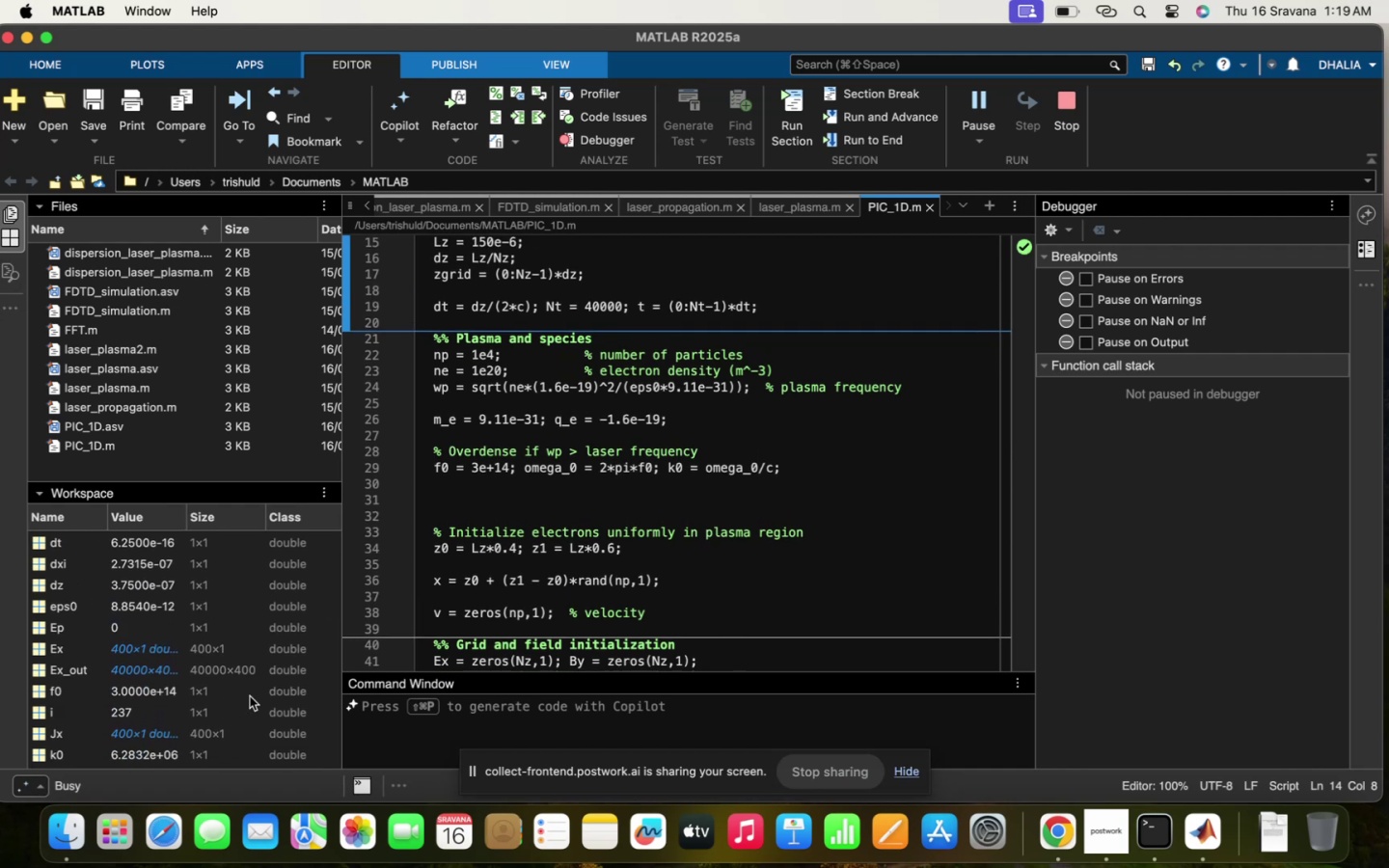 
scroll: coordinate [249, 696], scroll_direction: down, amount: 21.0
 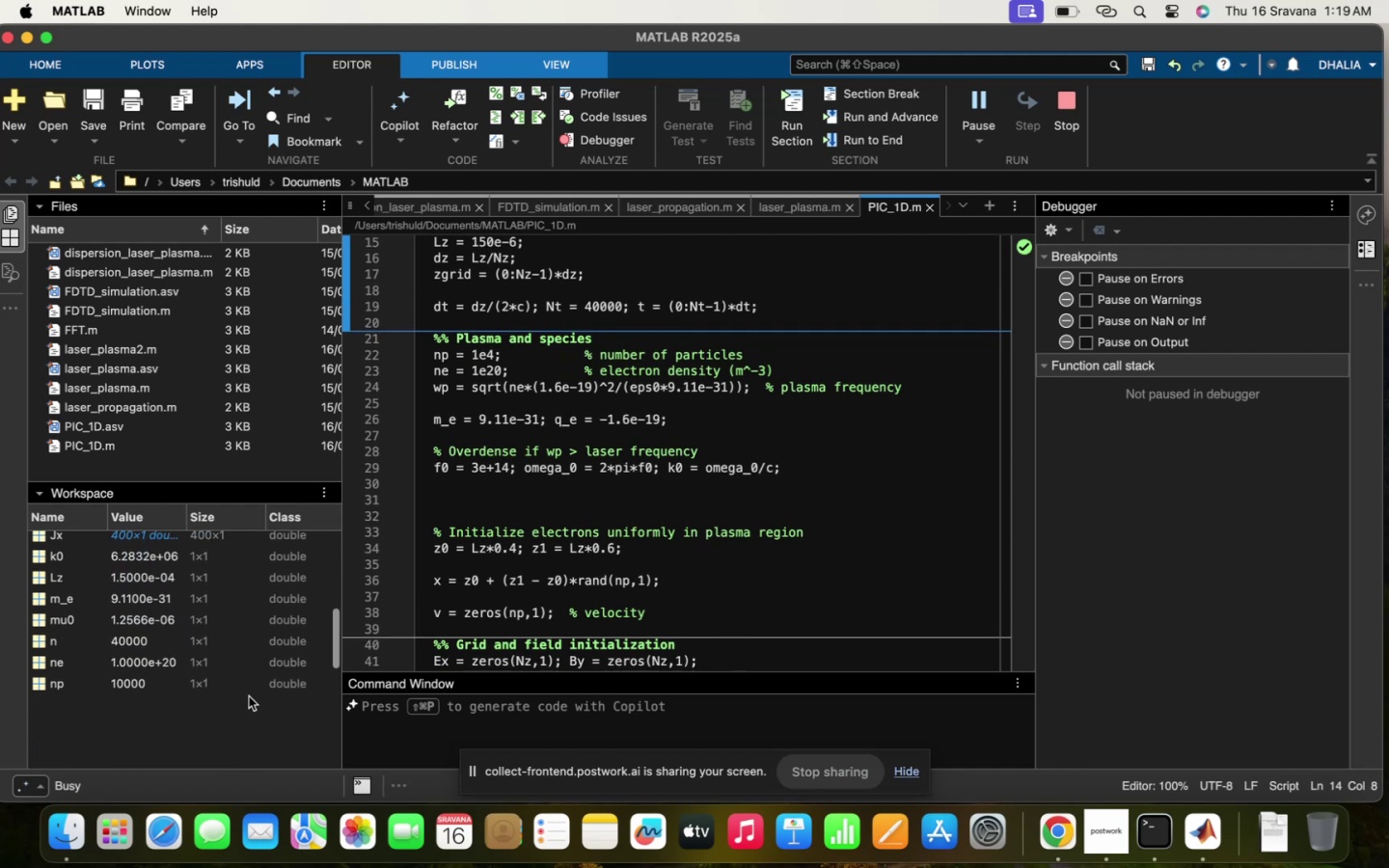 
scroll: coordinate [249, 696], scroll_direction: up, amount: 40.0
 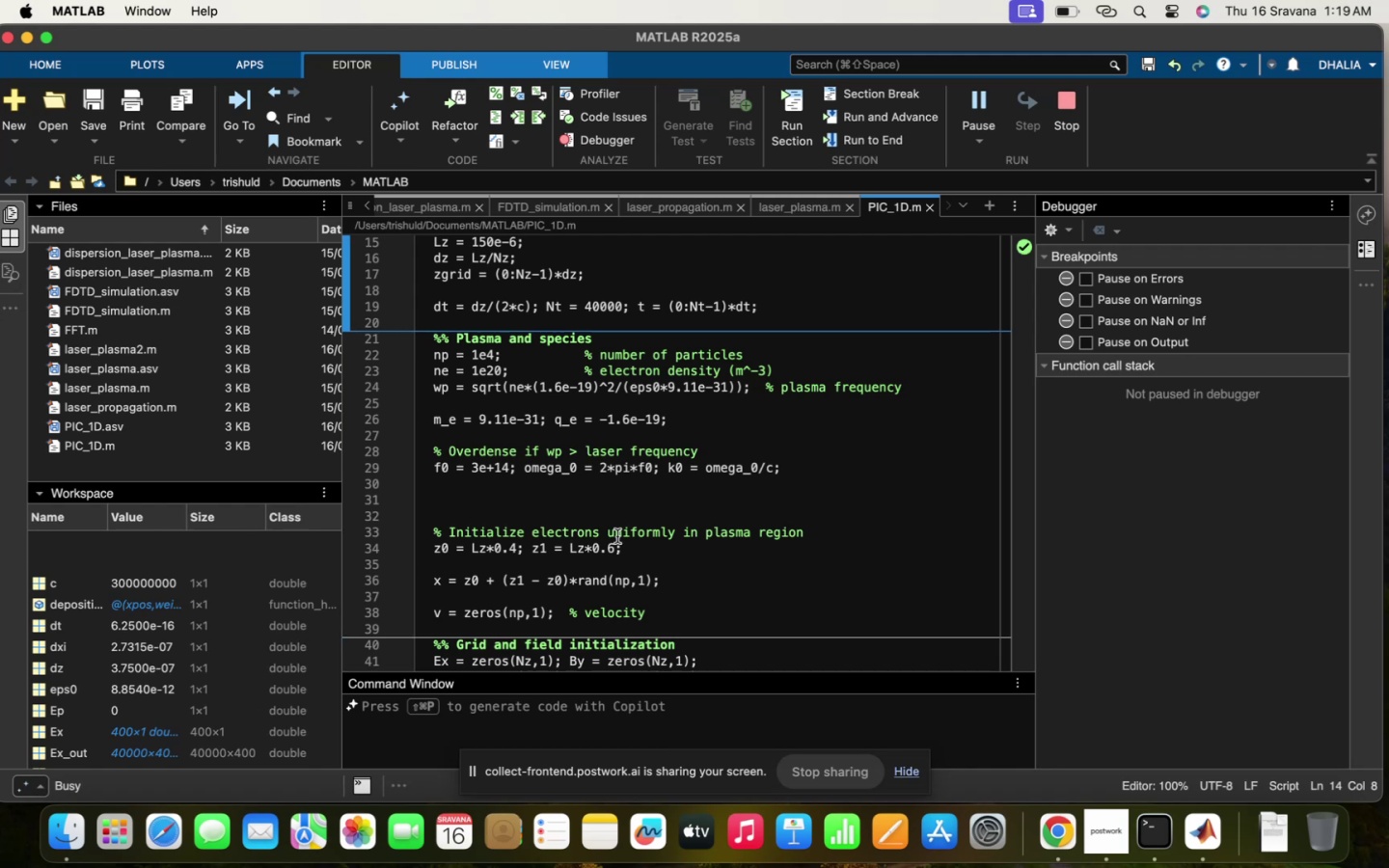 
scroll: coordinate [617, 536], scroll_direction: down, amount: 8.0
 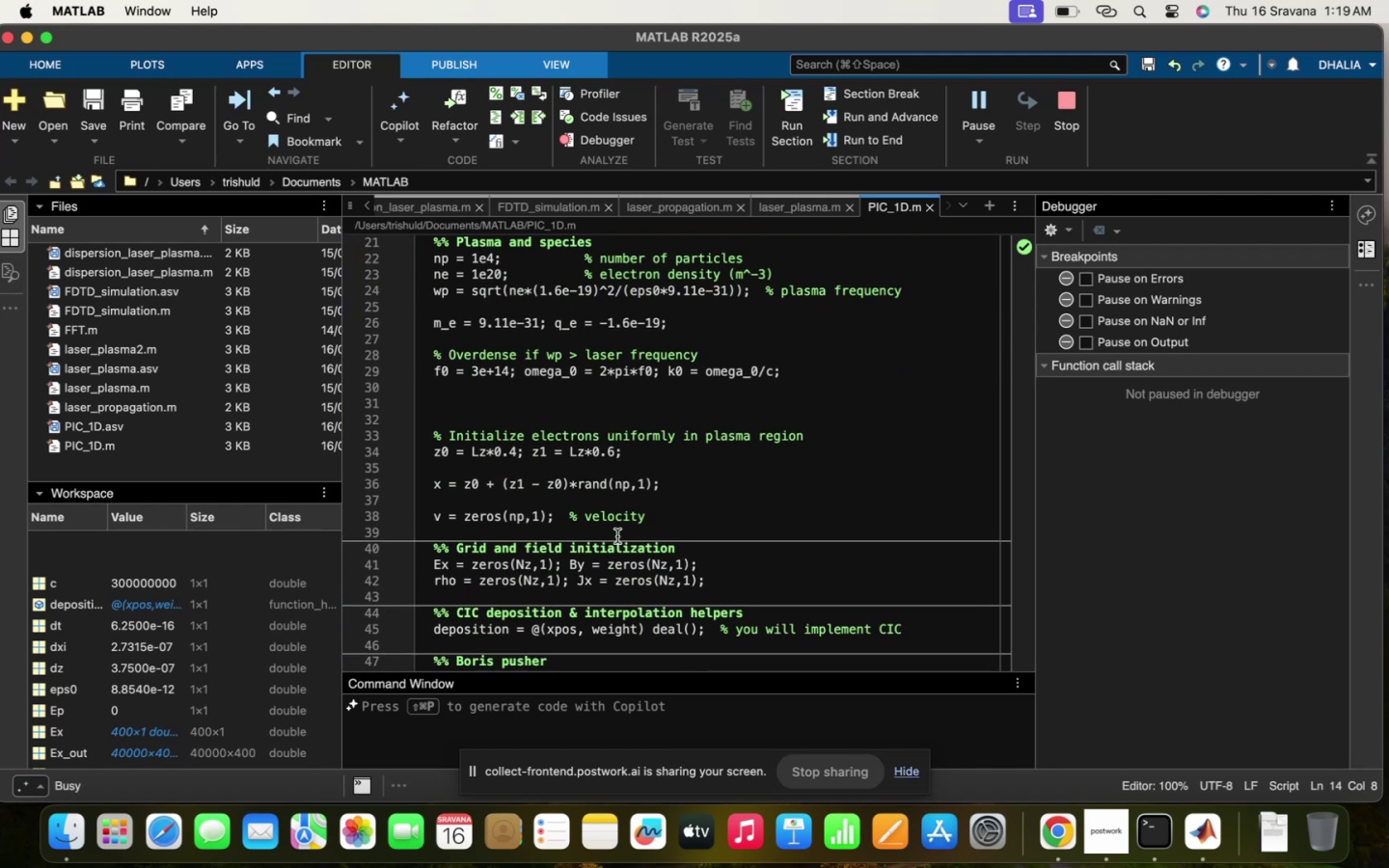 
scroll: coordinate [617, 536], scroll_direction: up, amount: 11.0
 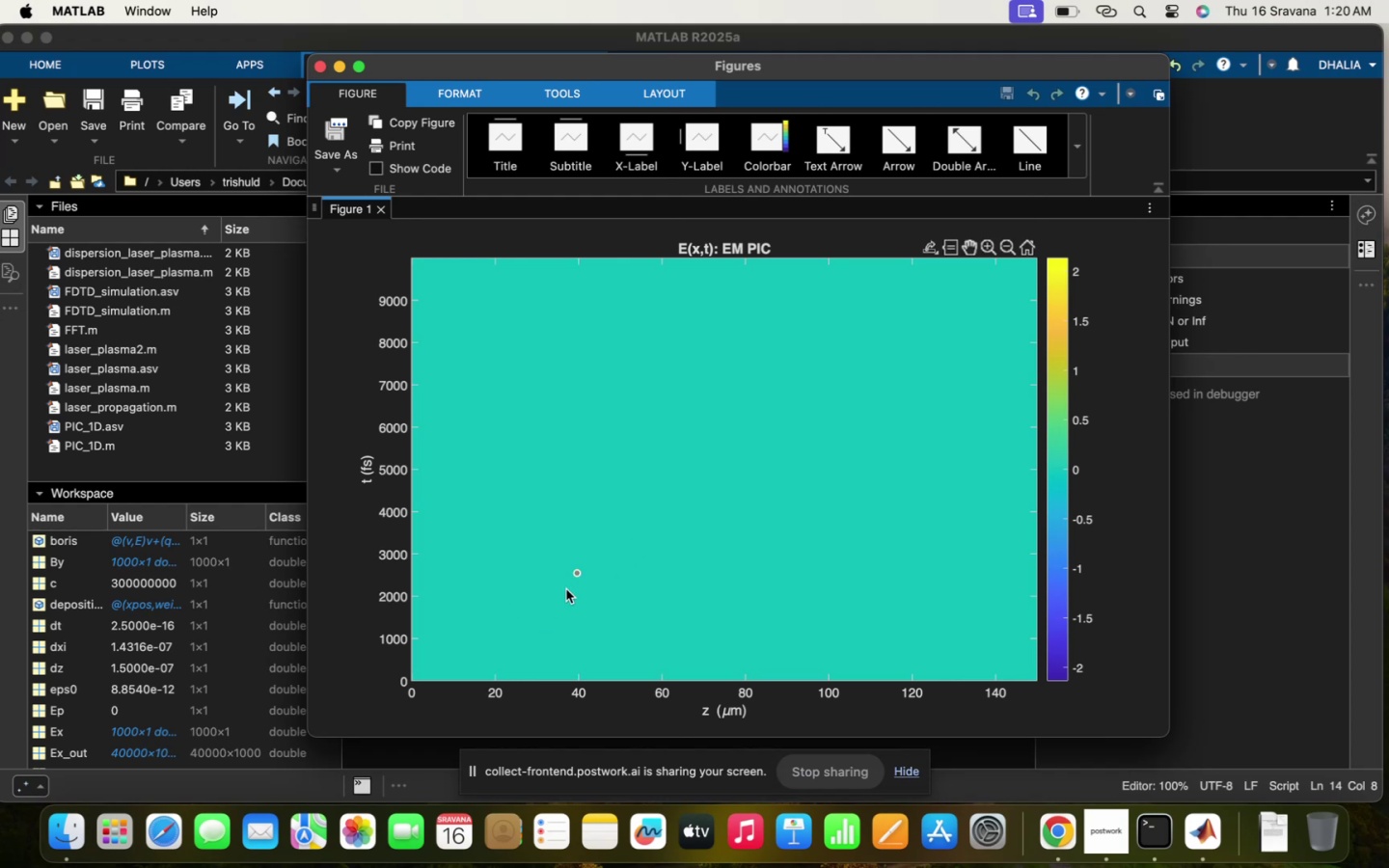 
wait(12.41)
 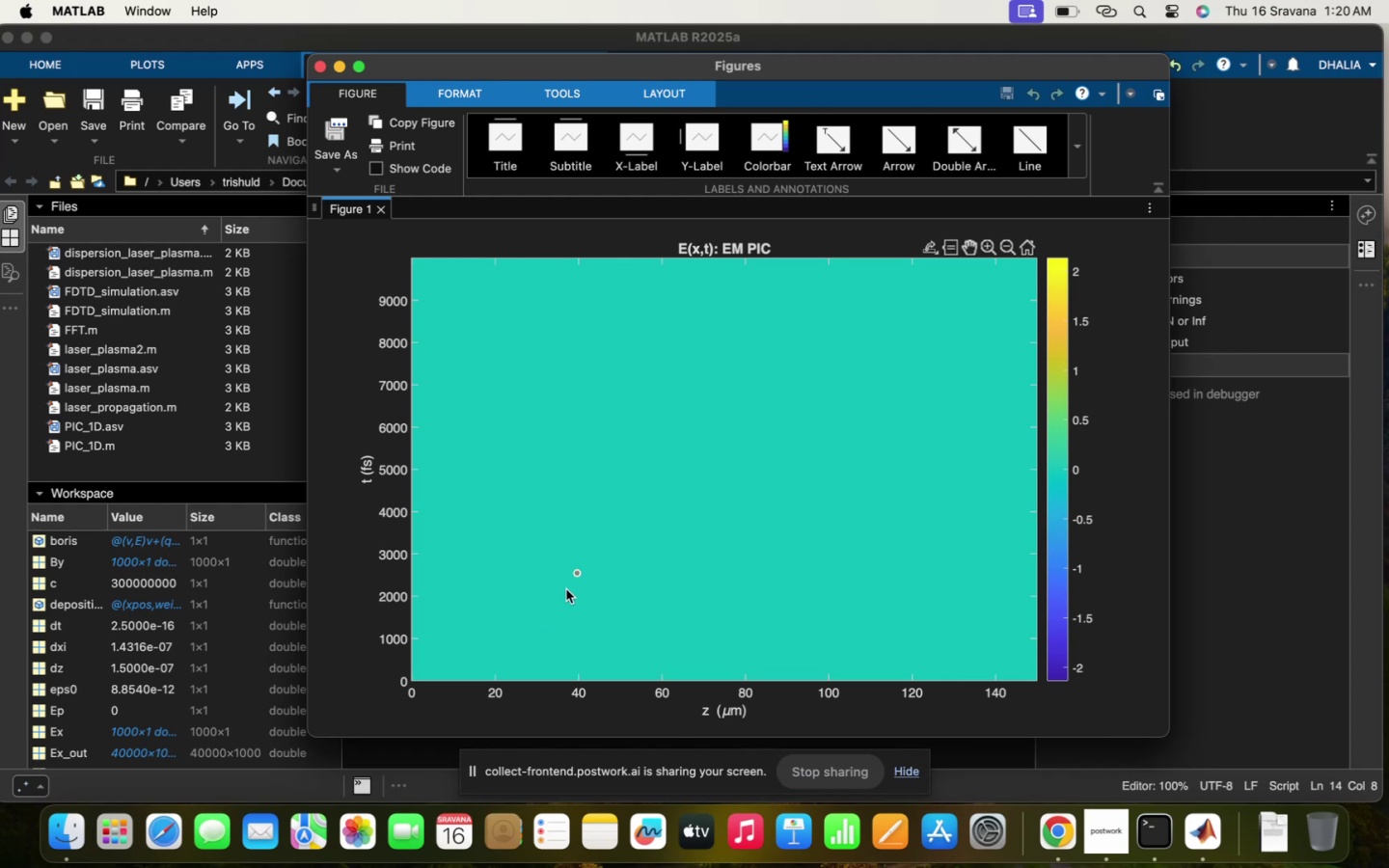 
left_click_drag(start_coordinate=[481, 577], to_coordinate=[371, 732])
 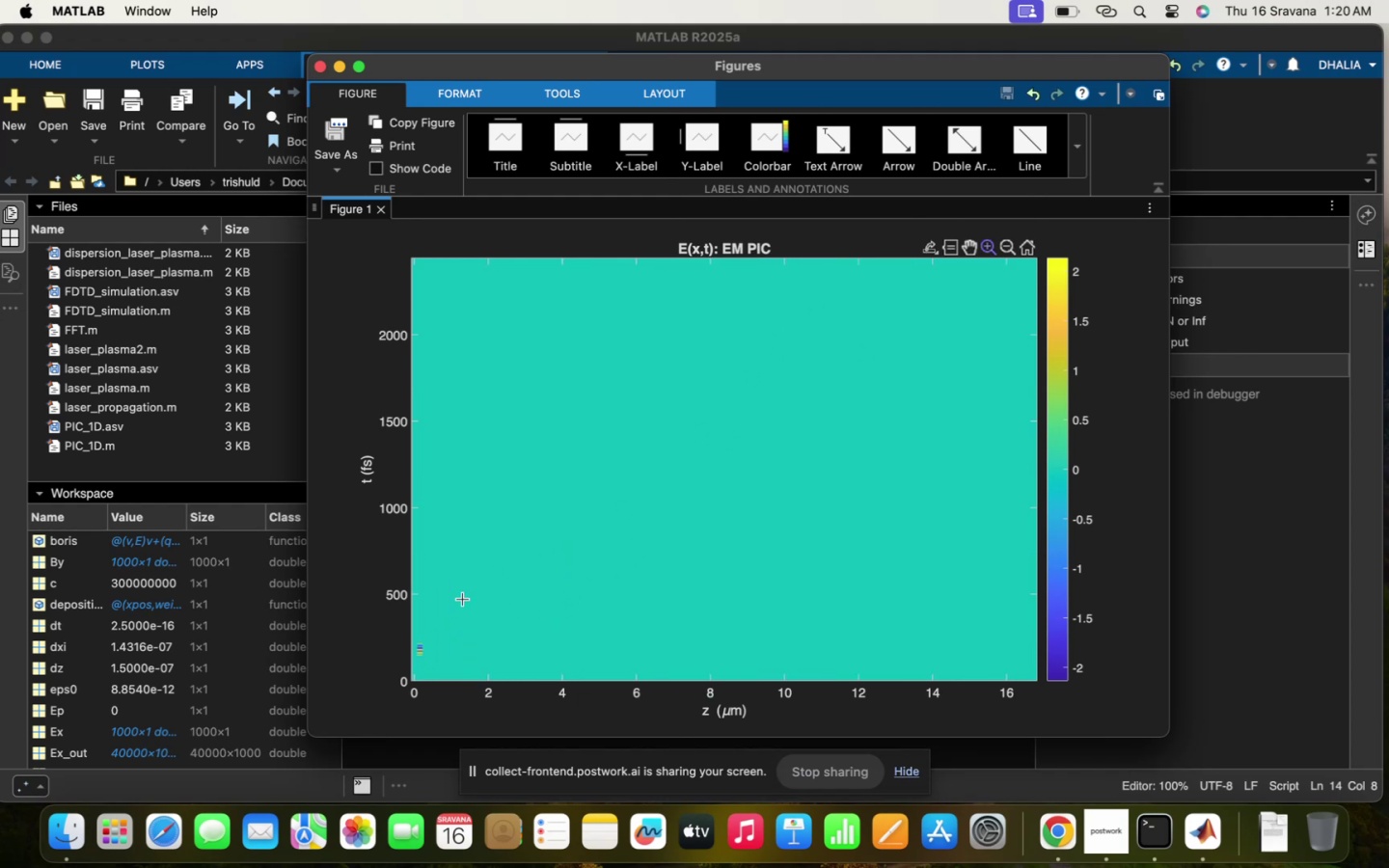 
left_click_drag(start_coordinate=[463, 599], to_coordinate=[368, 720])
 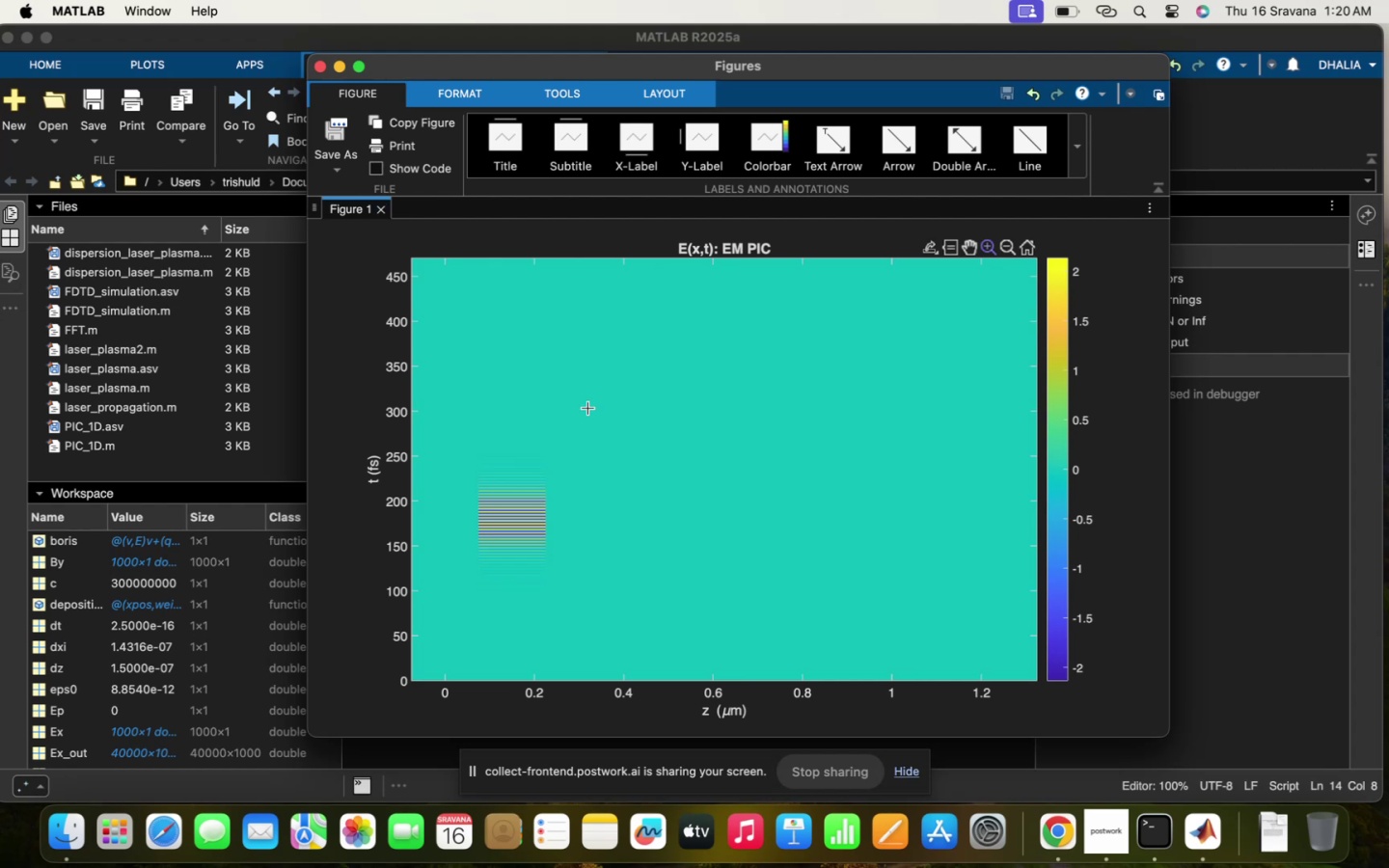 
left_click_drag(start_coordinate=[588, 407], to_coordinate=[427, 607])
 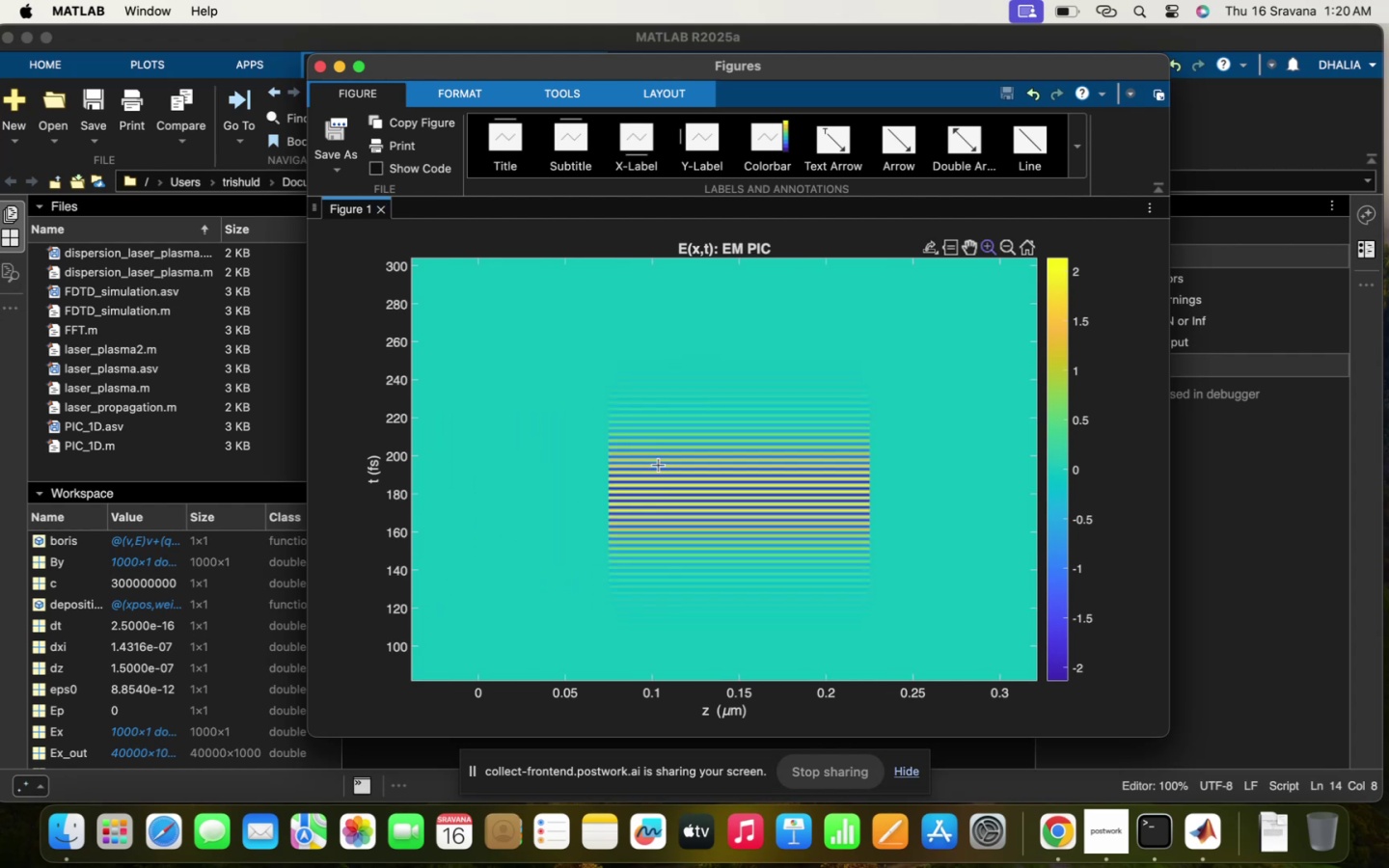 
scroll: coordinate [210, 605], scroll_direction: up, amount: 70.0
 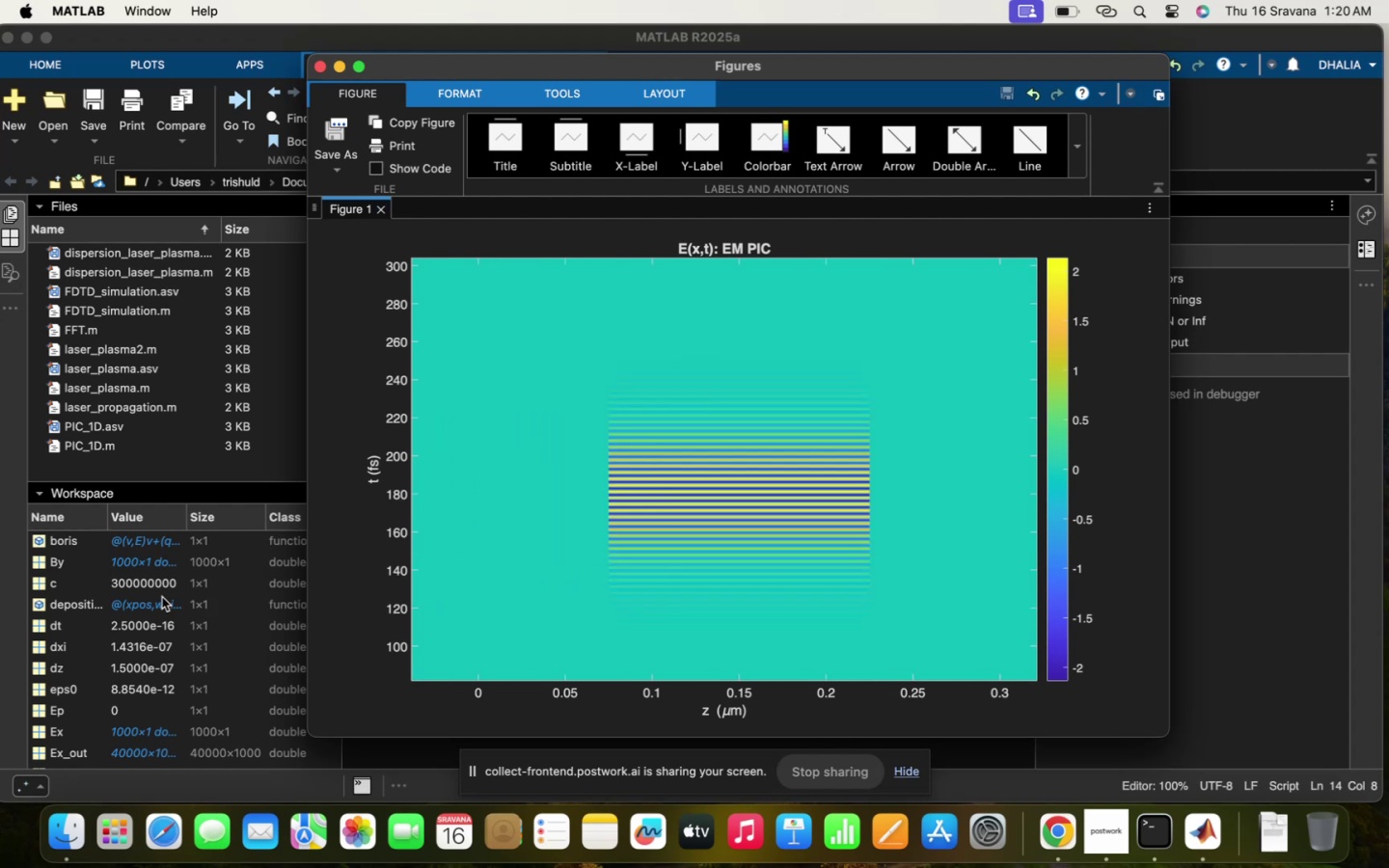 
scroll: coordinate [159, 654], scroll_direction: down, amount: 13.0
 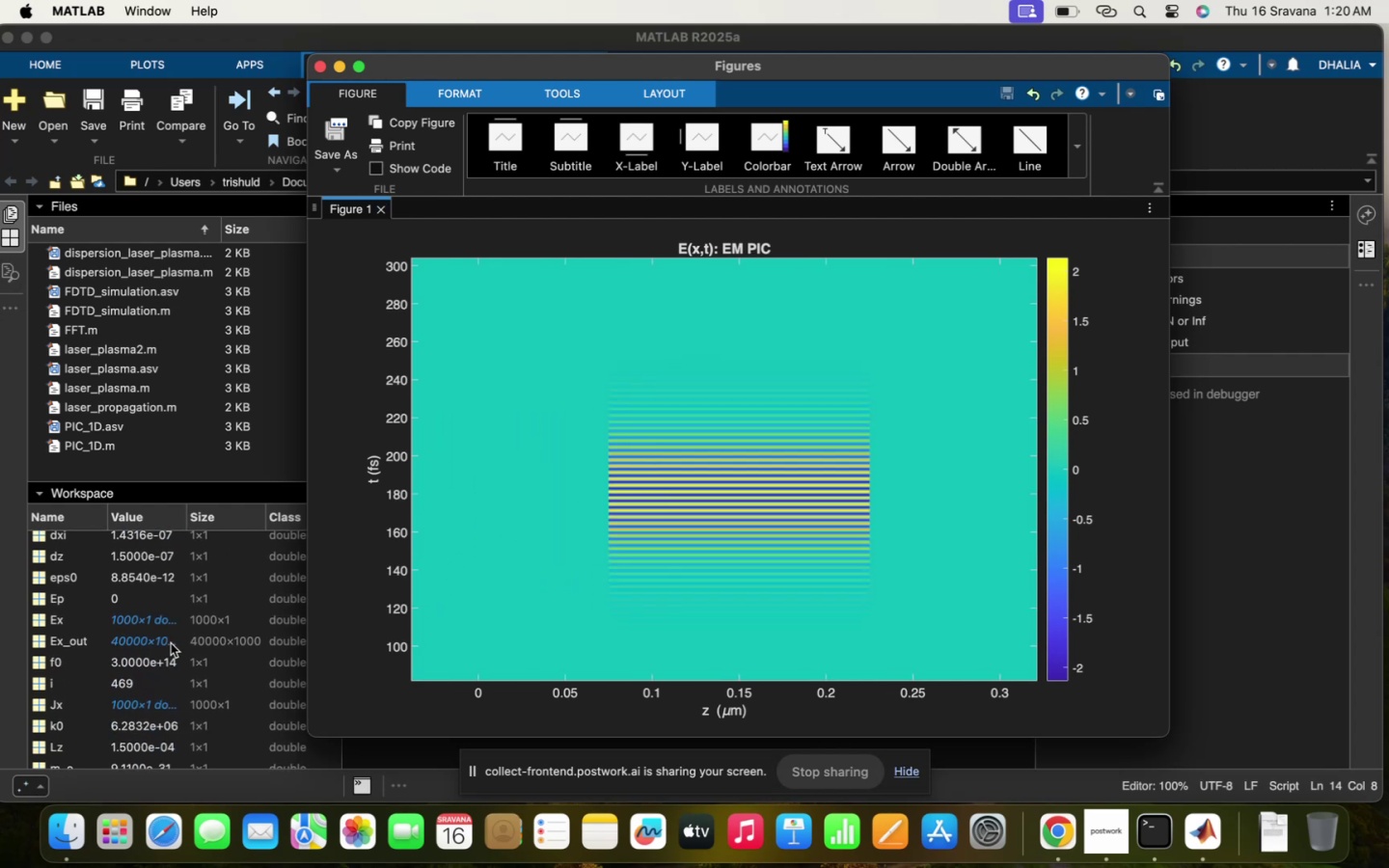 
double_click([171, 643])
 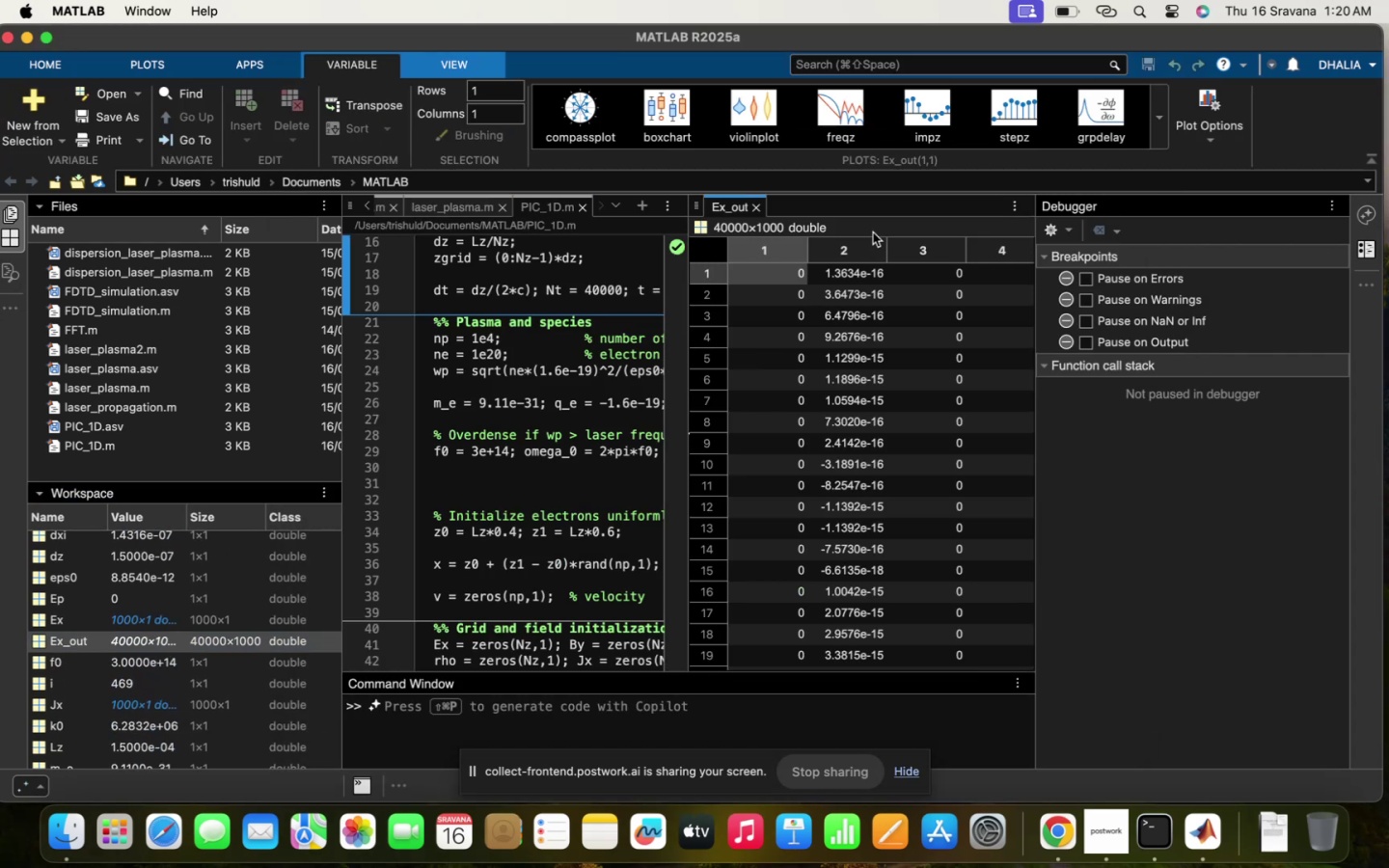 
double_click([856, 256])
 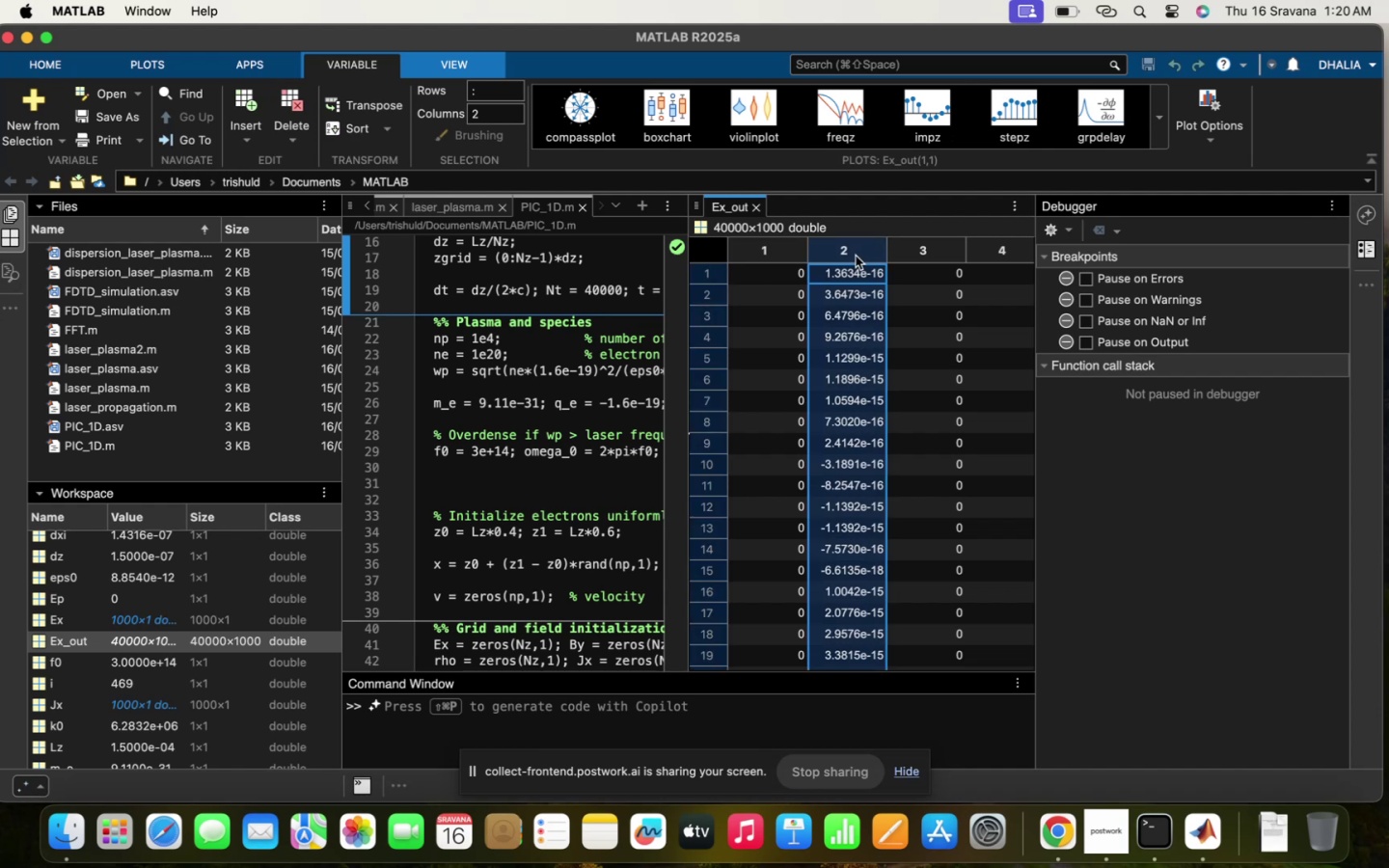 
mouse_move([575, 154])
 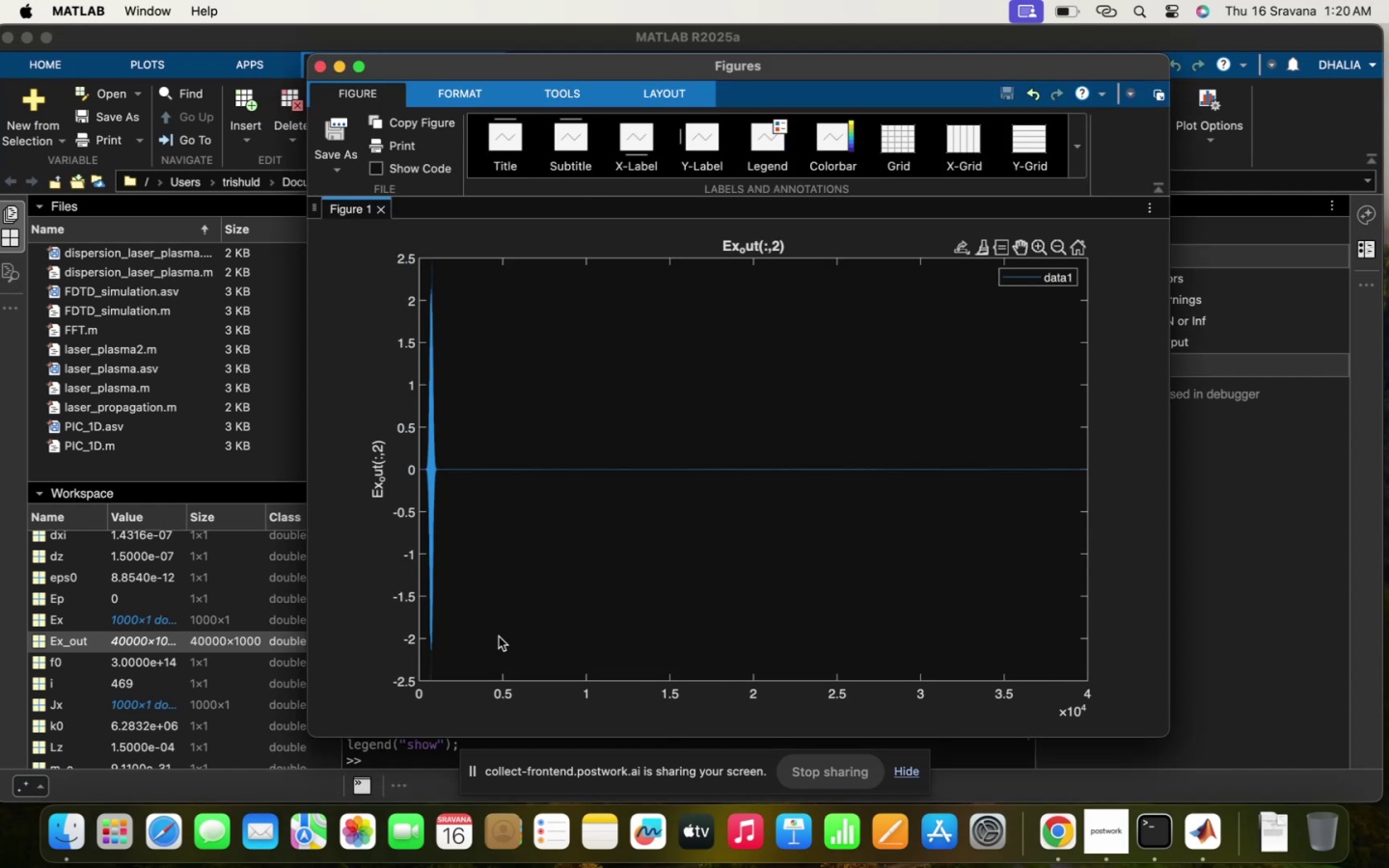 
left_click_drag(start_coordinate=[491, 638], to_coordinate=[606, 550])
 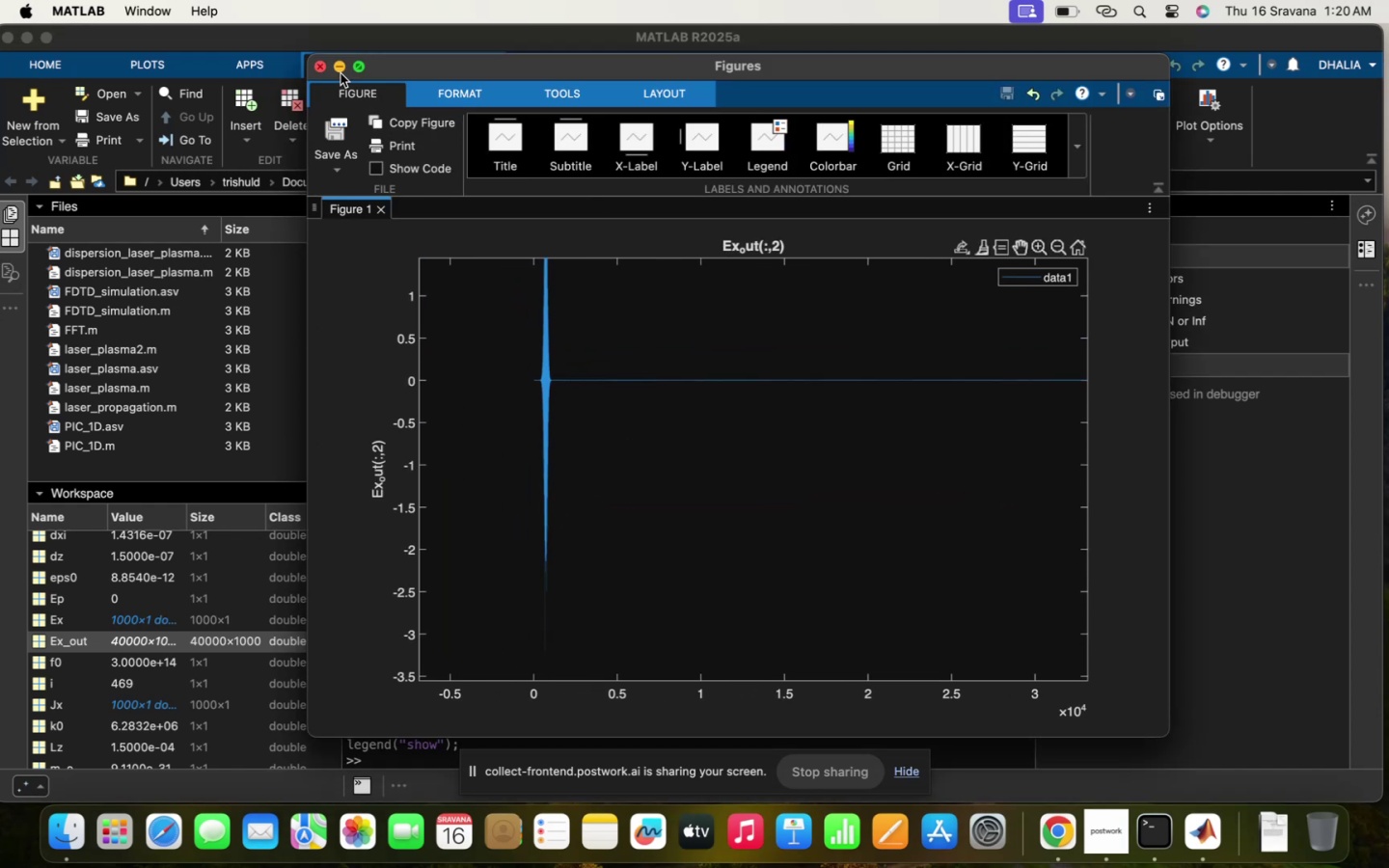 
left_click([323, 70])
 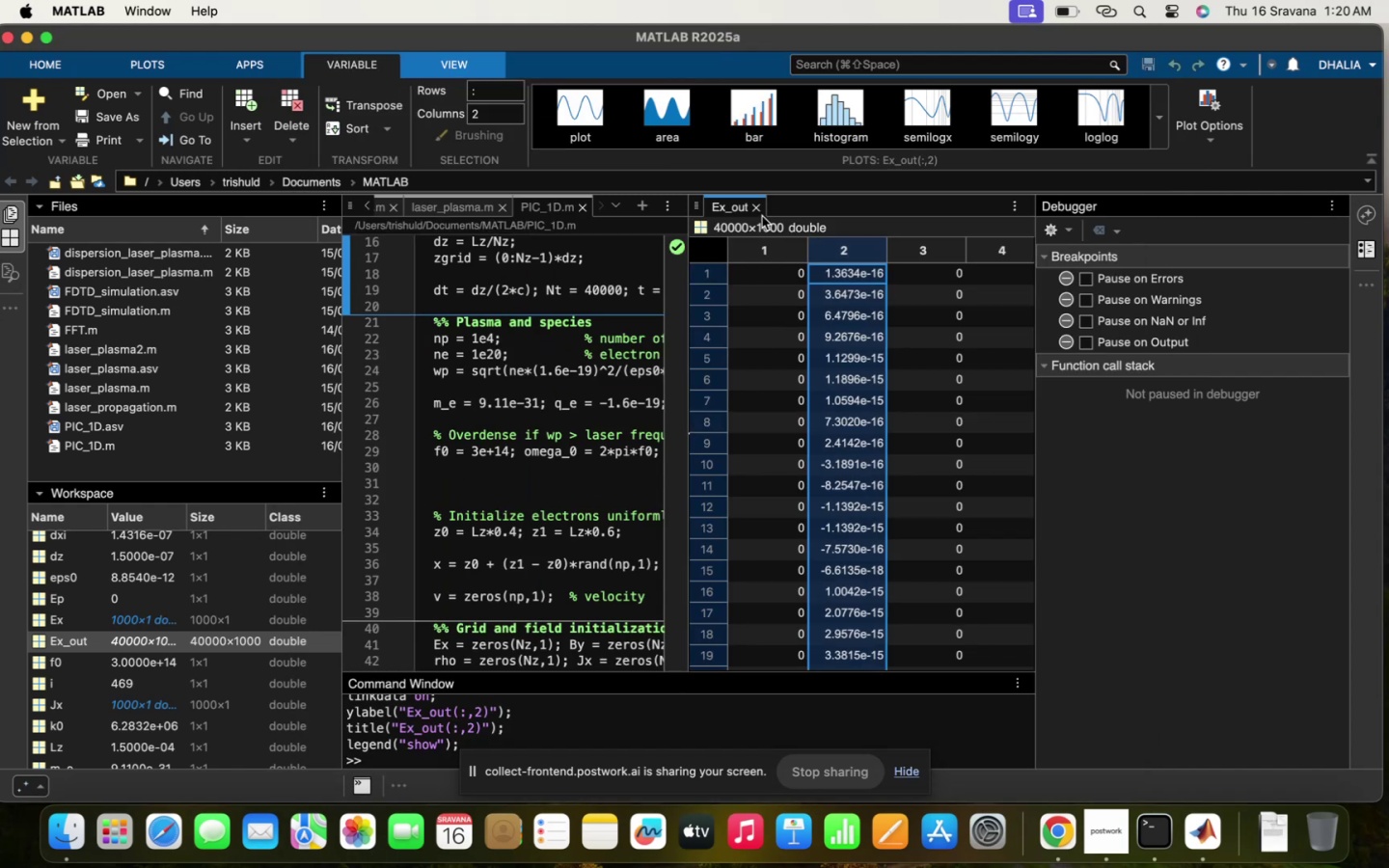 
left_click([760, 213])
 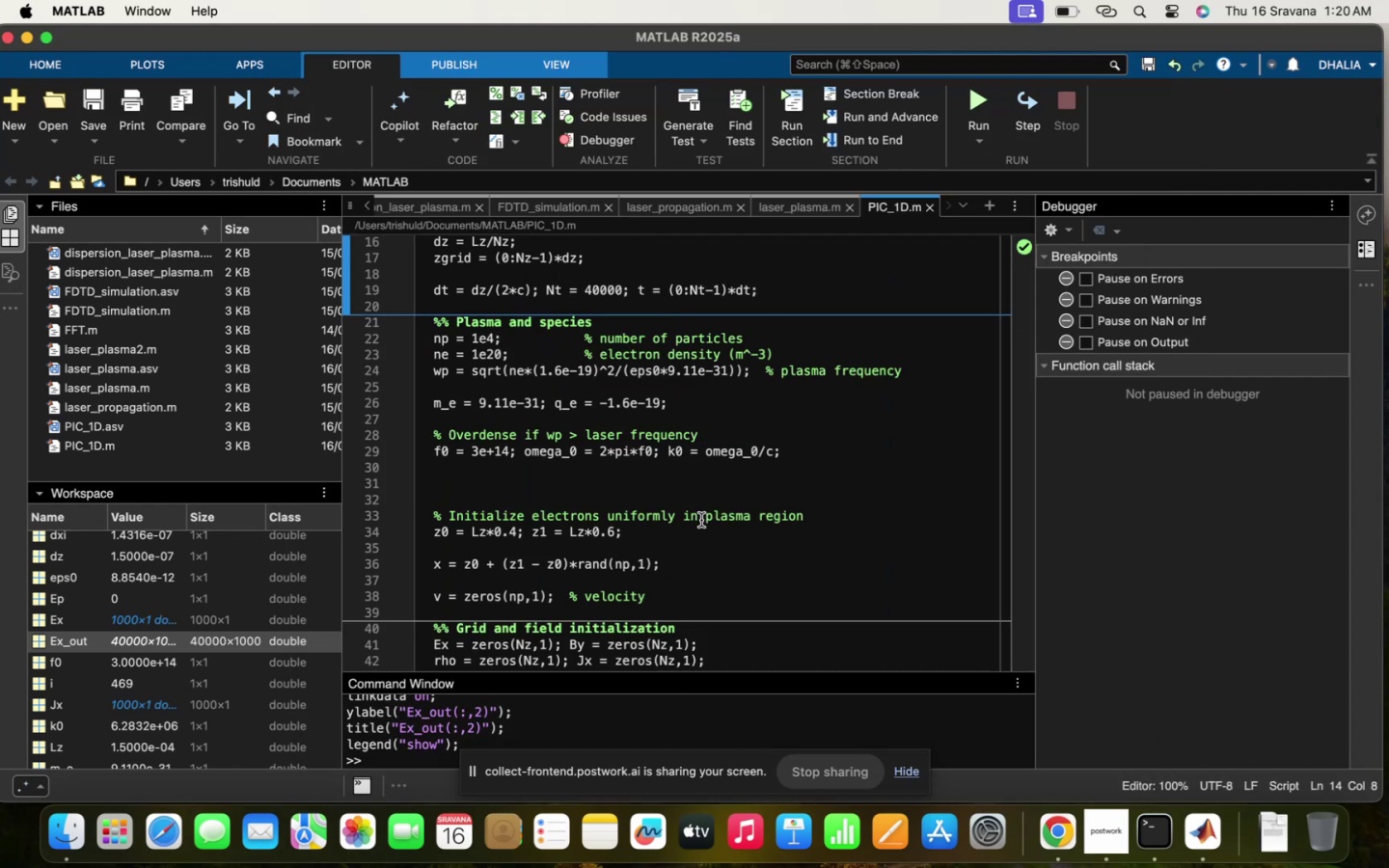 
left_click([701, 520])
 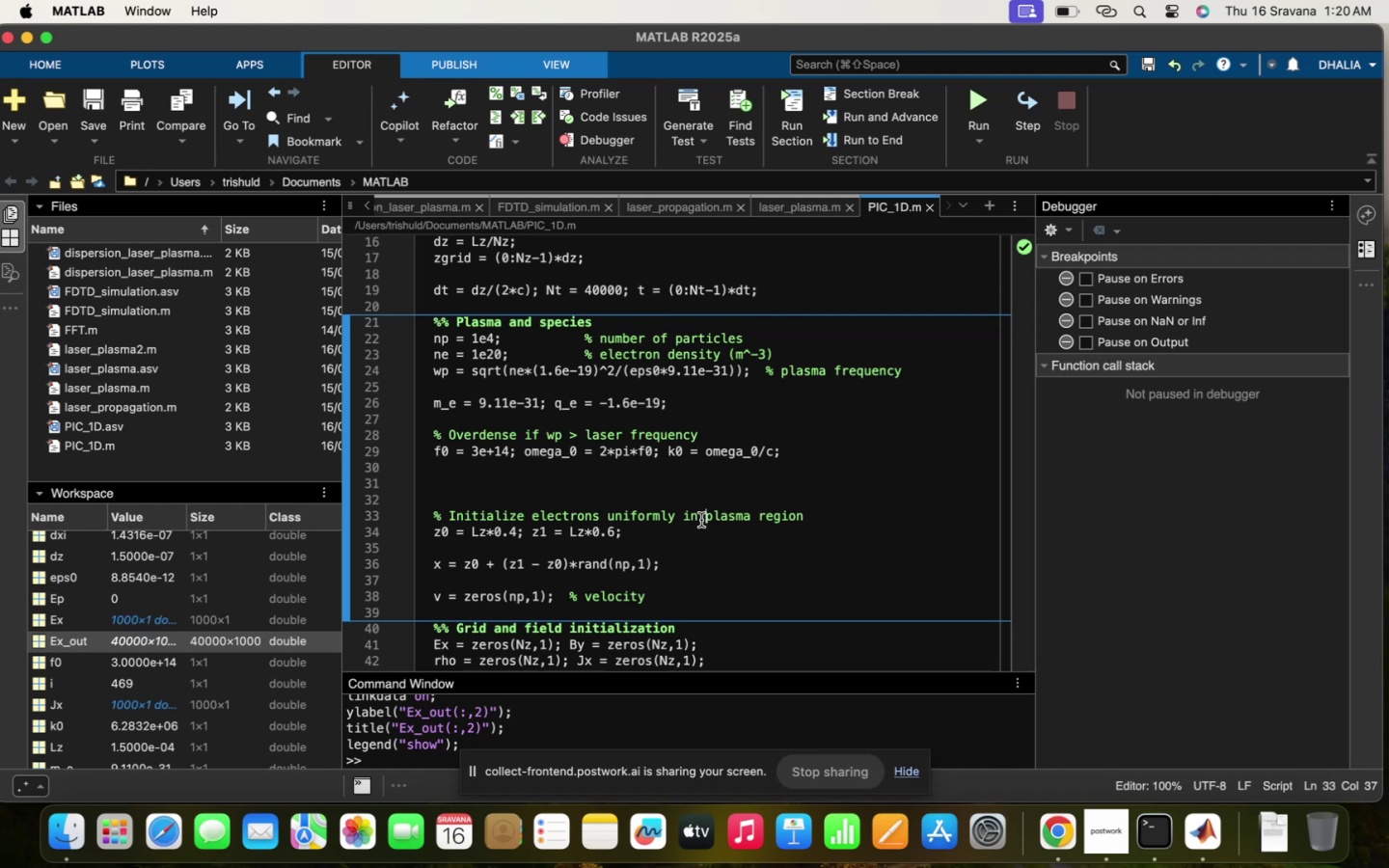 
scroll: coordinate [701, 520], scroll_direction: down, amount: 26.0
 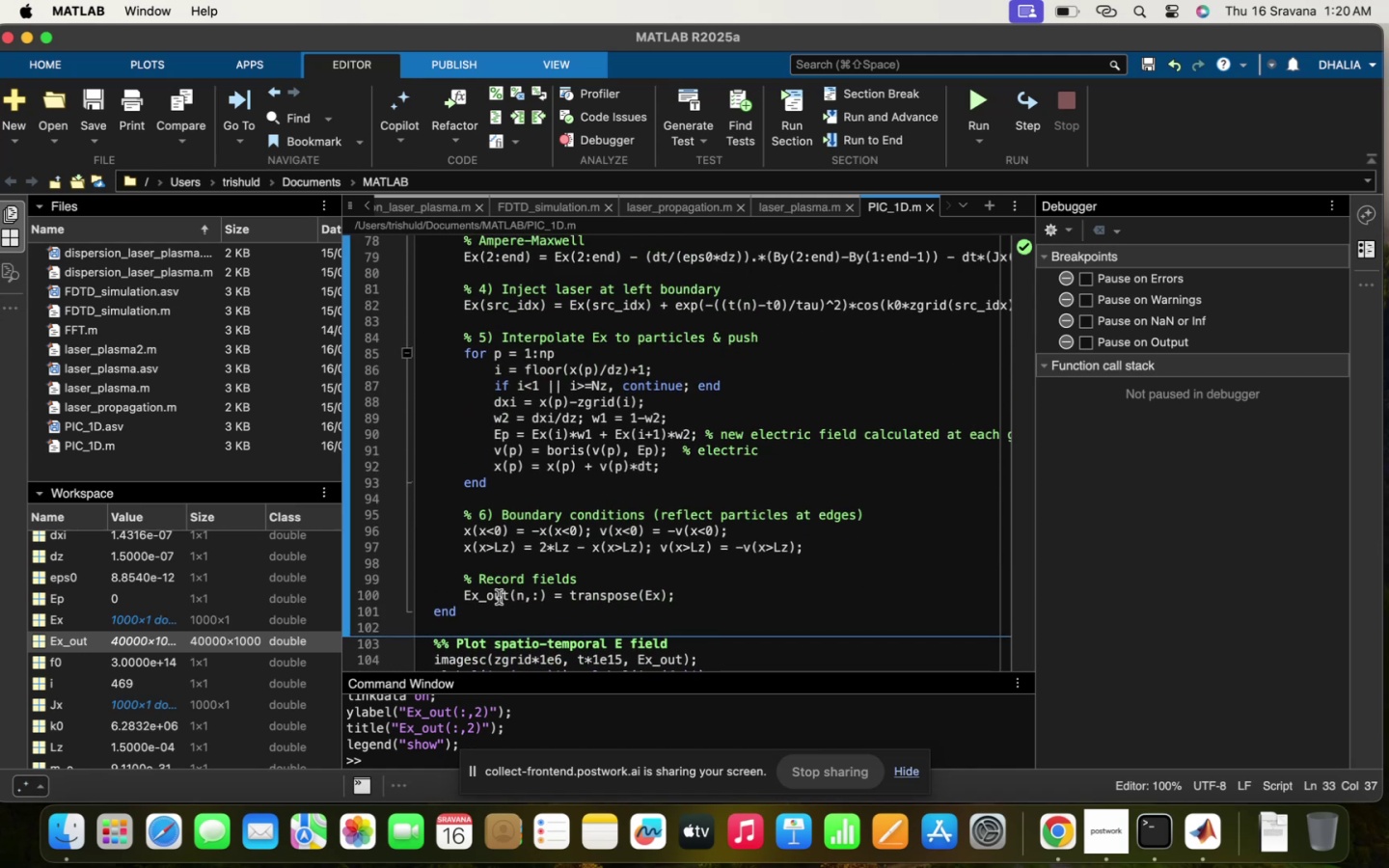 
scroll: coordinate [499, 597], scroll_direction: up, amount: 47.0
 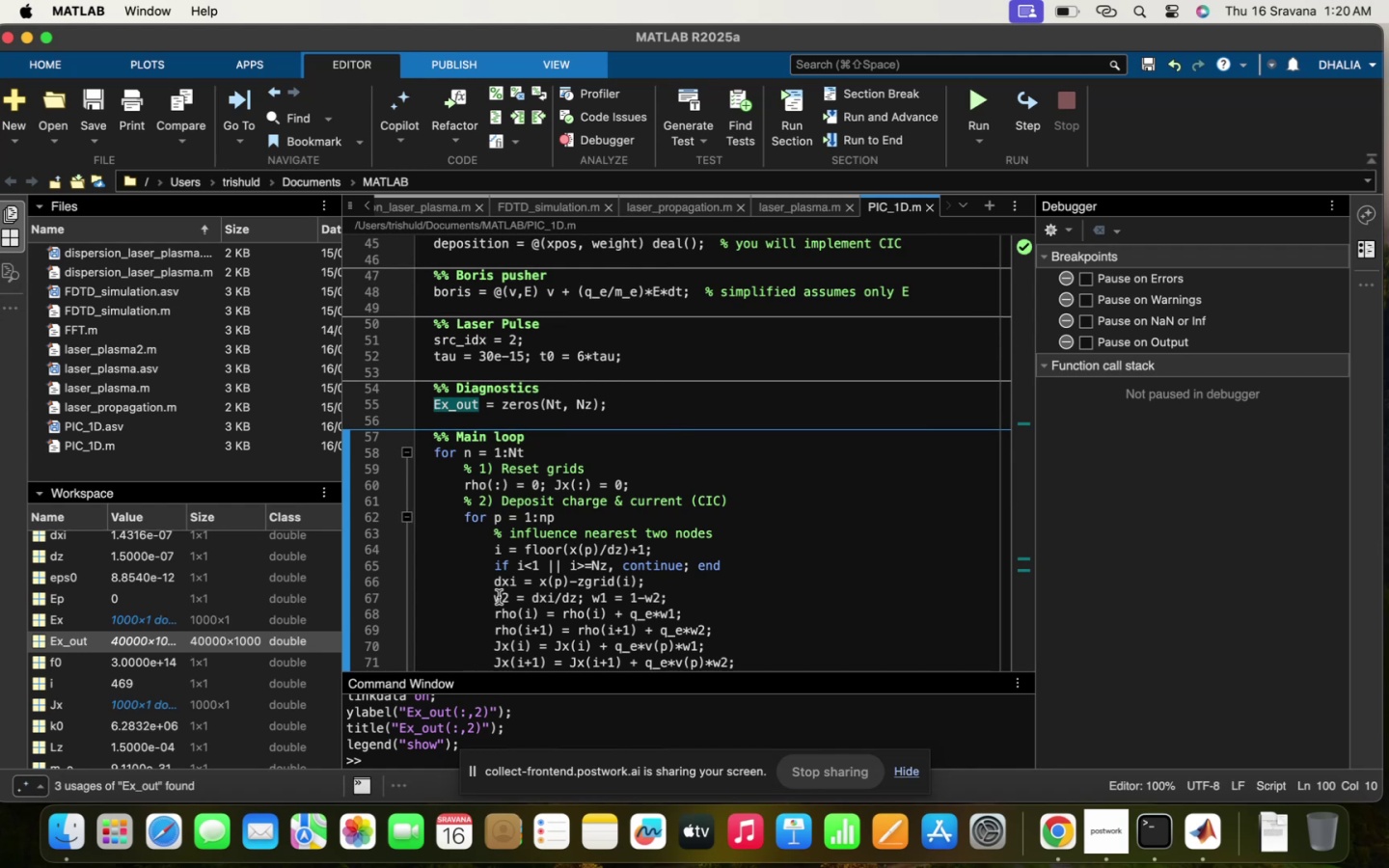 
wait(7.57)
 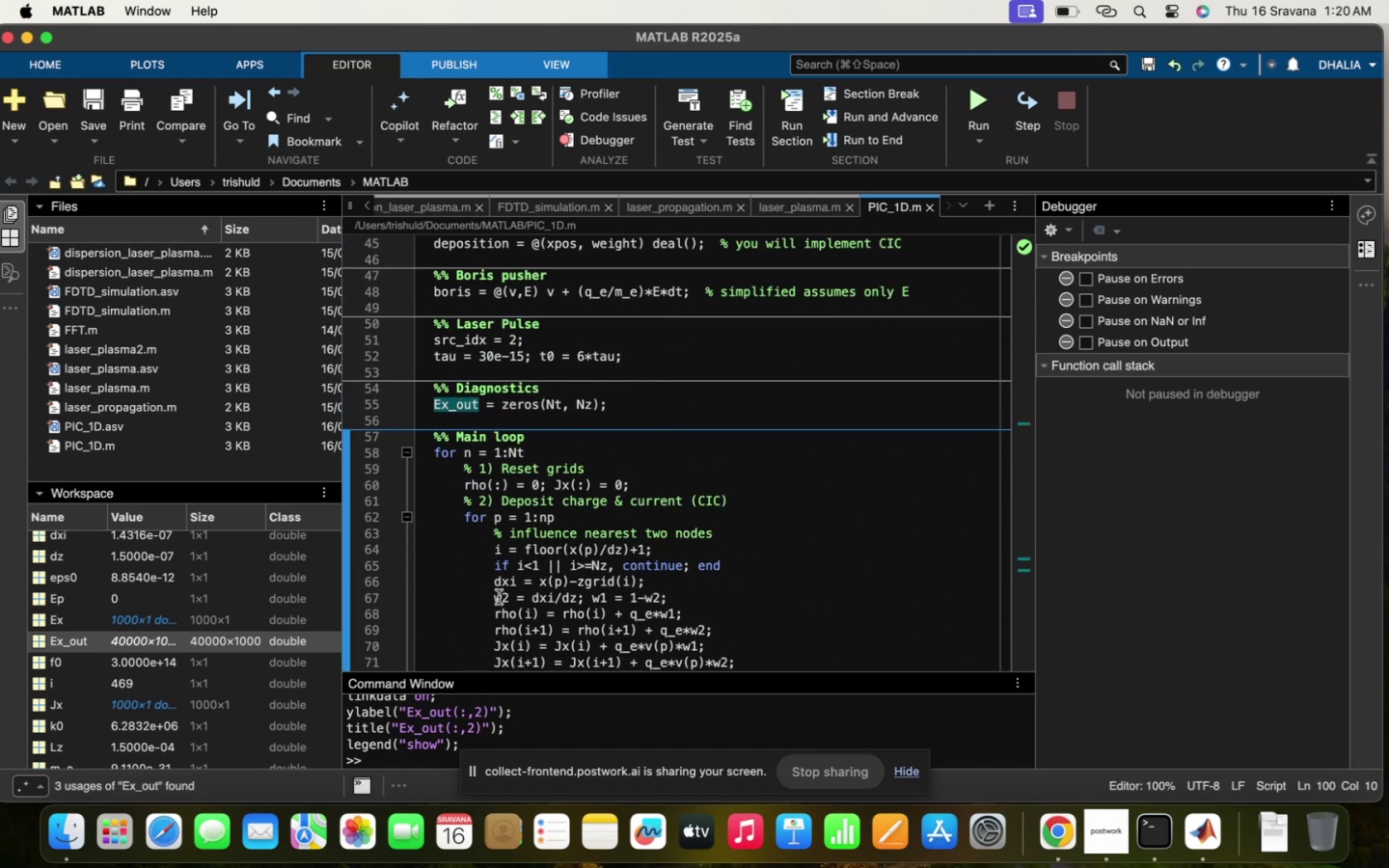 
scroll: coordinate [499, 597], scroll_direction: down, amount: 54.0
 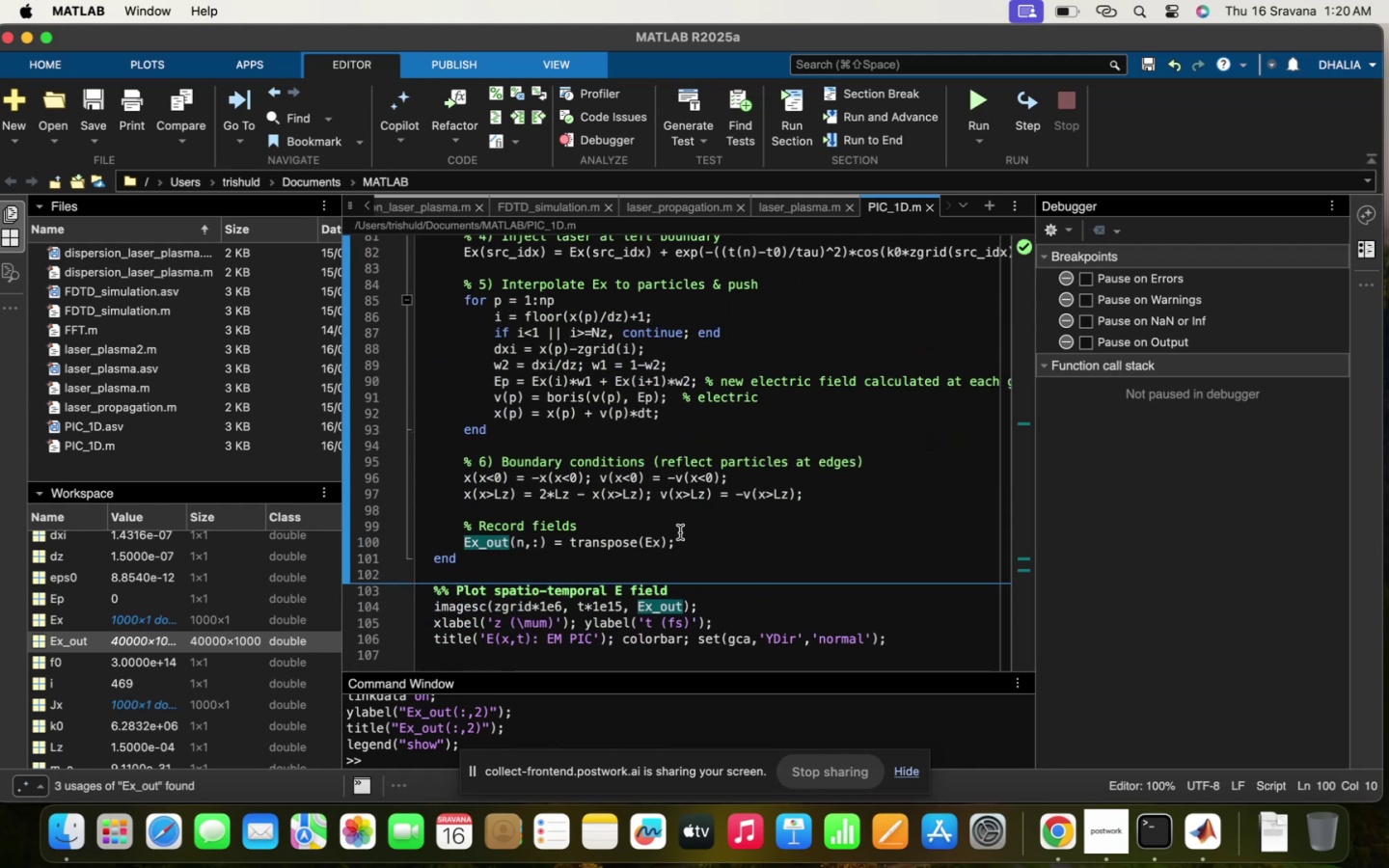 
left_click([690, 538])
 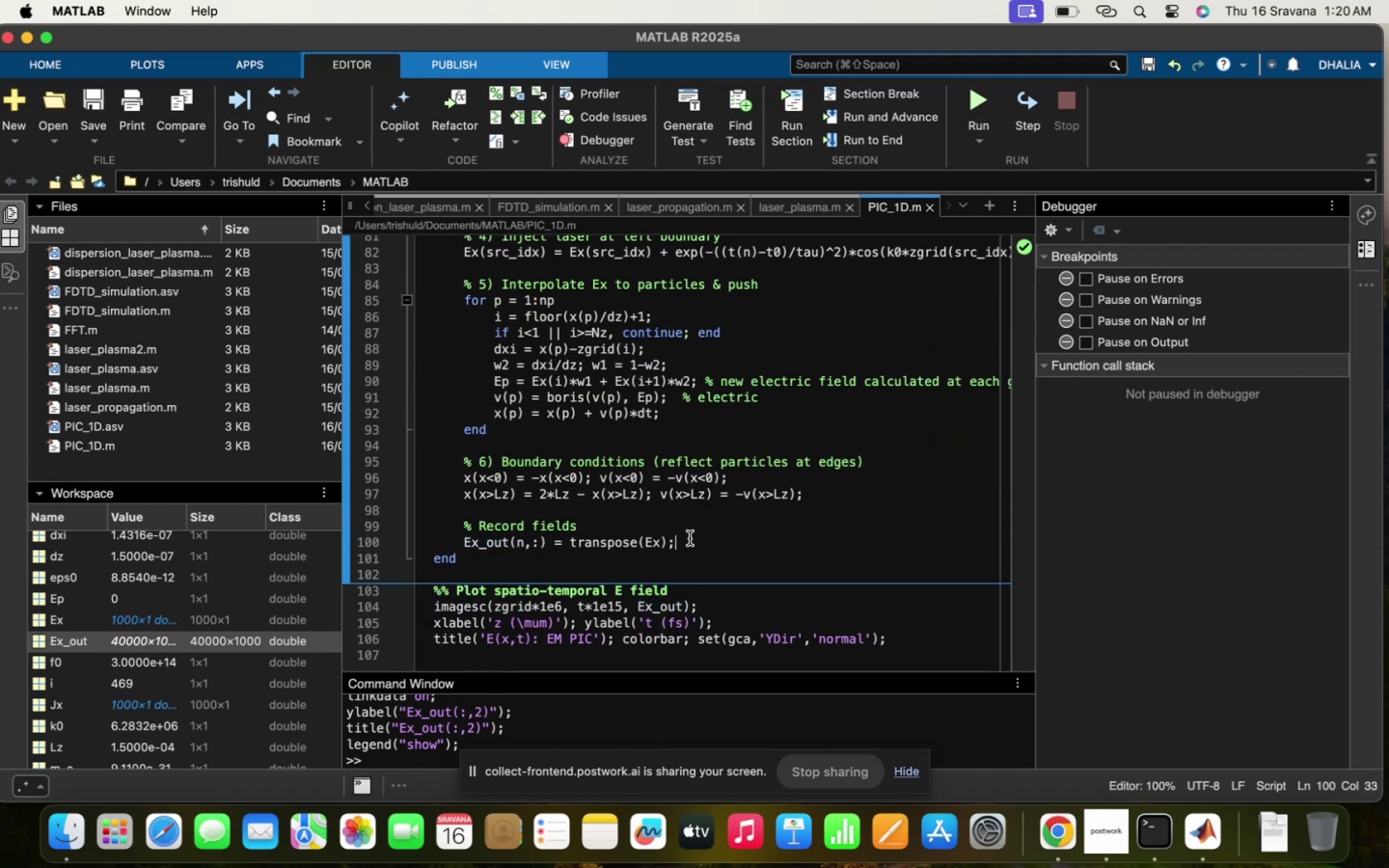 
key(Enter)
 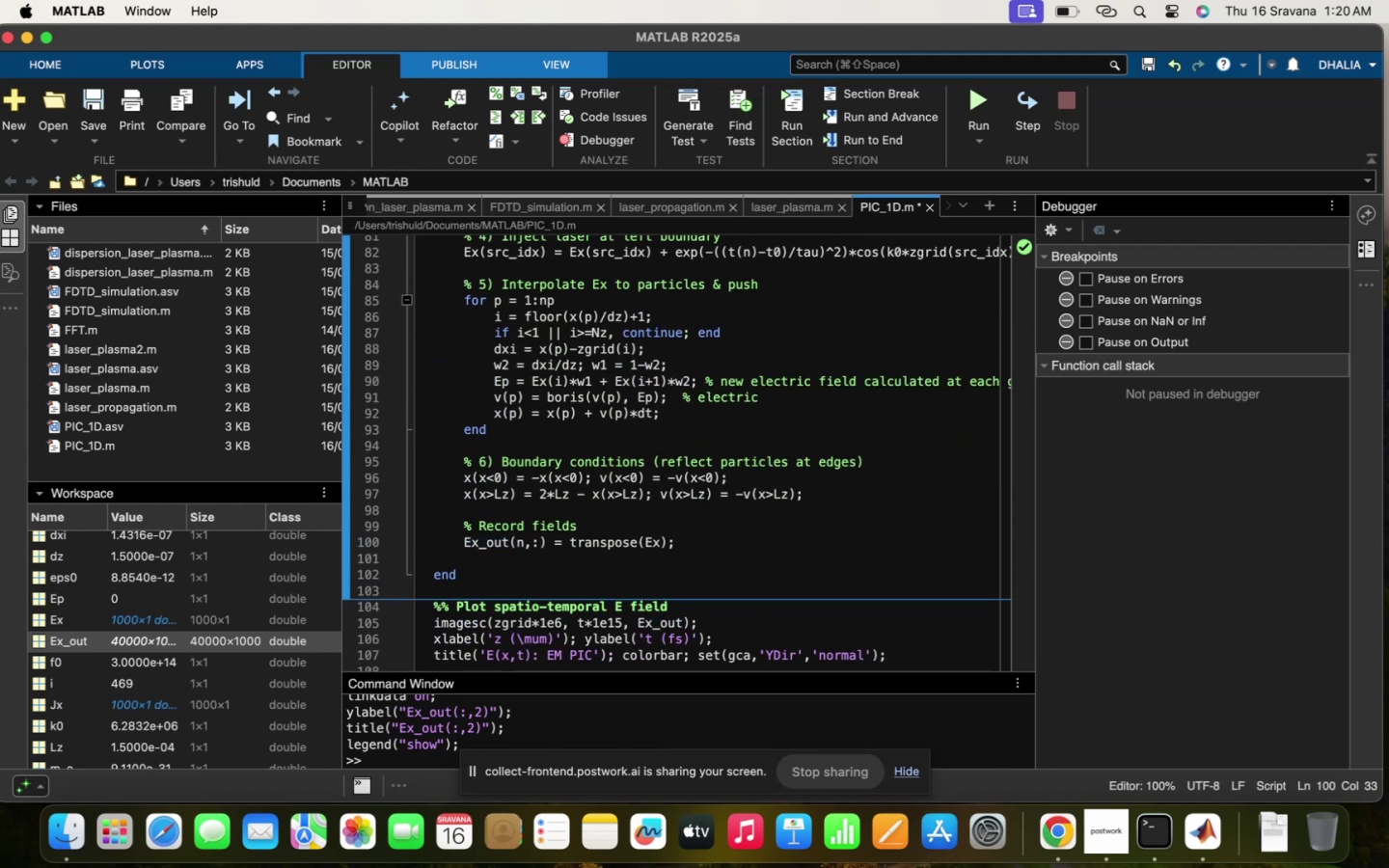 
key(CapsLock)
 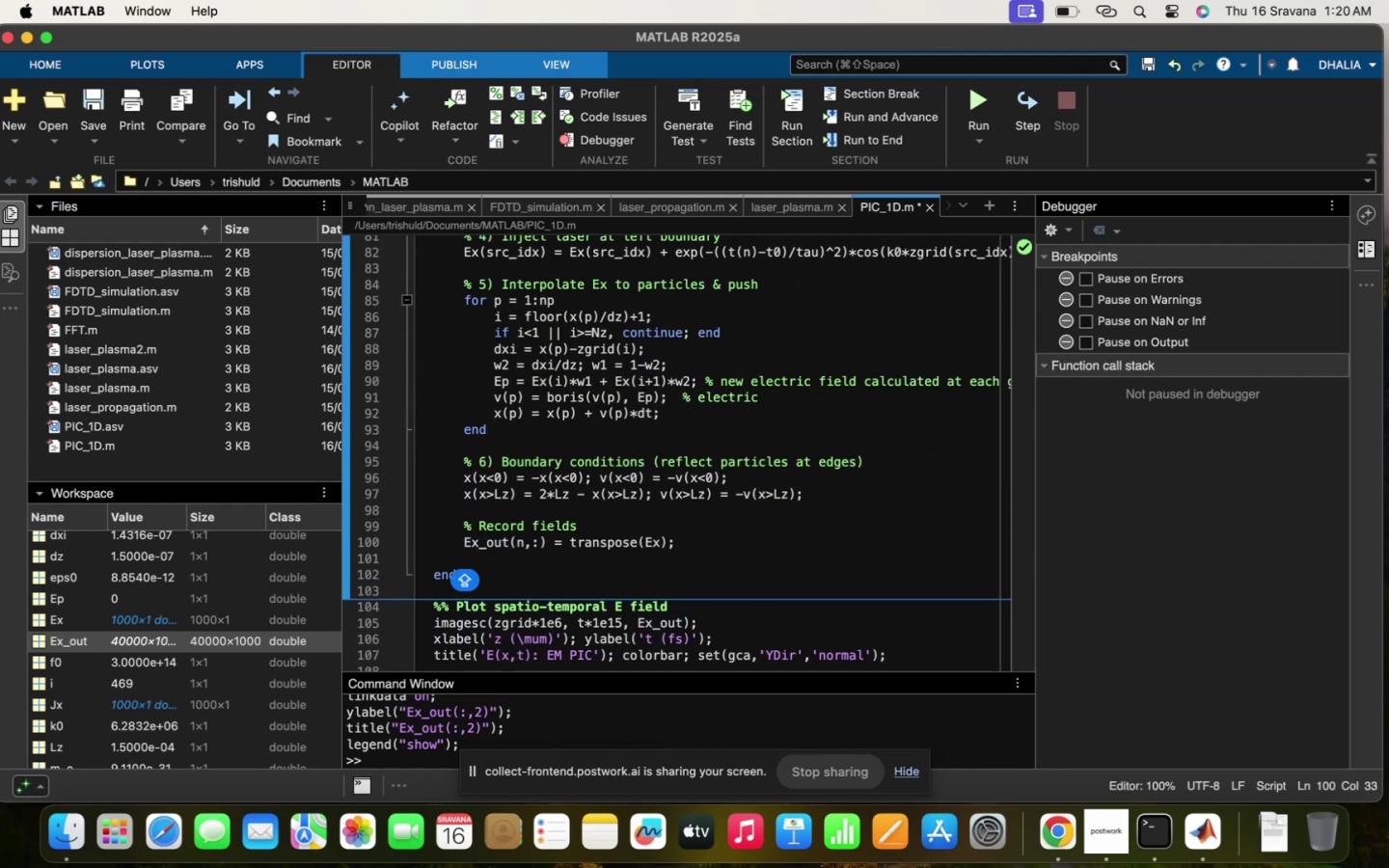 
key(E)
 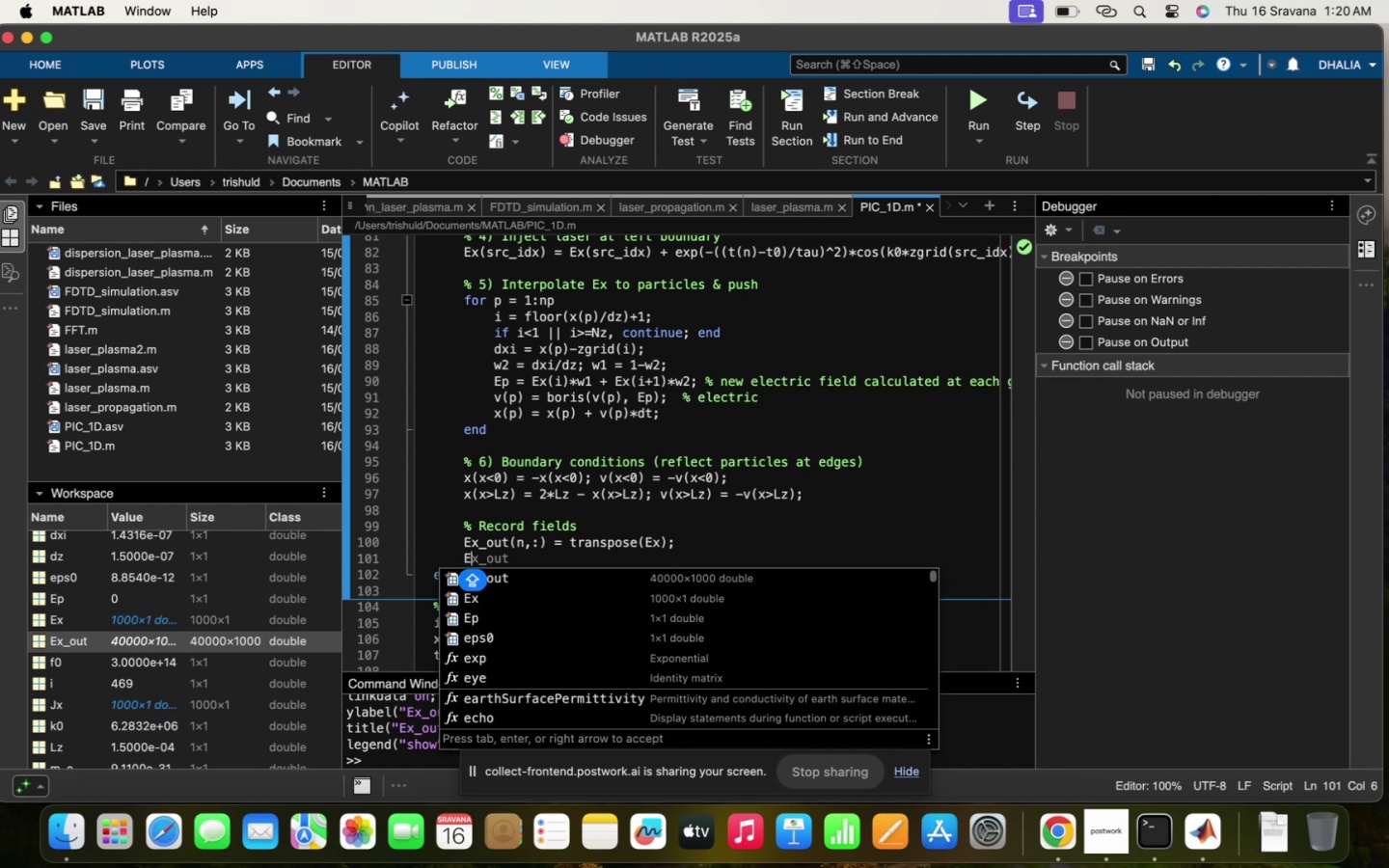 
key(Tab)
 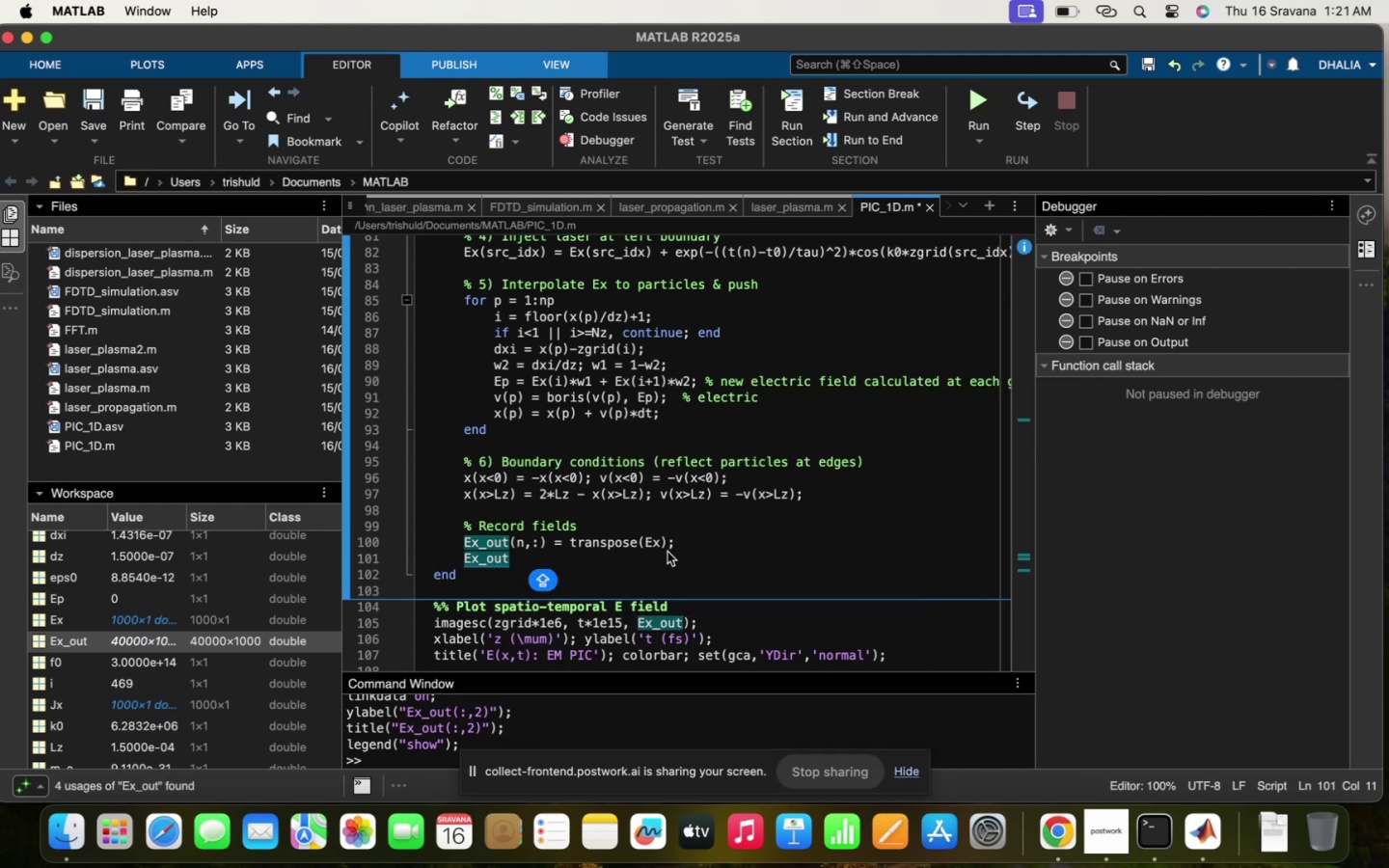 
wait(8.23)
 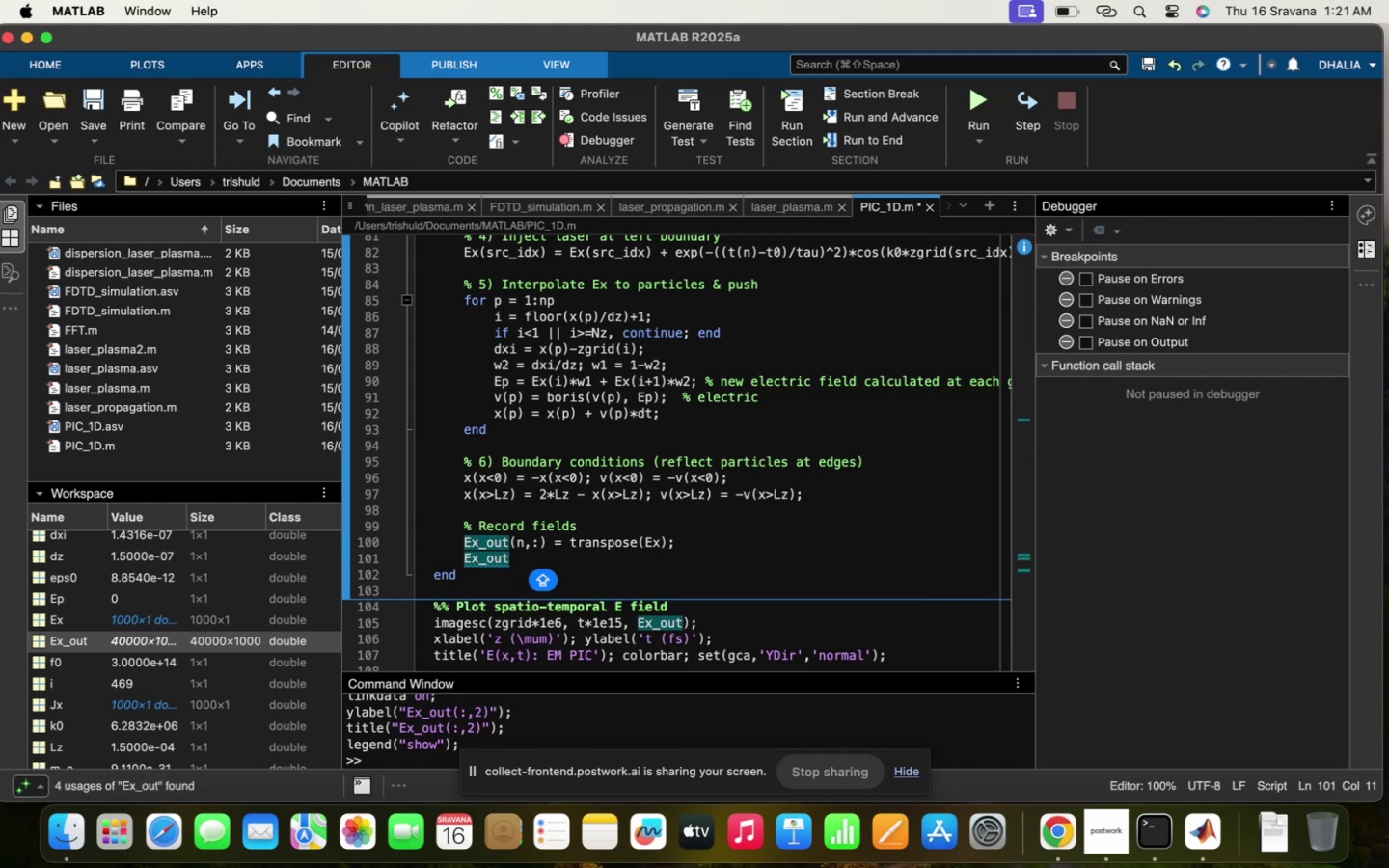 
type((N+1)
key(Backspace)
key(Backspace)
key(Tab)
key(Backspace)
key(Backspace)
key(Backspace)
key(Backspace)
key(Backspace)
key(Backspace)
key(Backspace)
key(Backspace)
key(Backspace)
key(Backspace)
key(Backspace)
key(Backspace)
key(Backspace)
 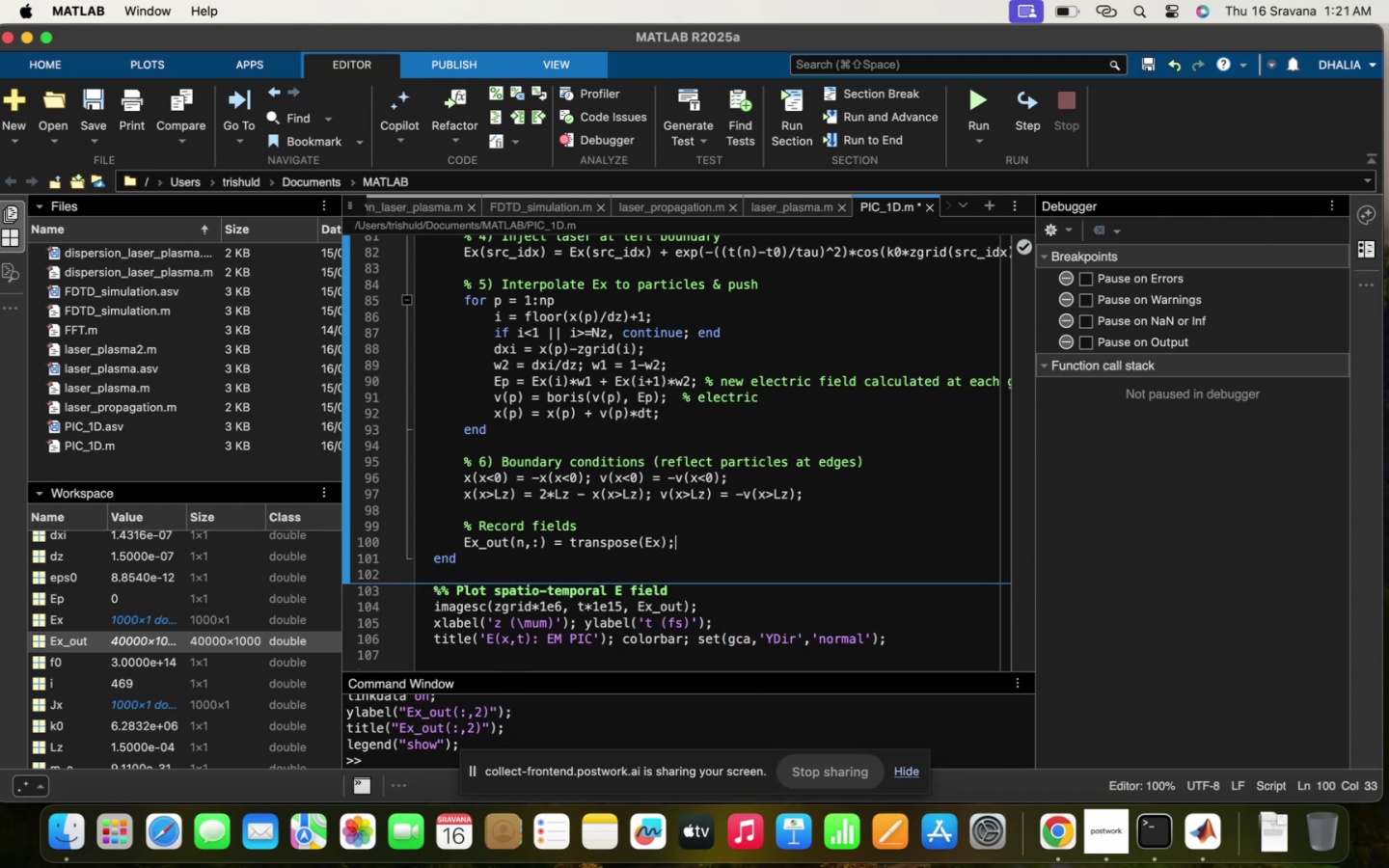 
wait(9.7)
 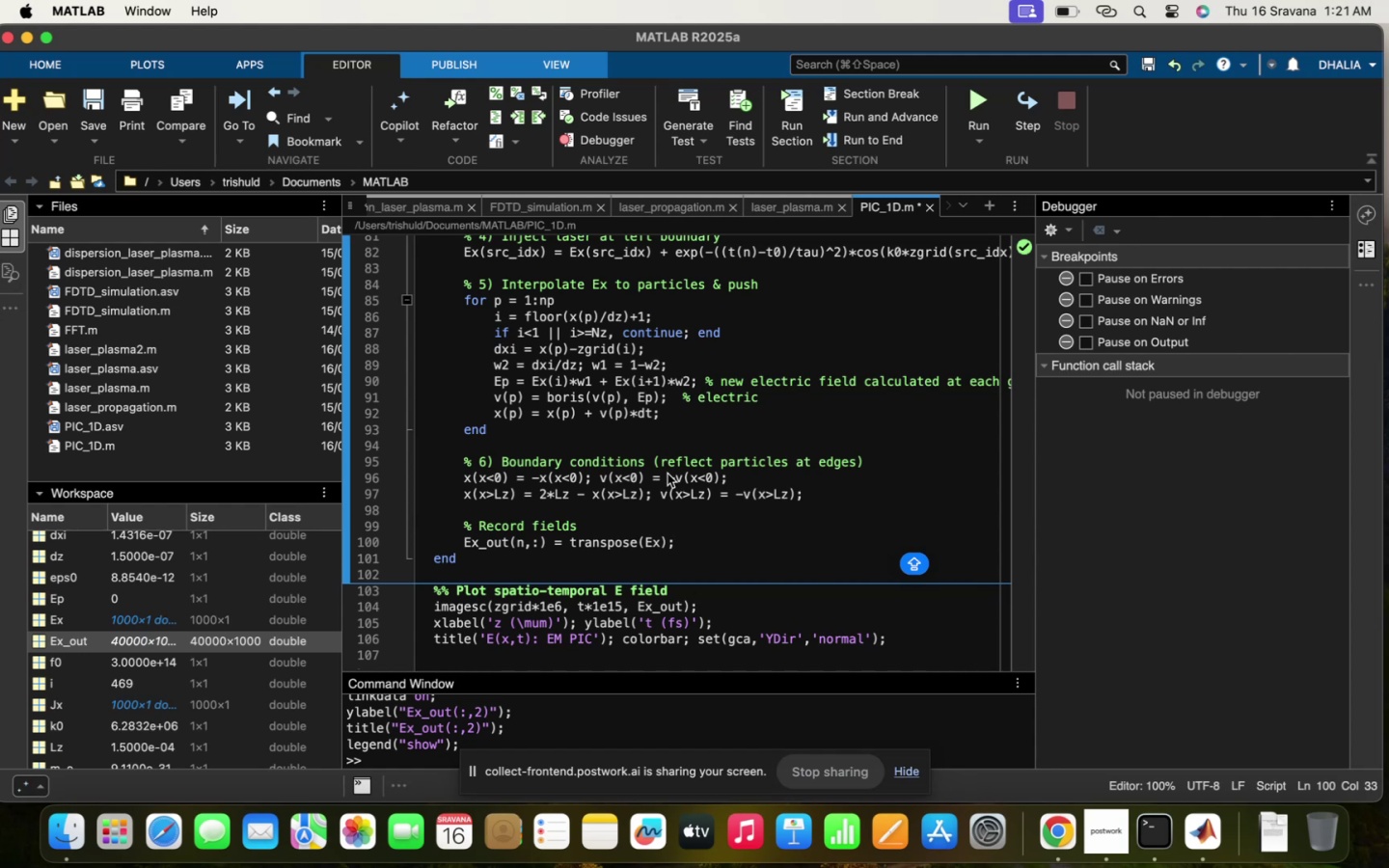 
left_click([655, 562])
 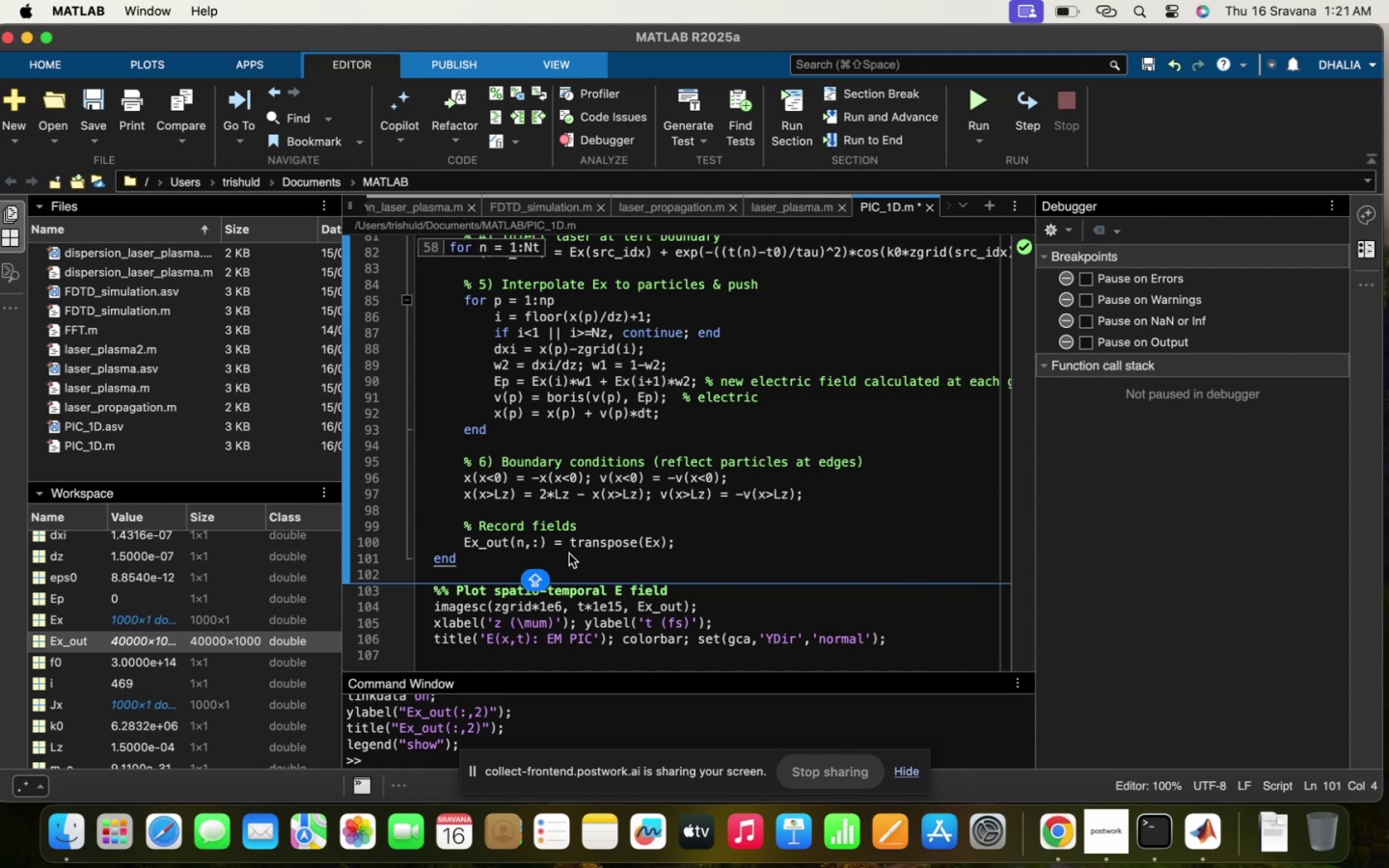 
left_click([569, 554])
 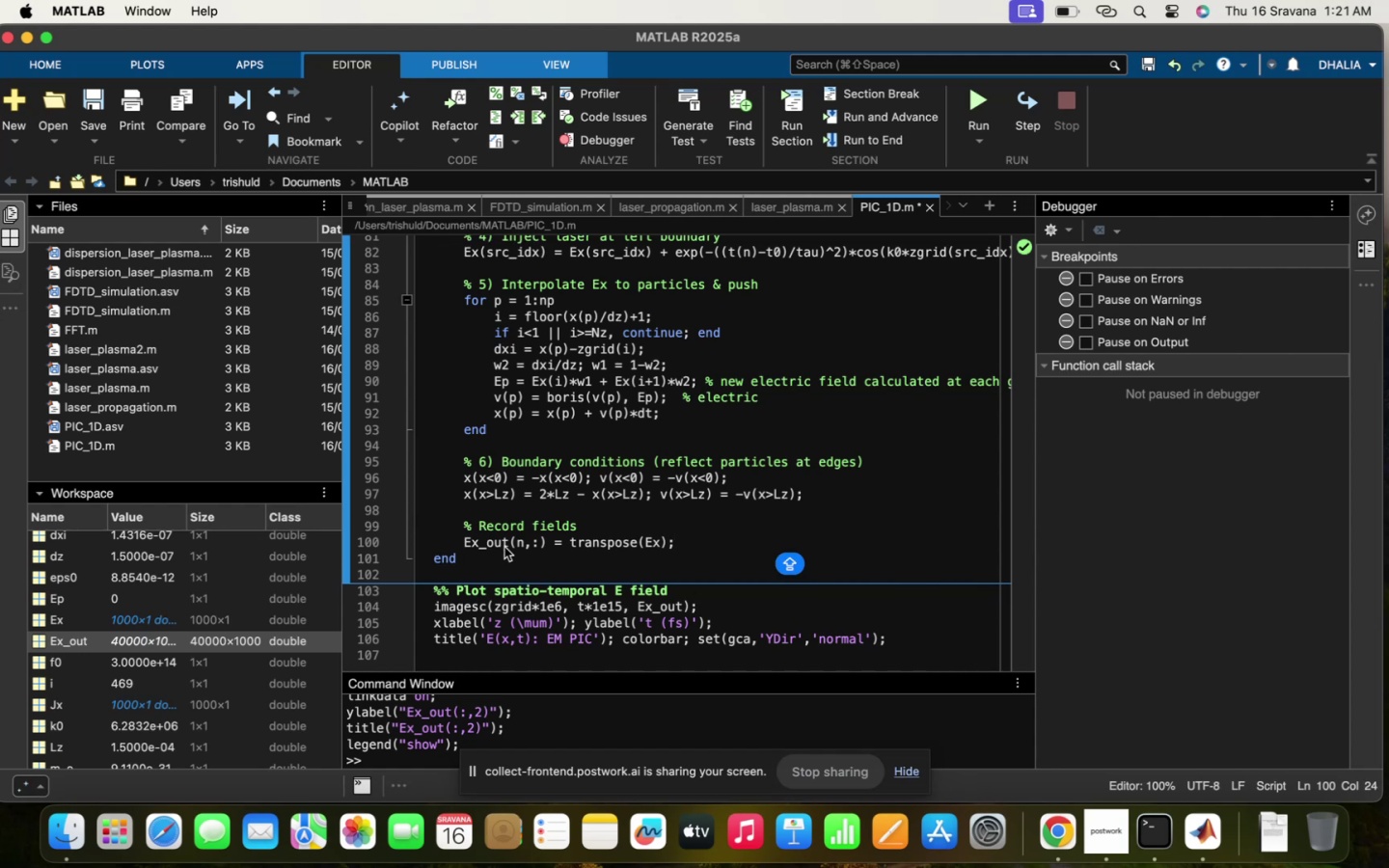 
left_click([517, 548])
 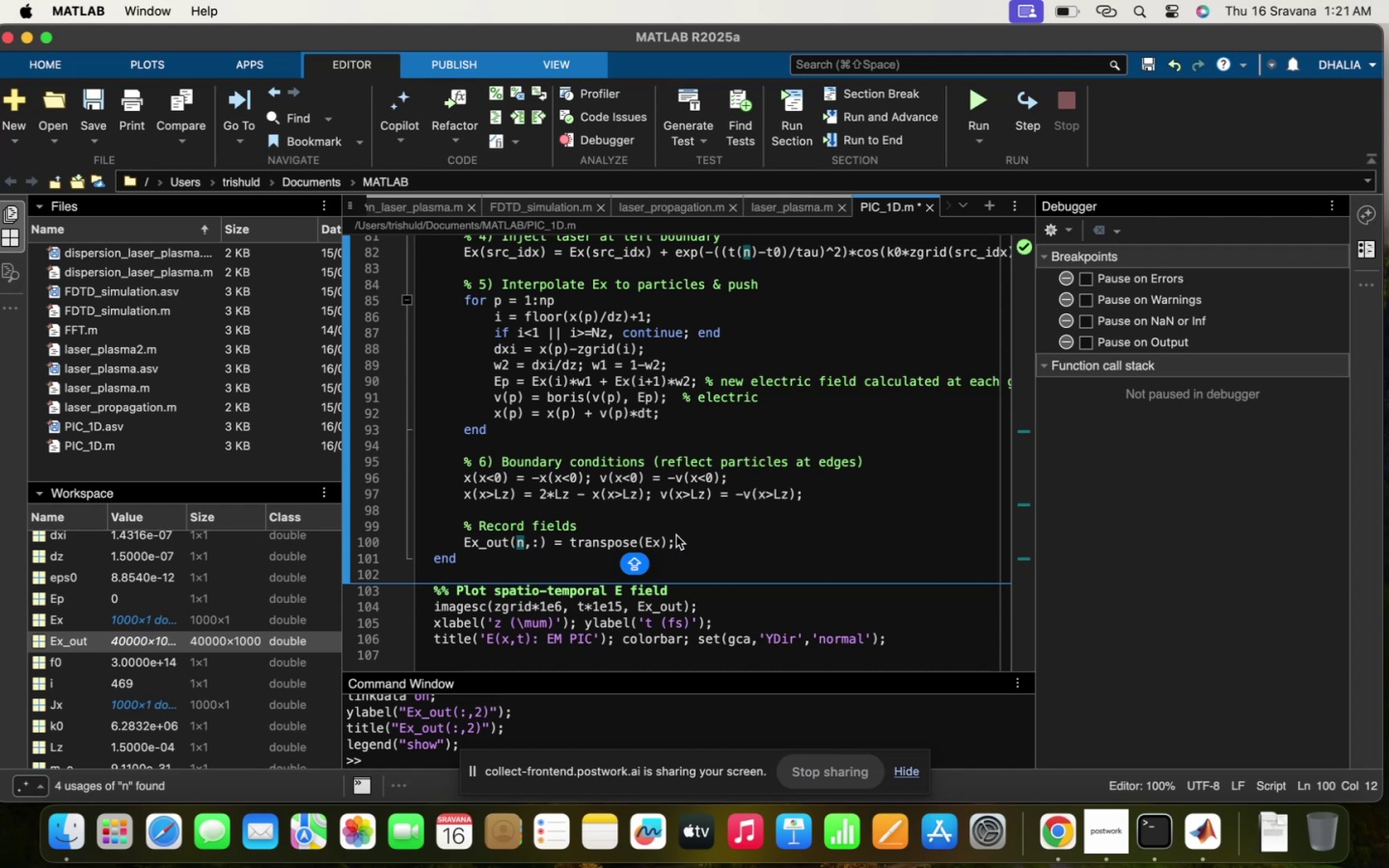 
left_click([674, 543])
 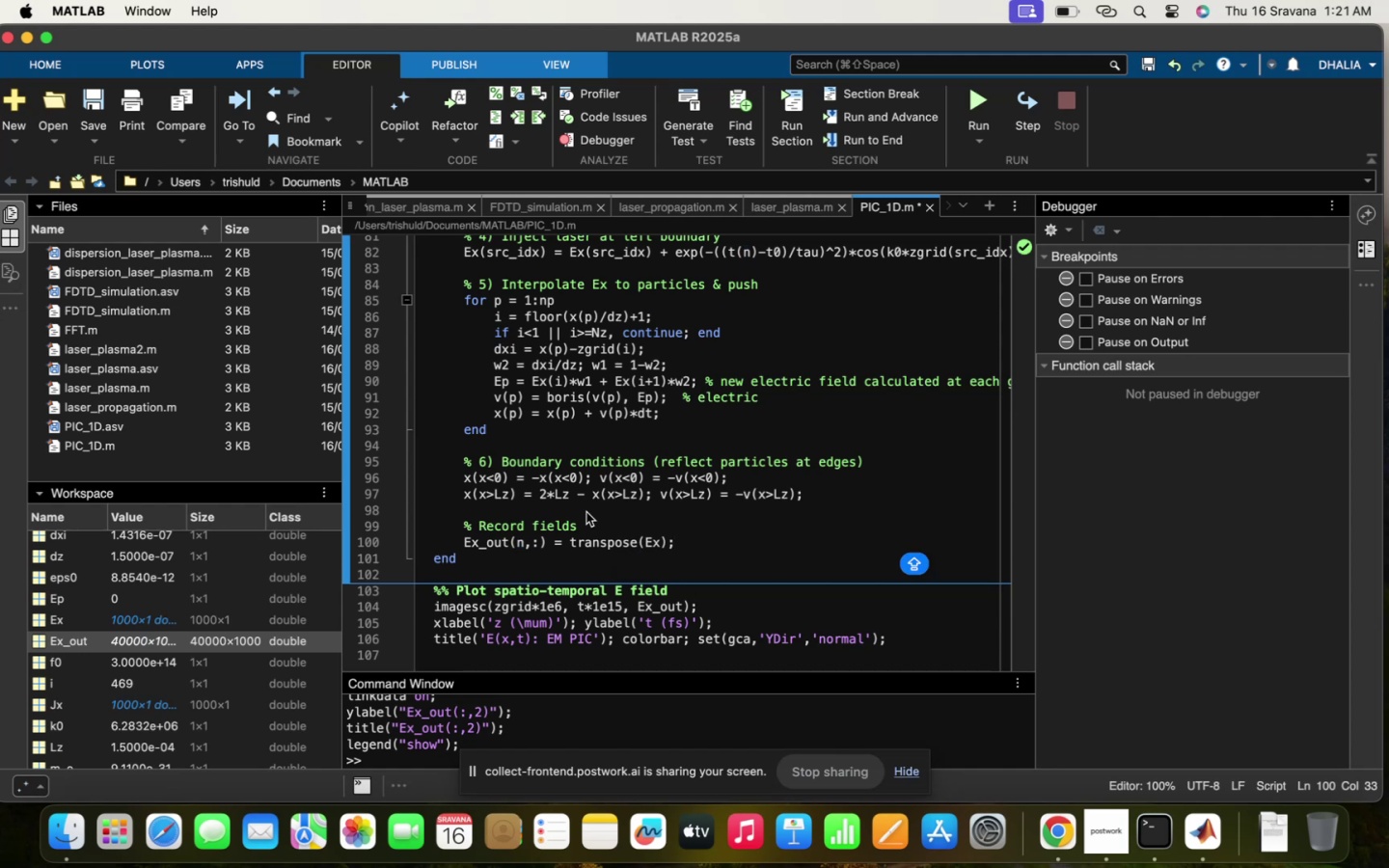 
left_click([586, 520])
 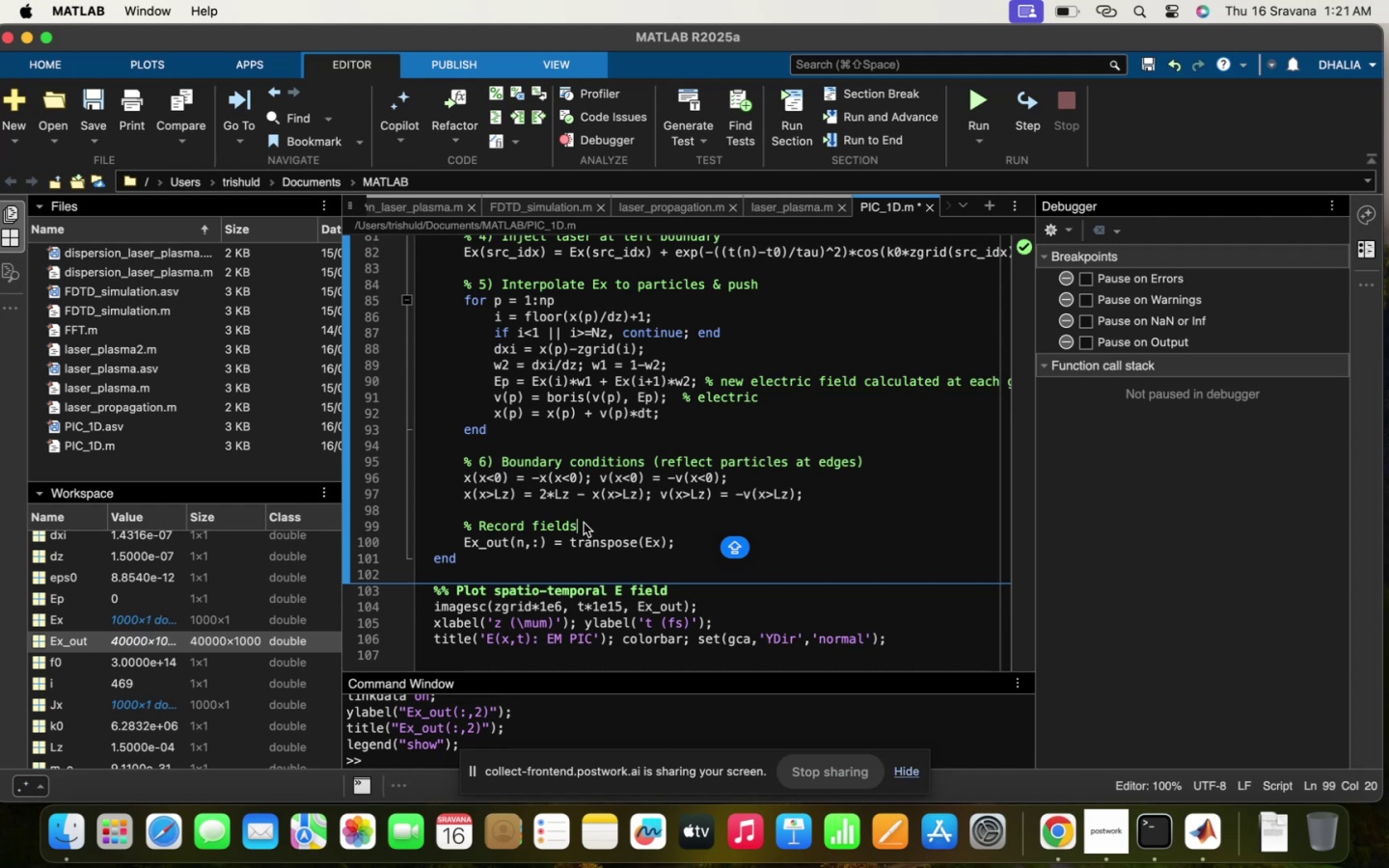 
wait(7.9)
 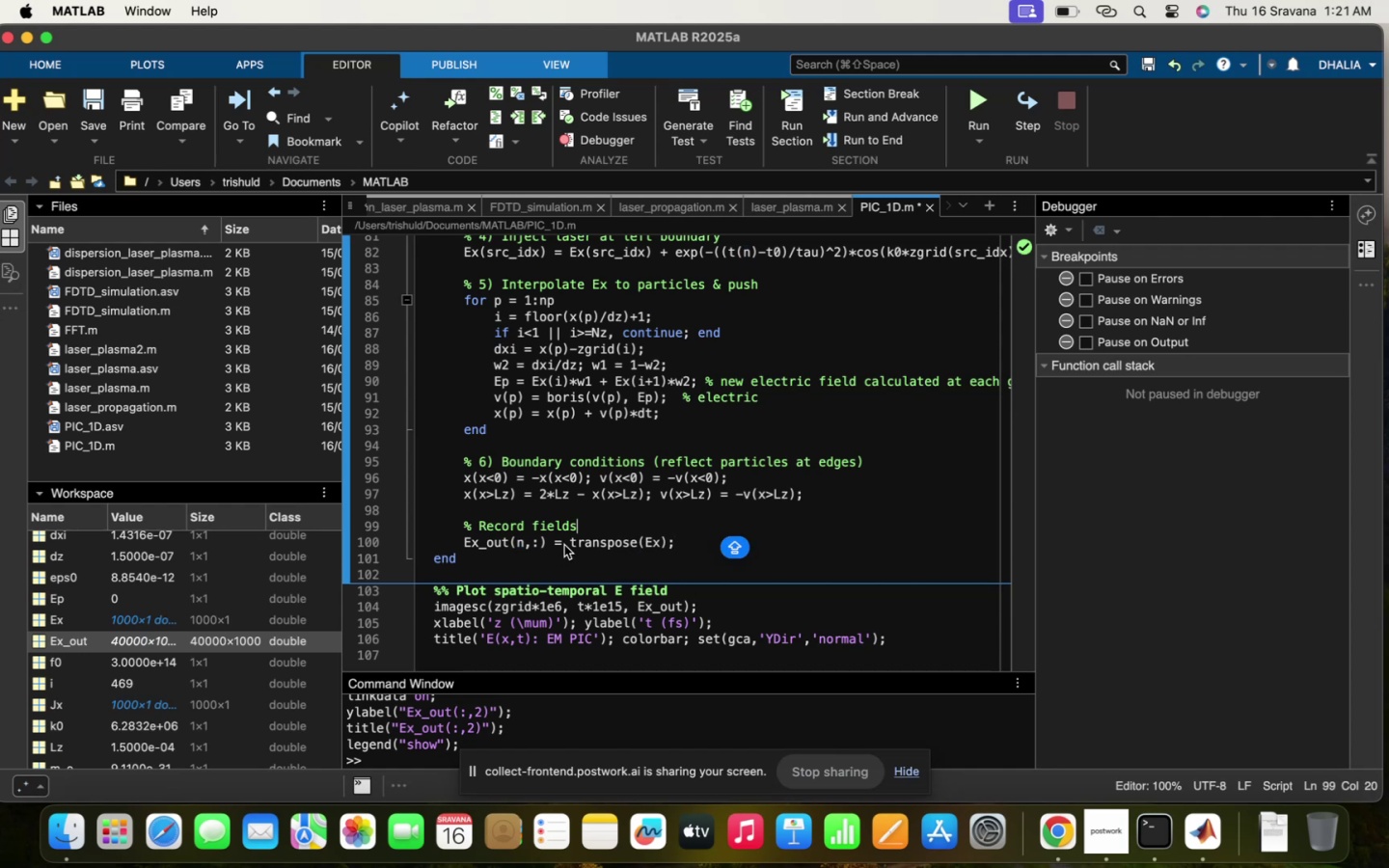 
left_click([691, 538])
 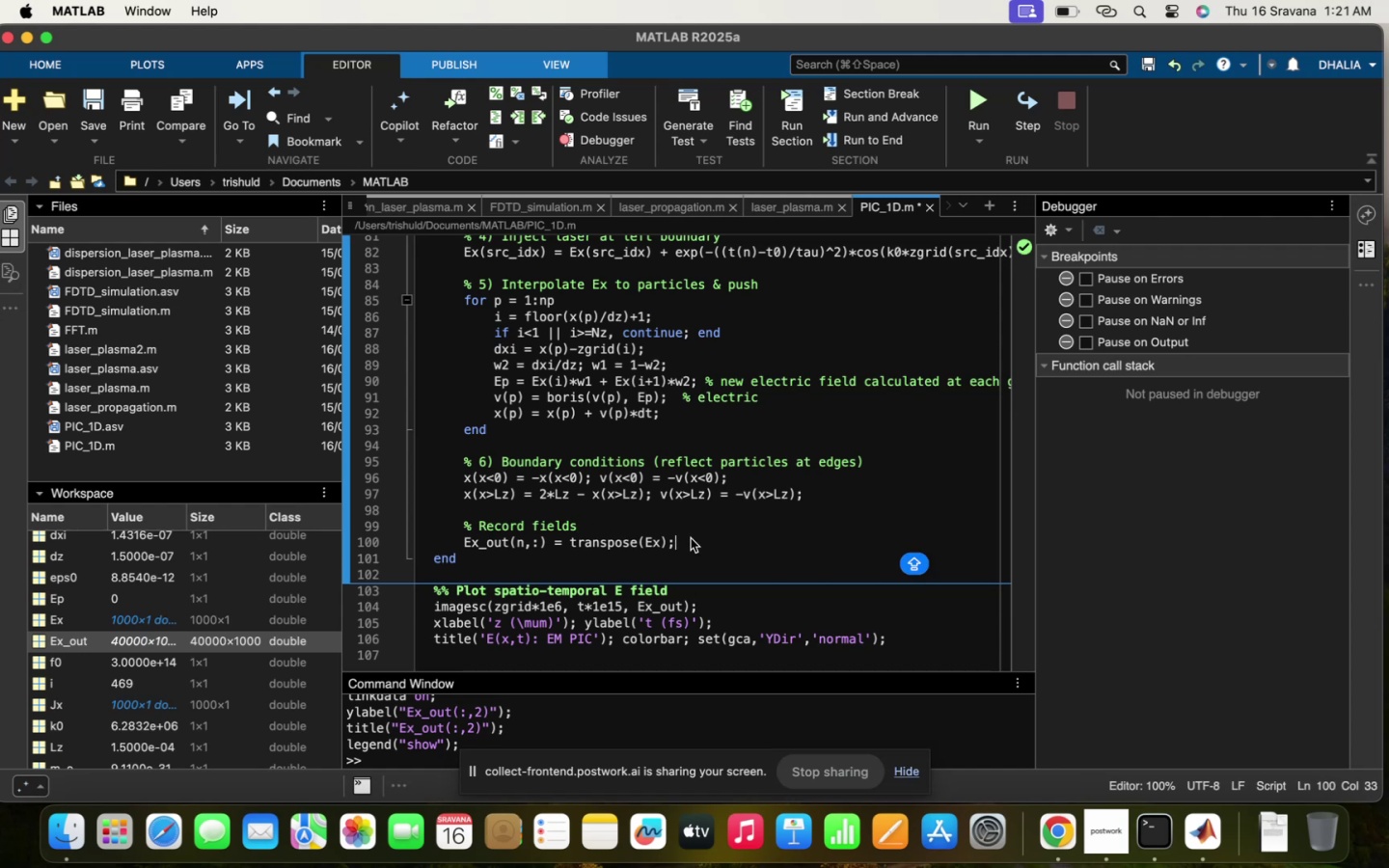 
key(Enter)
 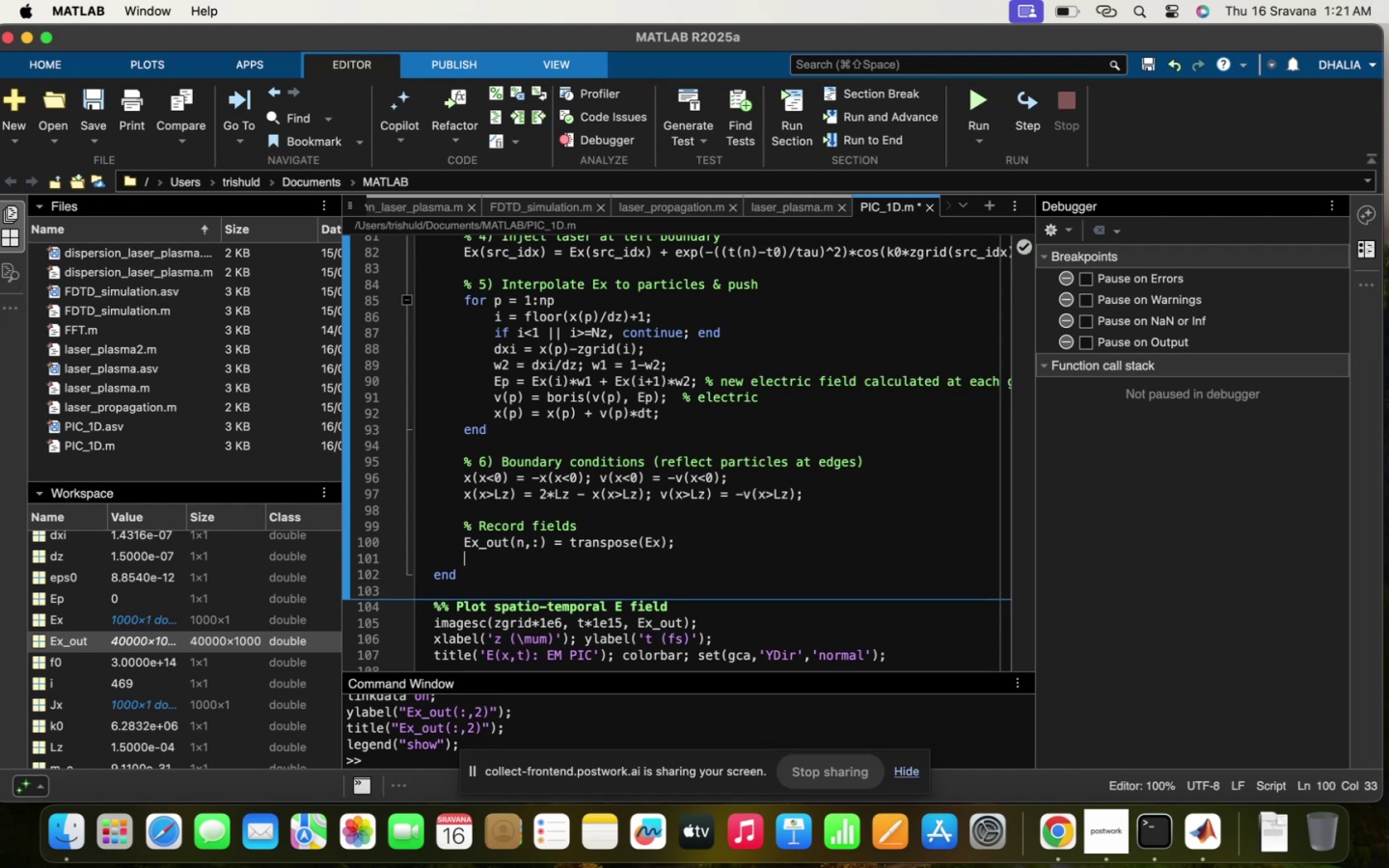 
type(Ex = Ex_o)
key(Tab)
type((n)
 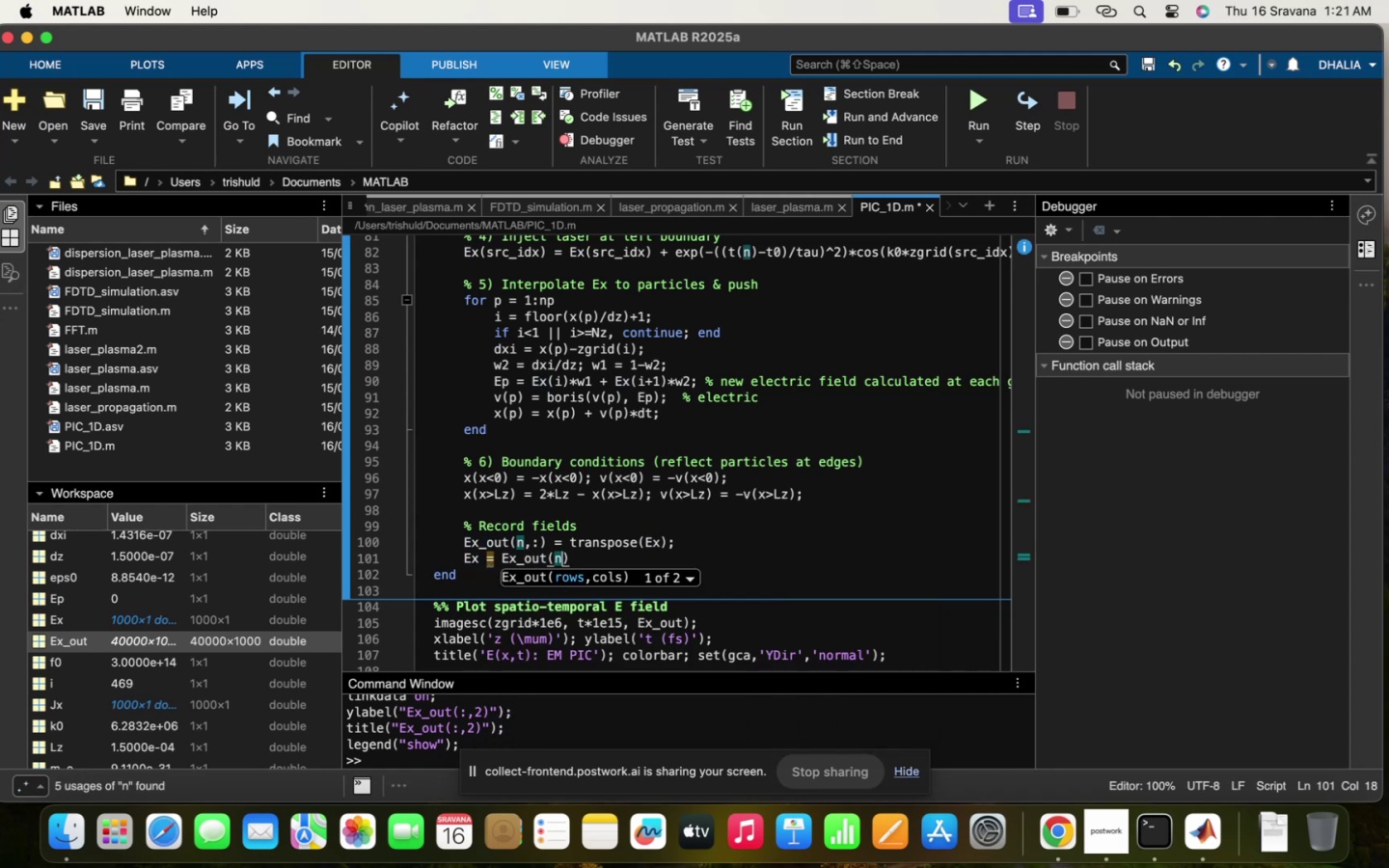 
scroll: coordinate [687, 418], scroll_direction: down, amount: 17.0
 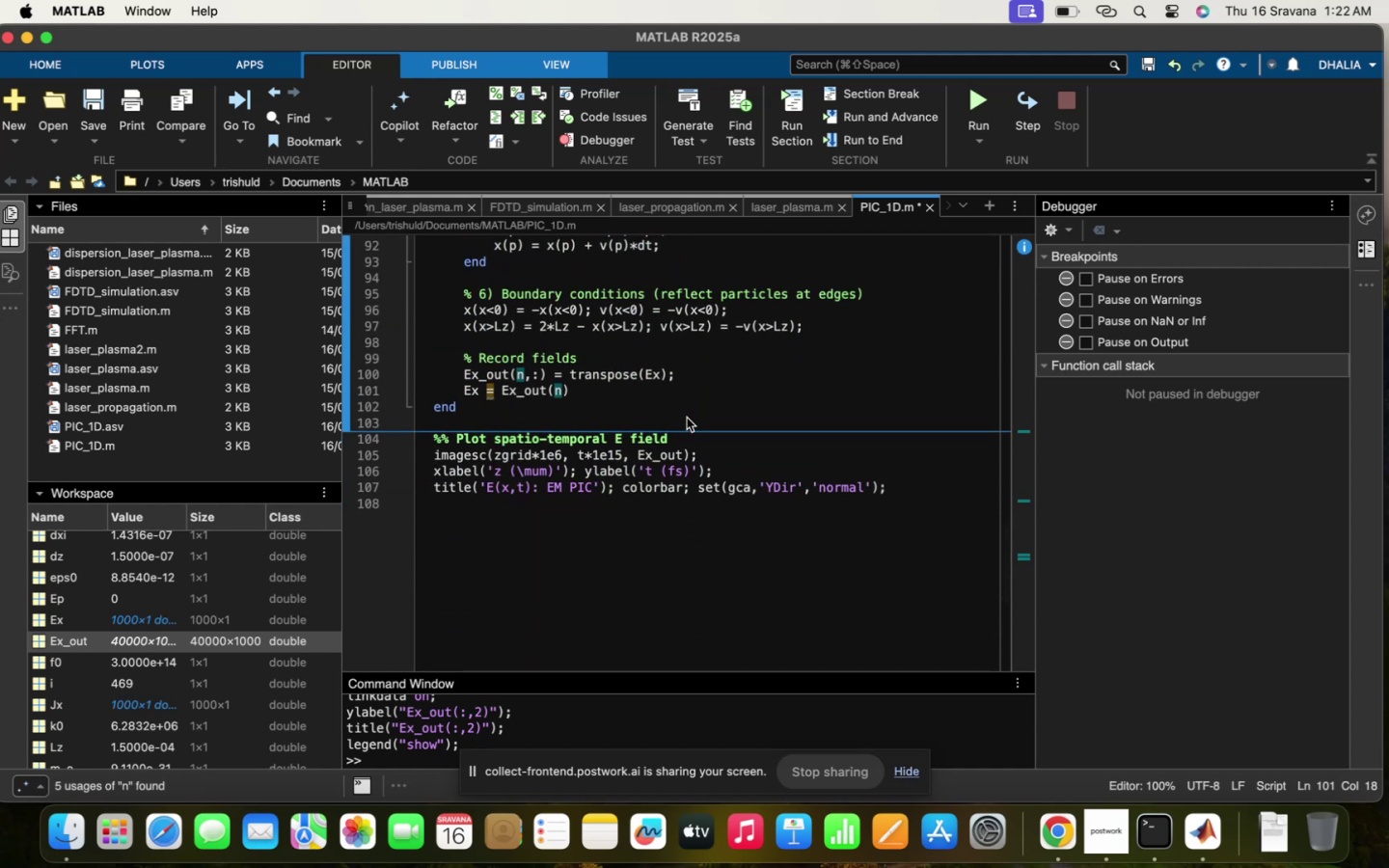 
key(Shift+Equal)
 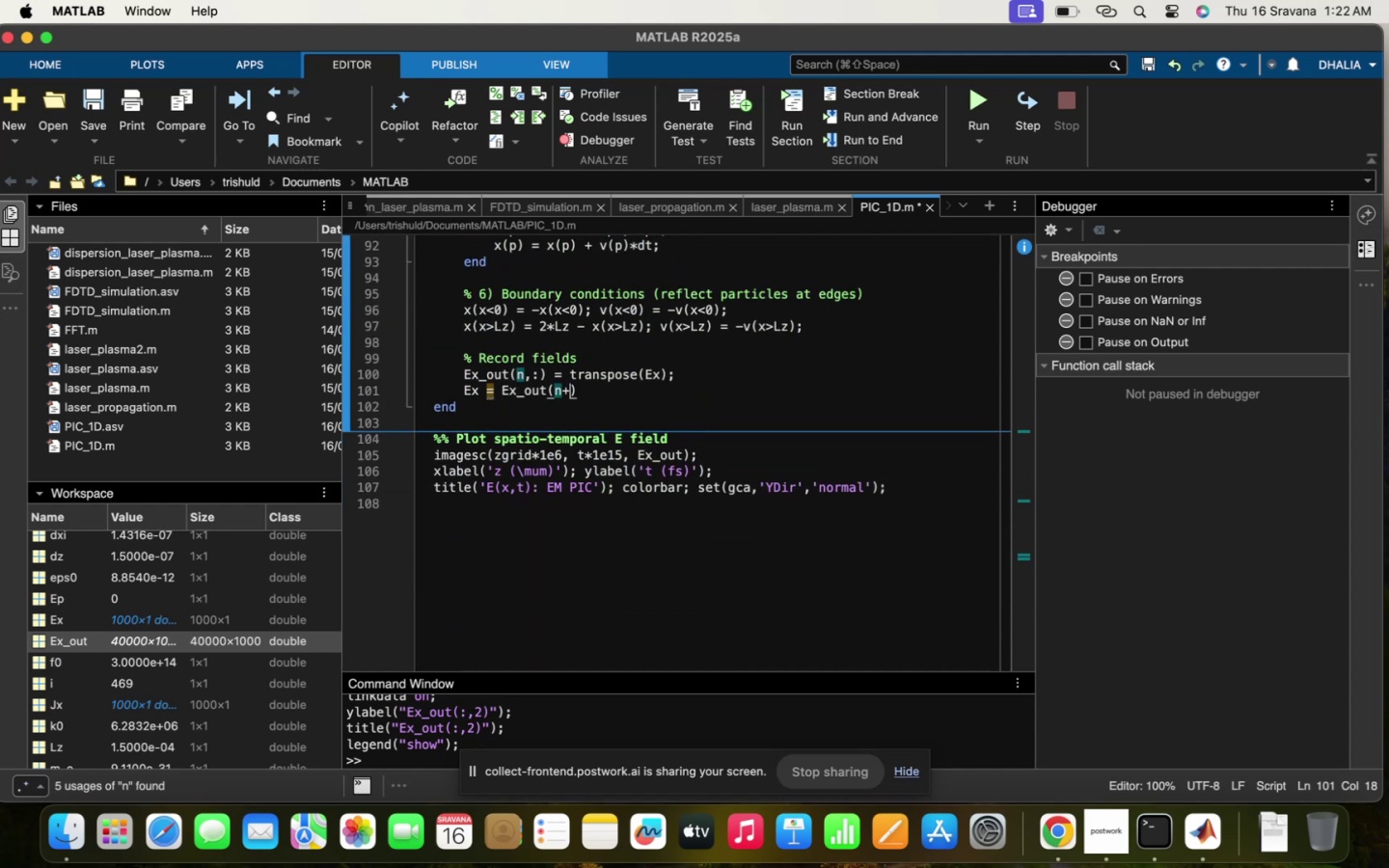 
key(1)
 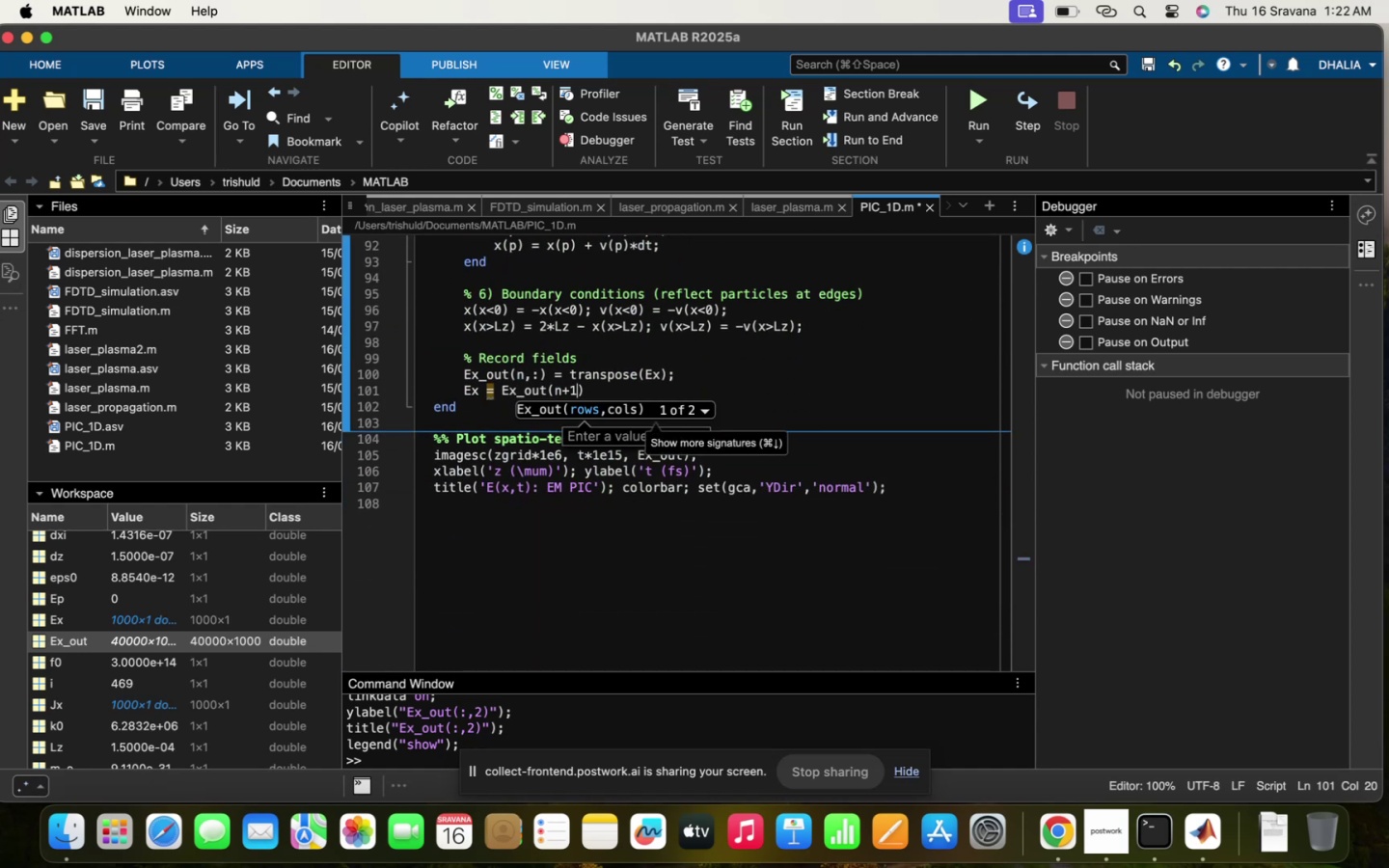 
key(Comma)
 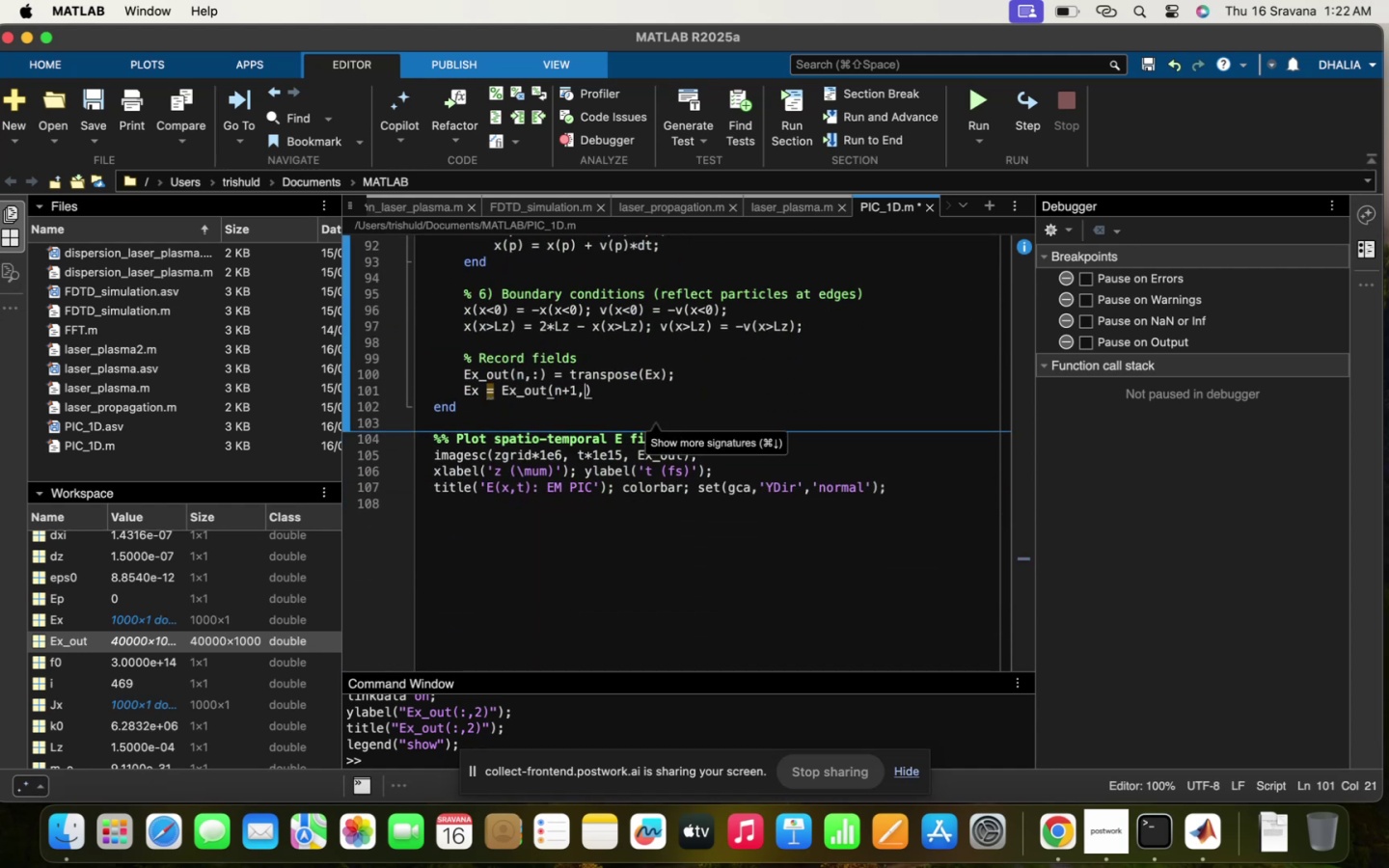 
key(Shift+Semicolon)
 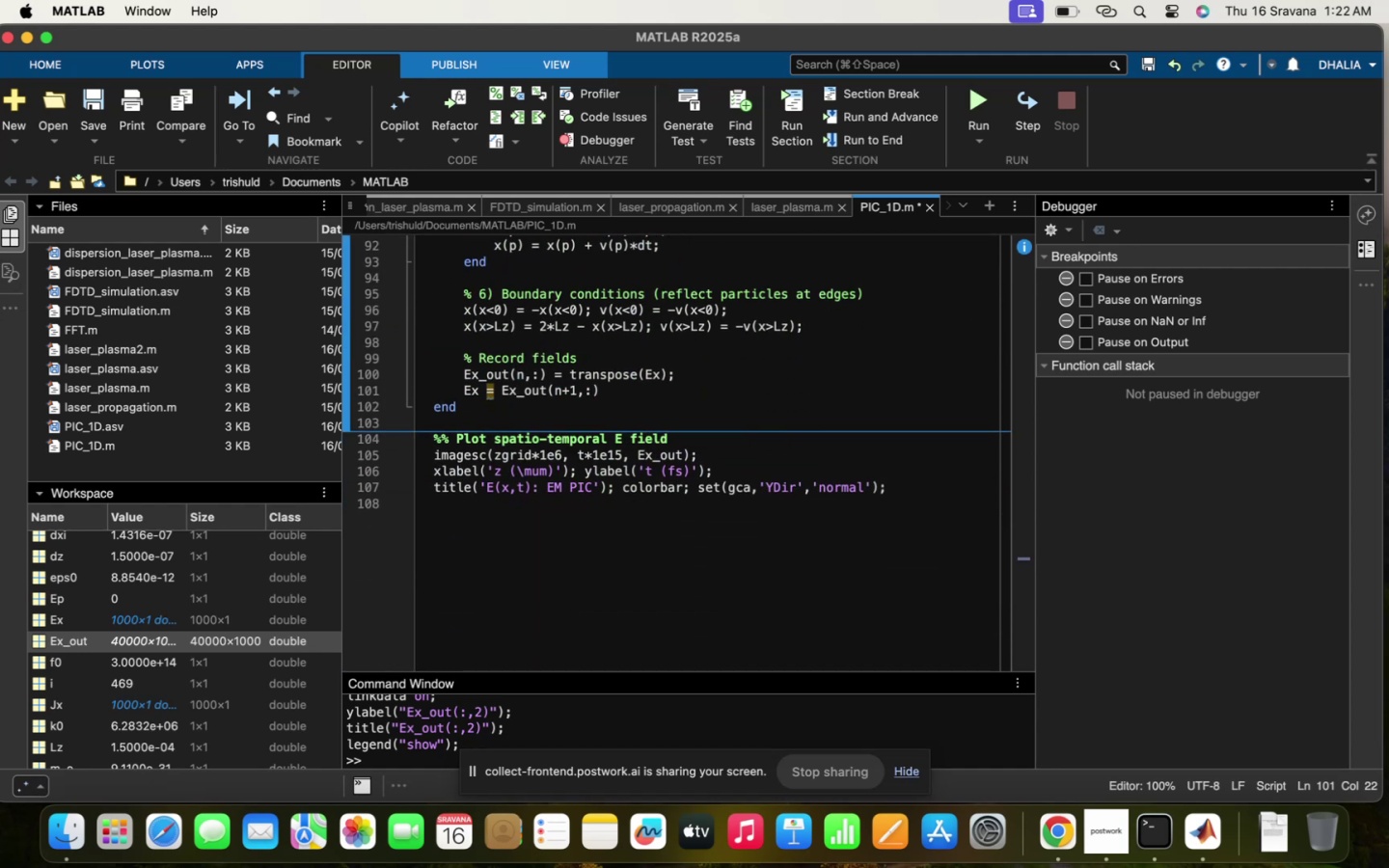 
key(ArrowRight)
 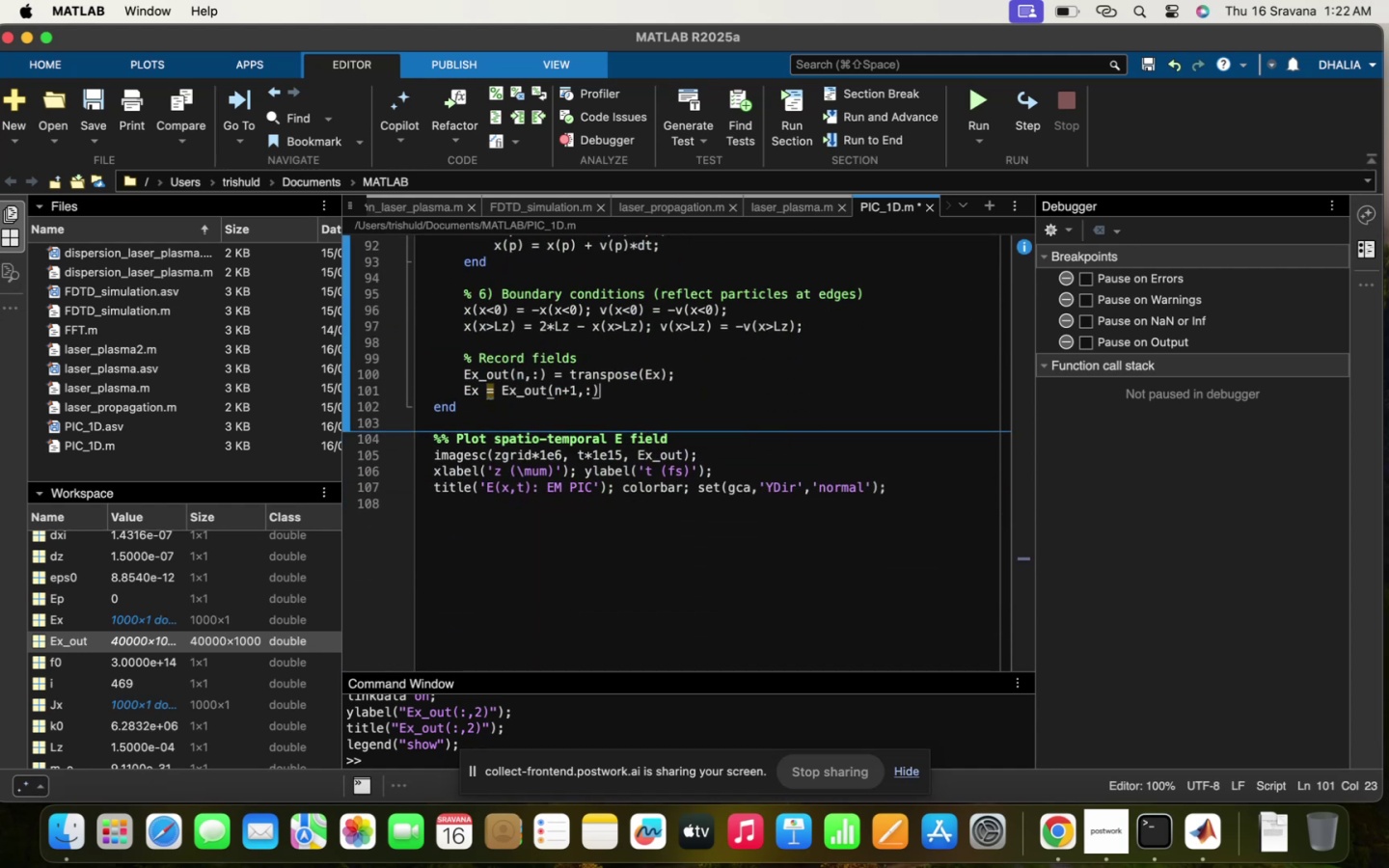 
key(Semicolon)
 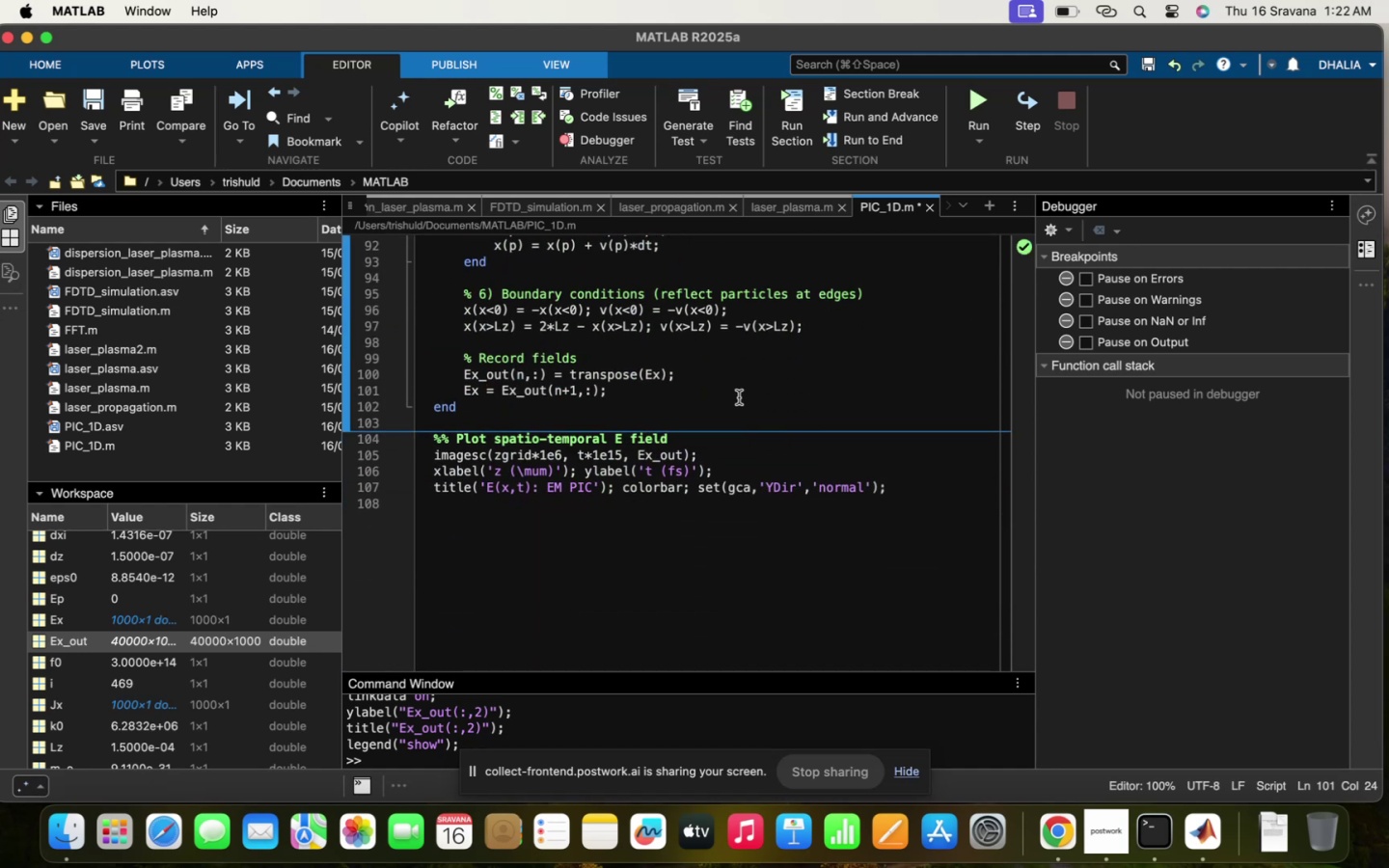 
left_click([749, 389])
 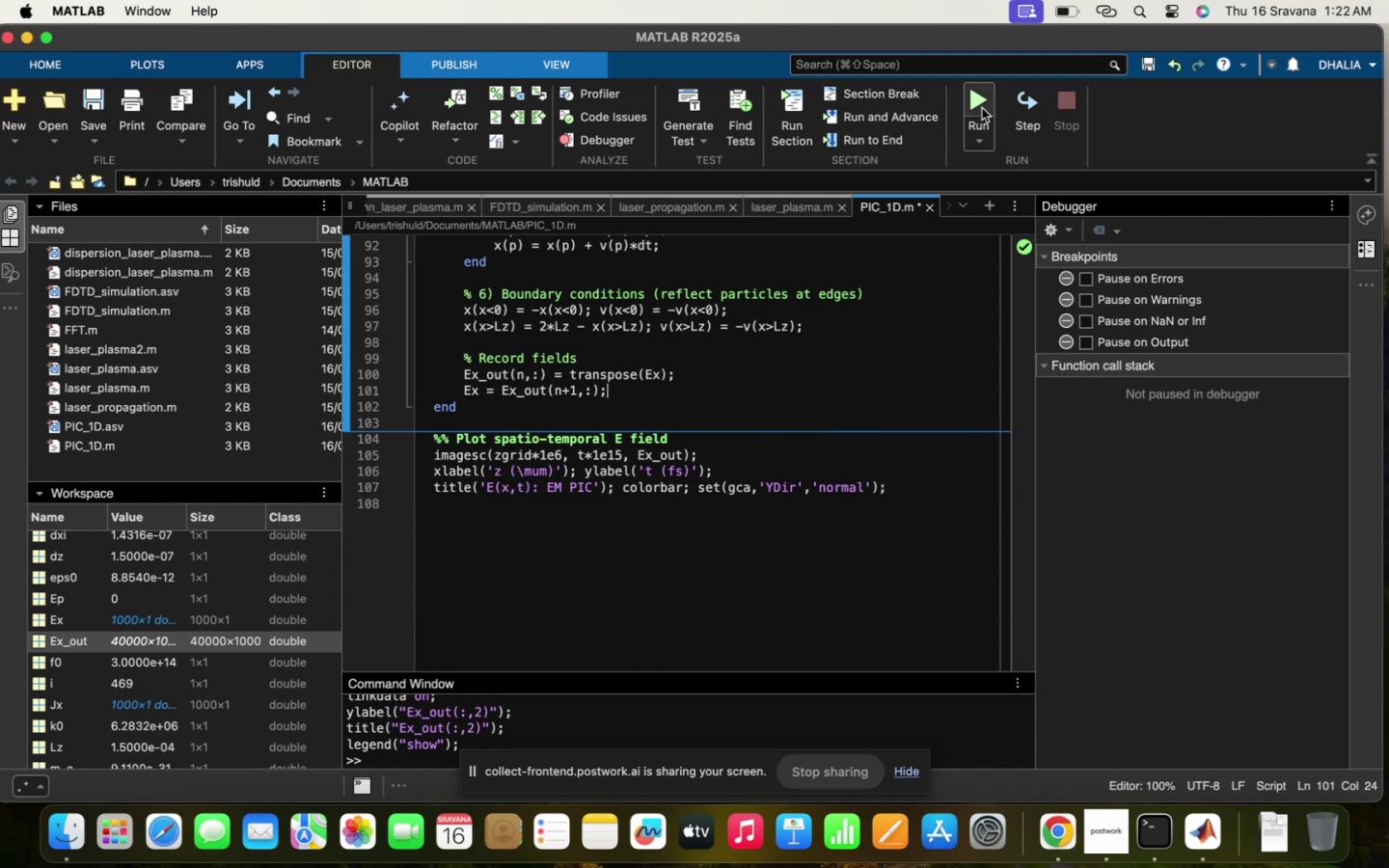 
left_click([982, 108])
 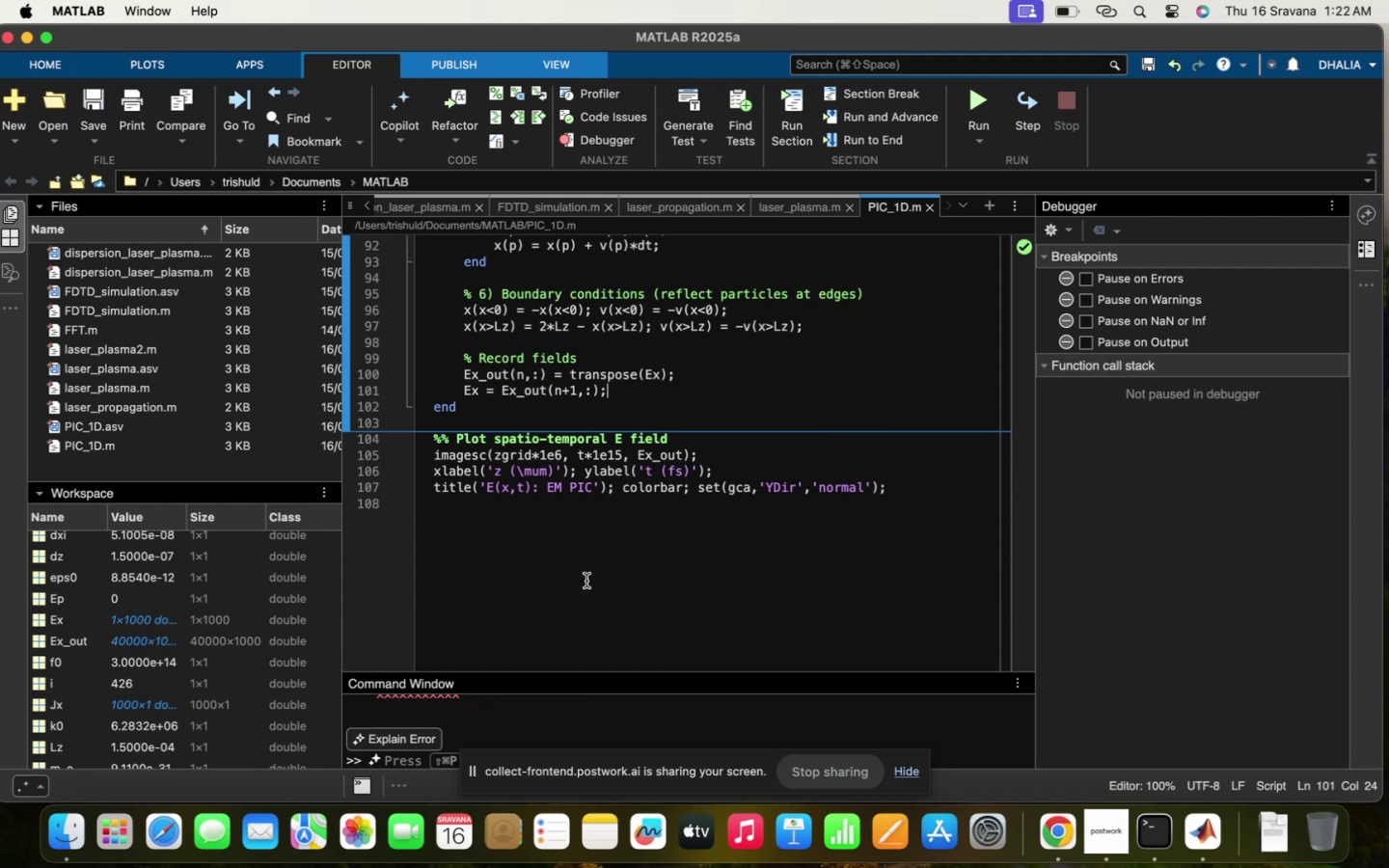 
scroll: coordinate [508, 703], scroll_direction: up, amount: 5.0
 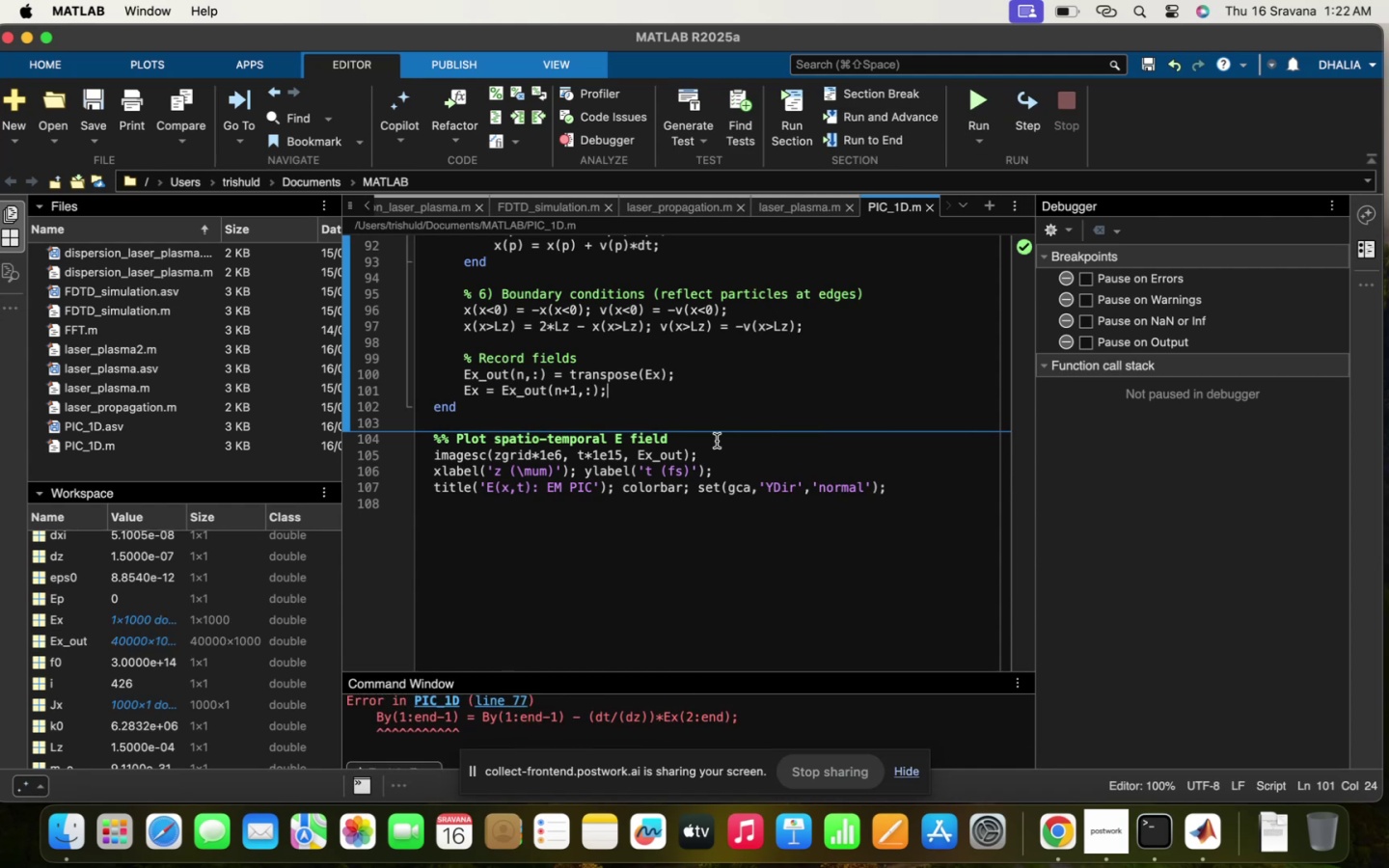 
wait(5.8)
 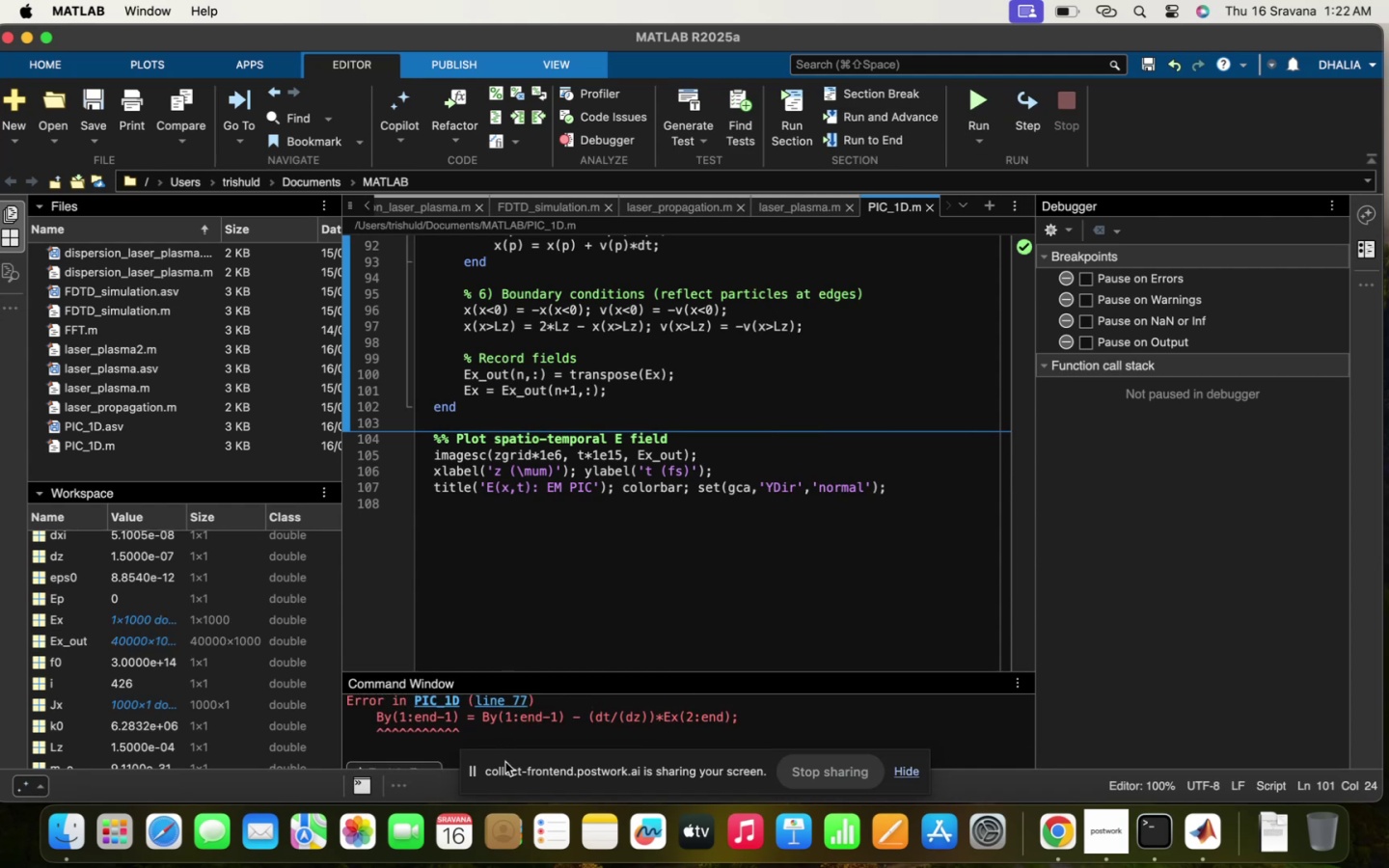 
left_click_drag(start_coordinate=[619, 388], to_coordinate=[464, 390])
 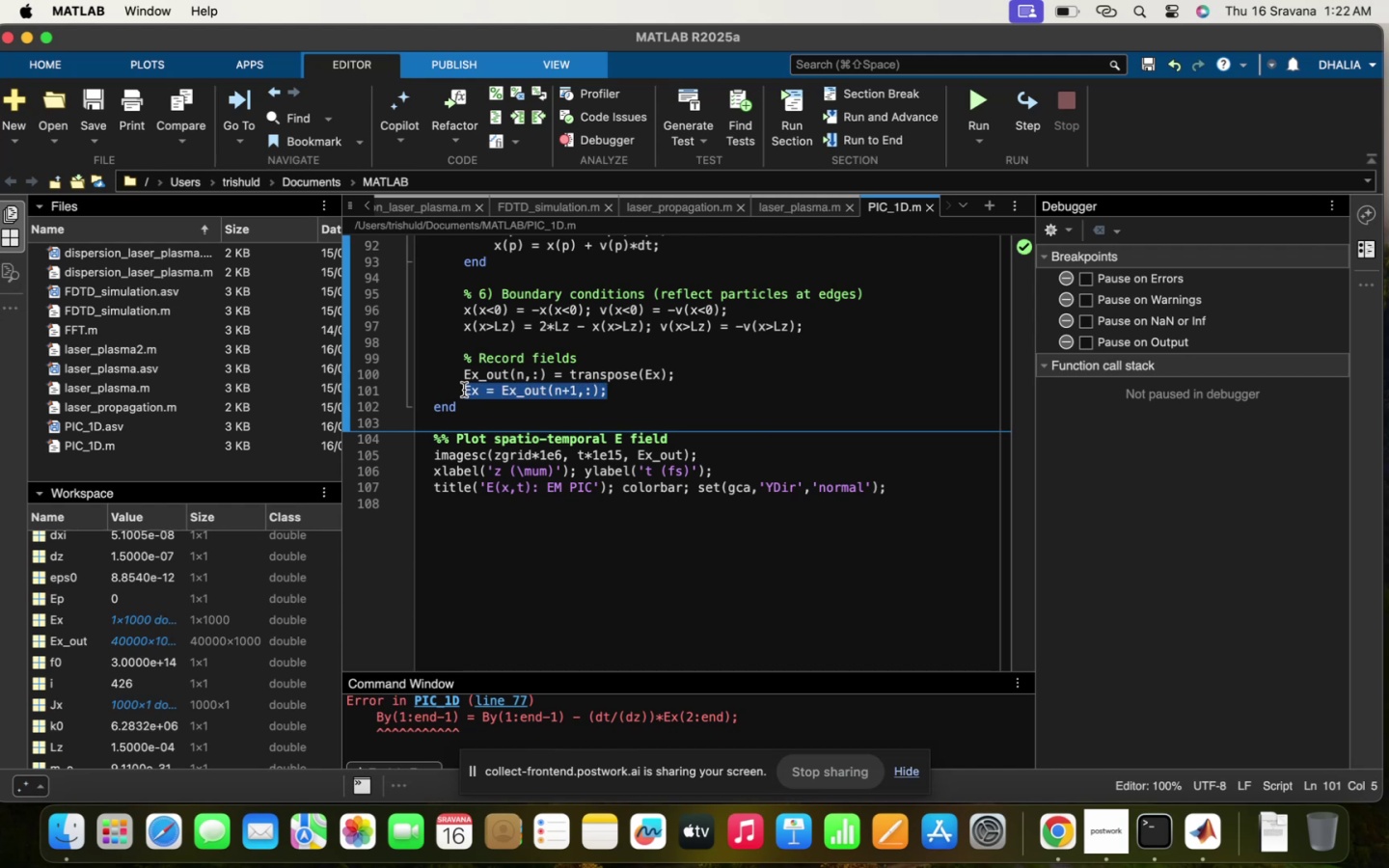 
key(Backspace)
 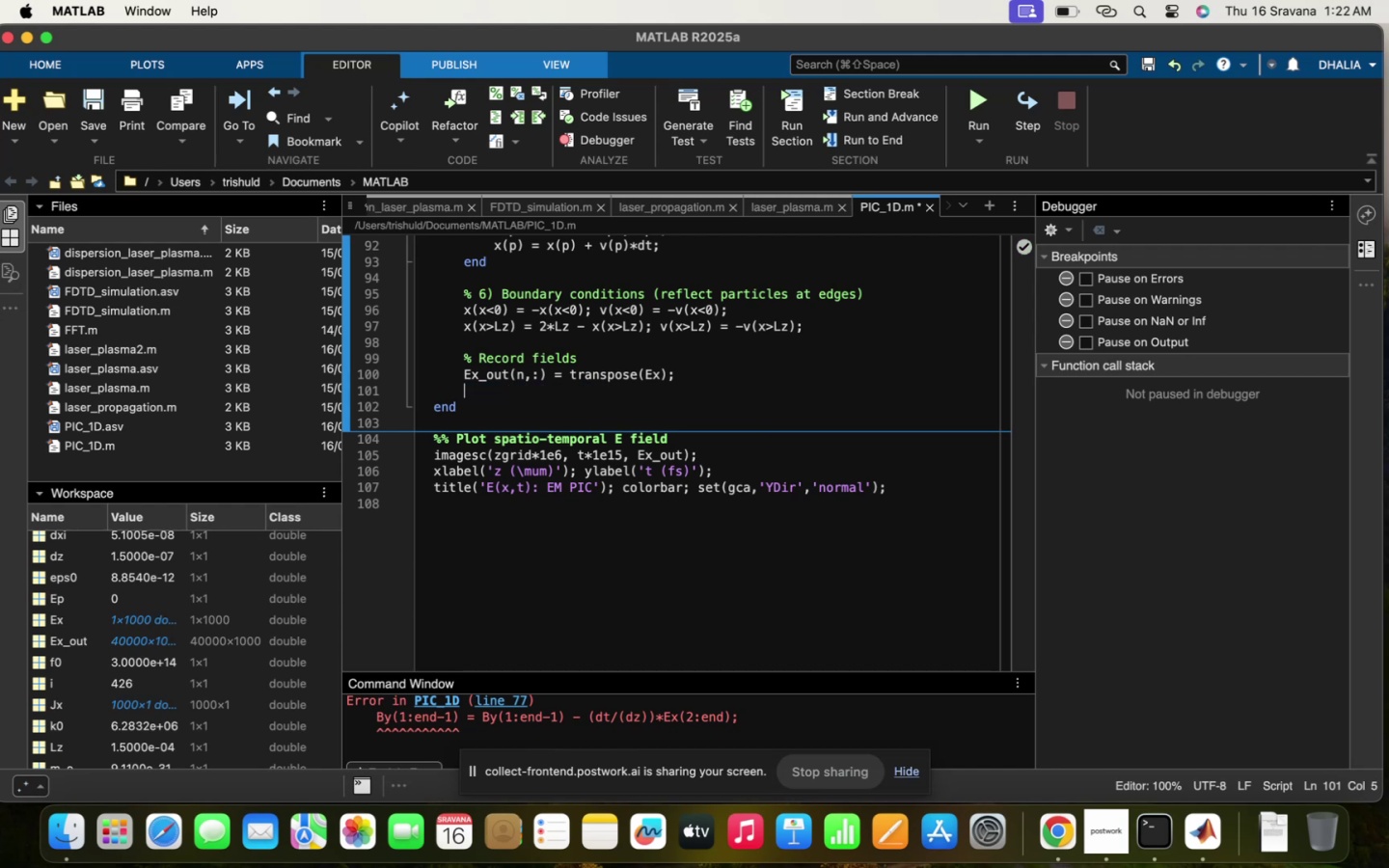 
key(Backspace)
 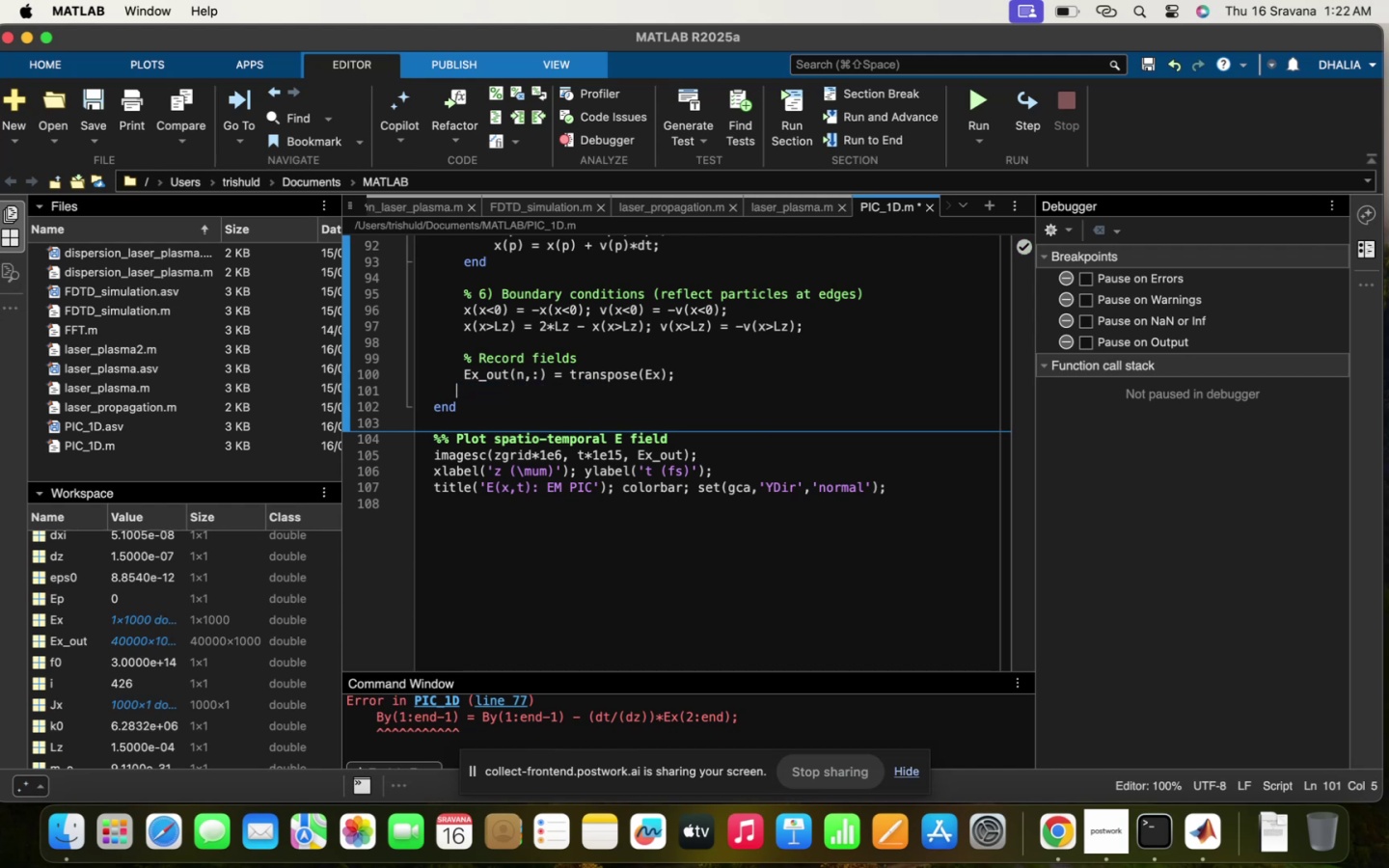 
key(Backspace)
 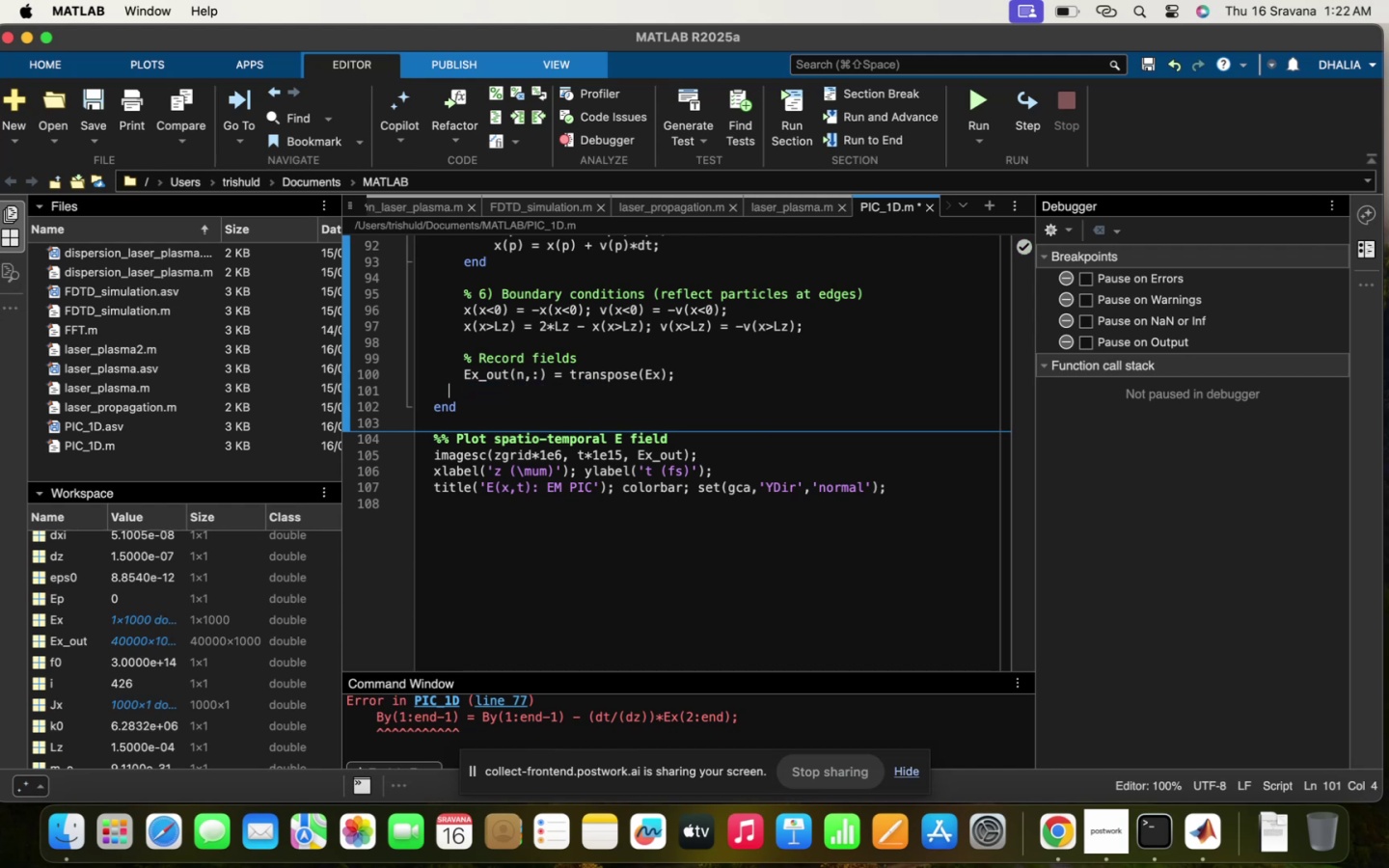 
key(Backspace)
 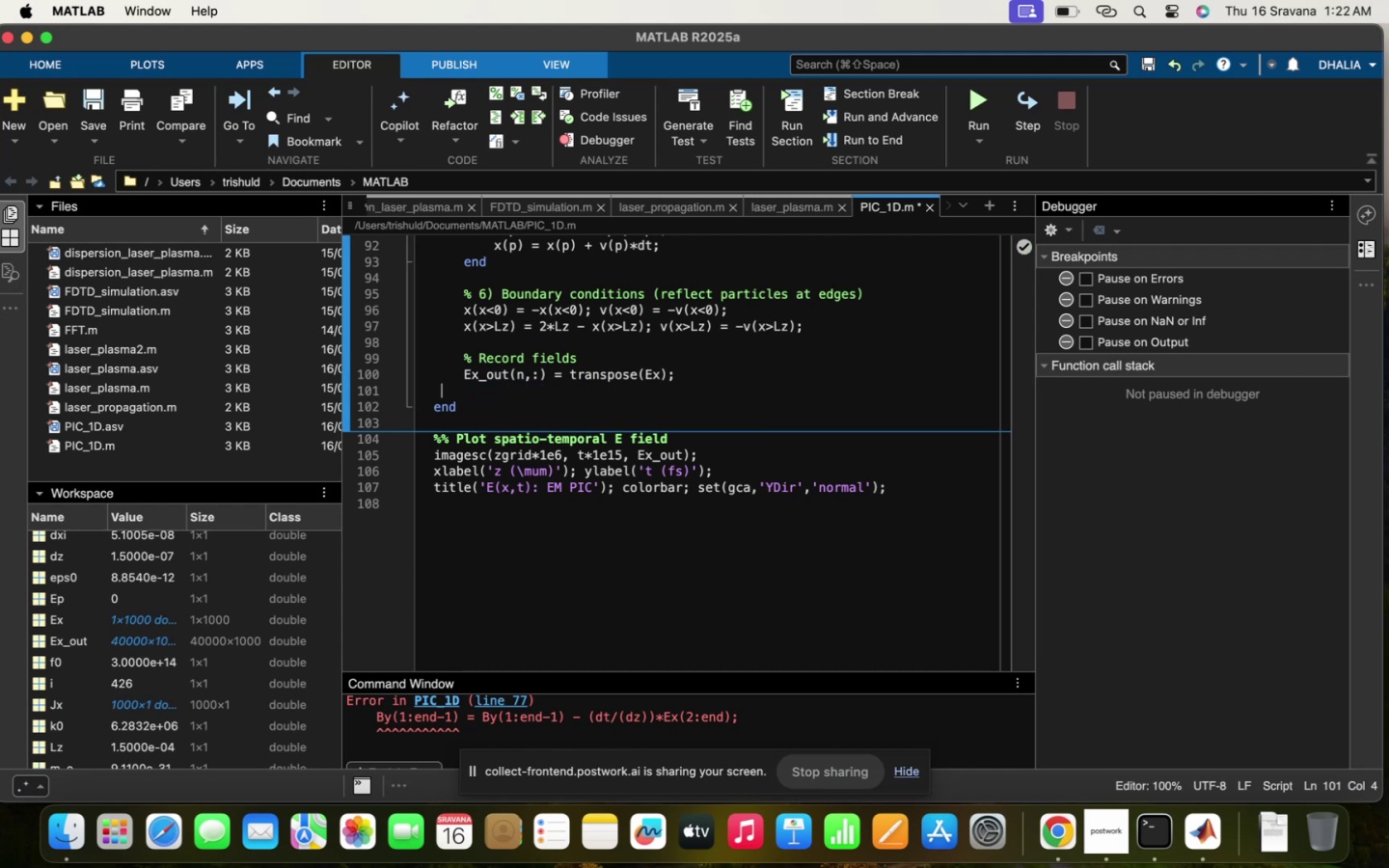 
key(Backspace)
 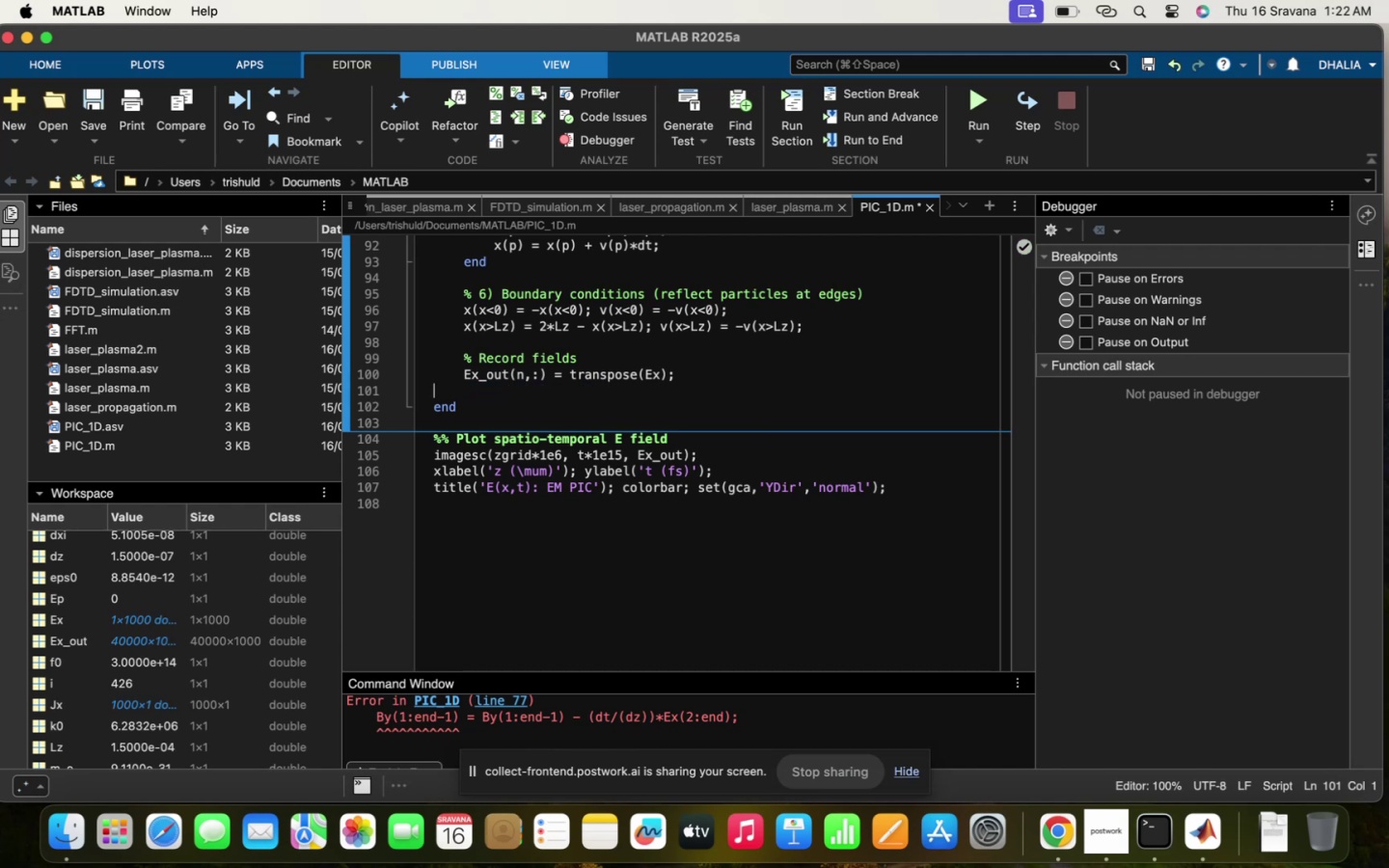 
key(Backspace)
 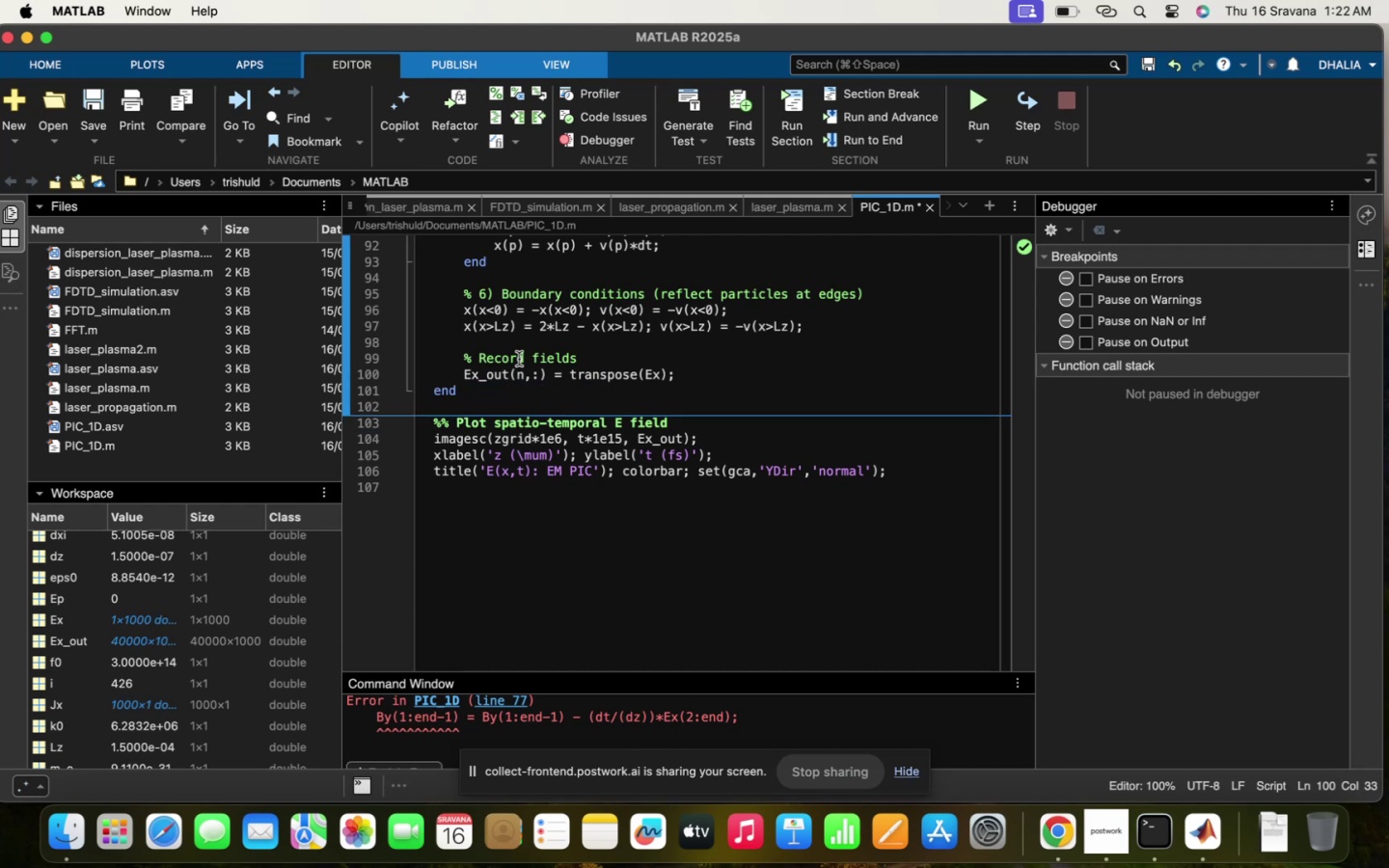 
scroll: coordinate [561, 448], scroll_direction: up, amount: 29.0
 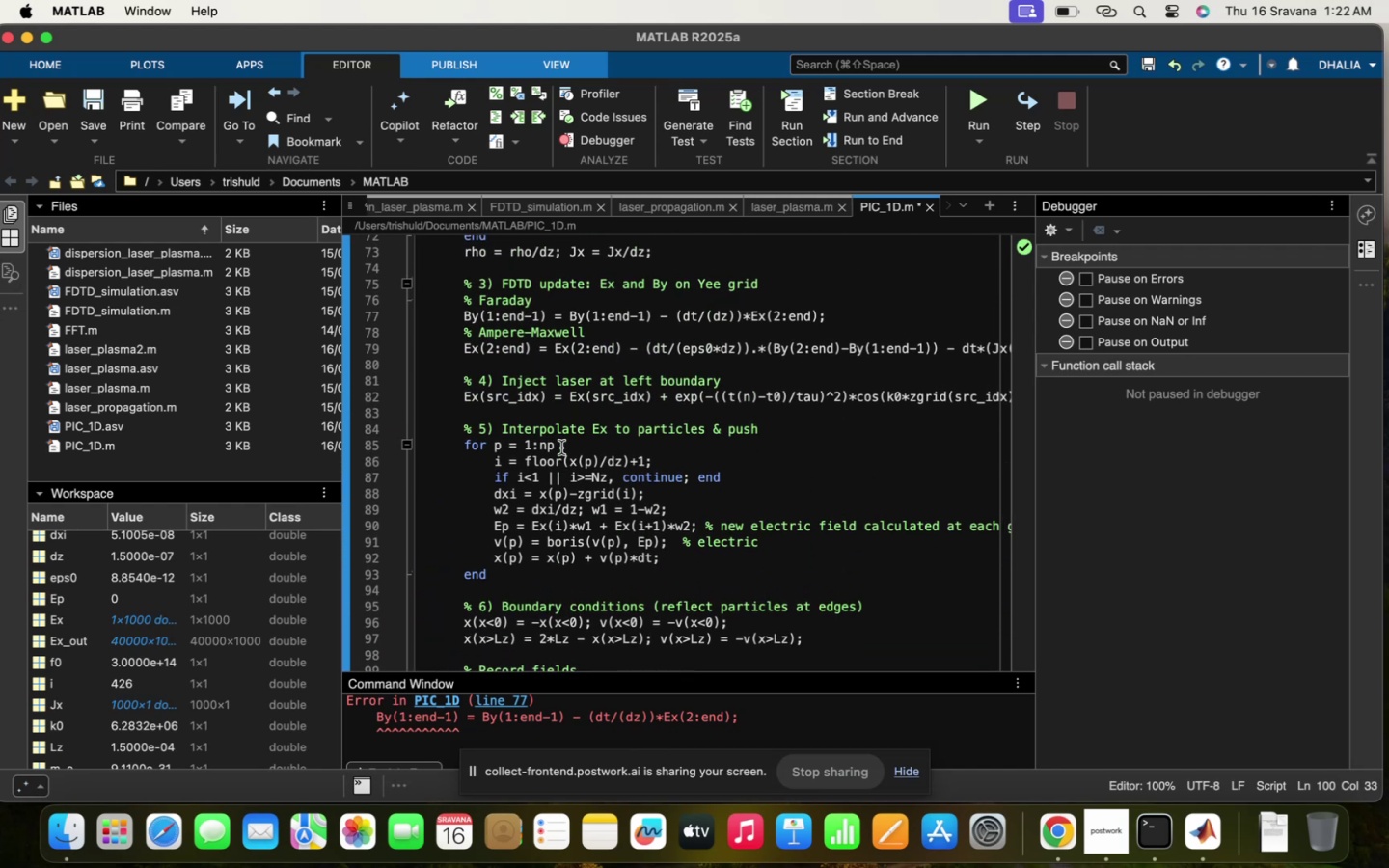 
scroll: coordinate [561, 448], scroll_direction: none, amount: 0.0
 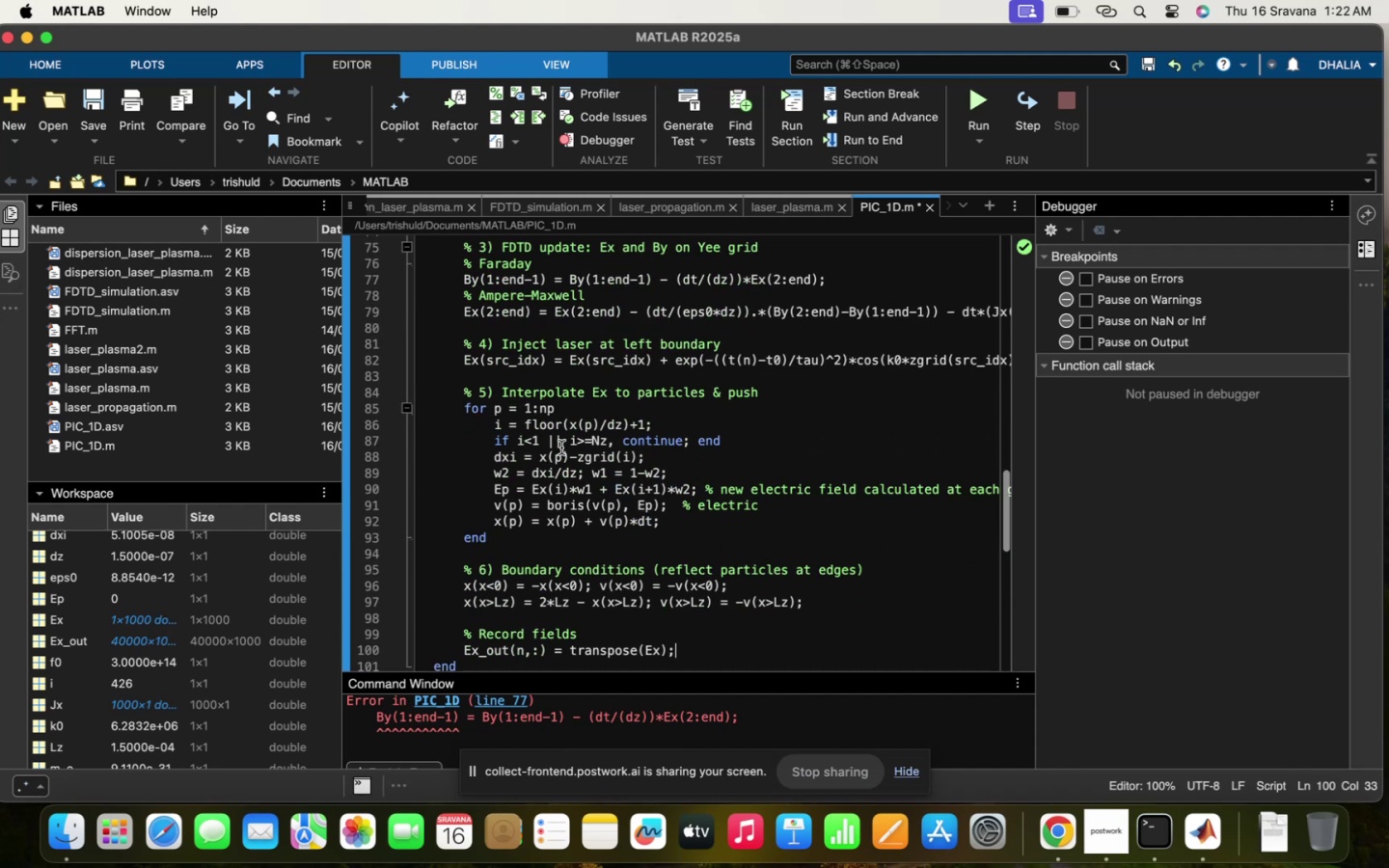 
scroll: coordinate [561, 448], scroll_direction: down, amount: 9.0
 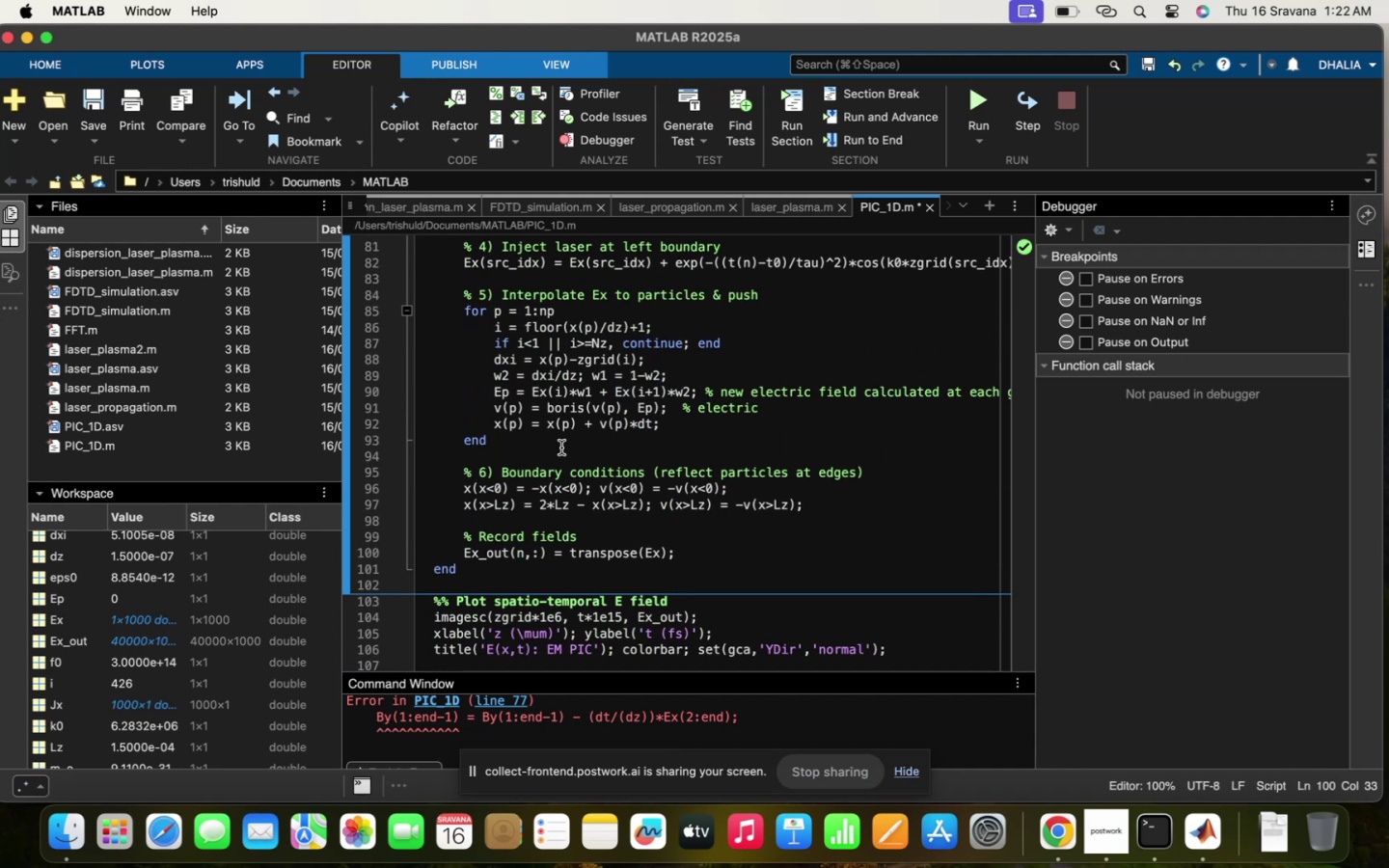 
wait(5.73)
 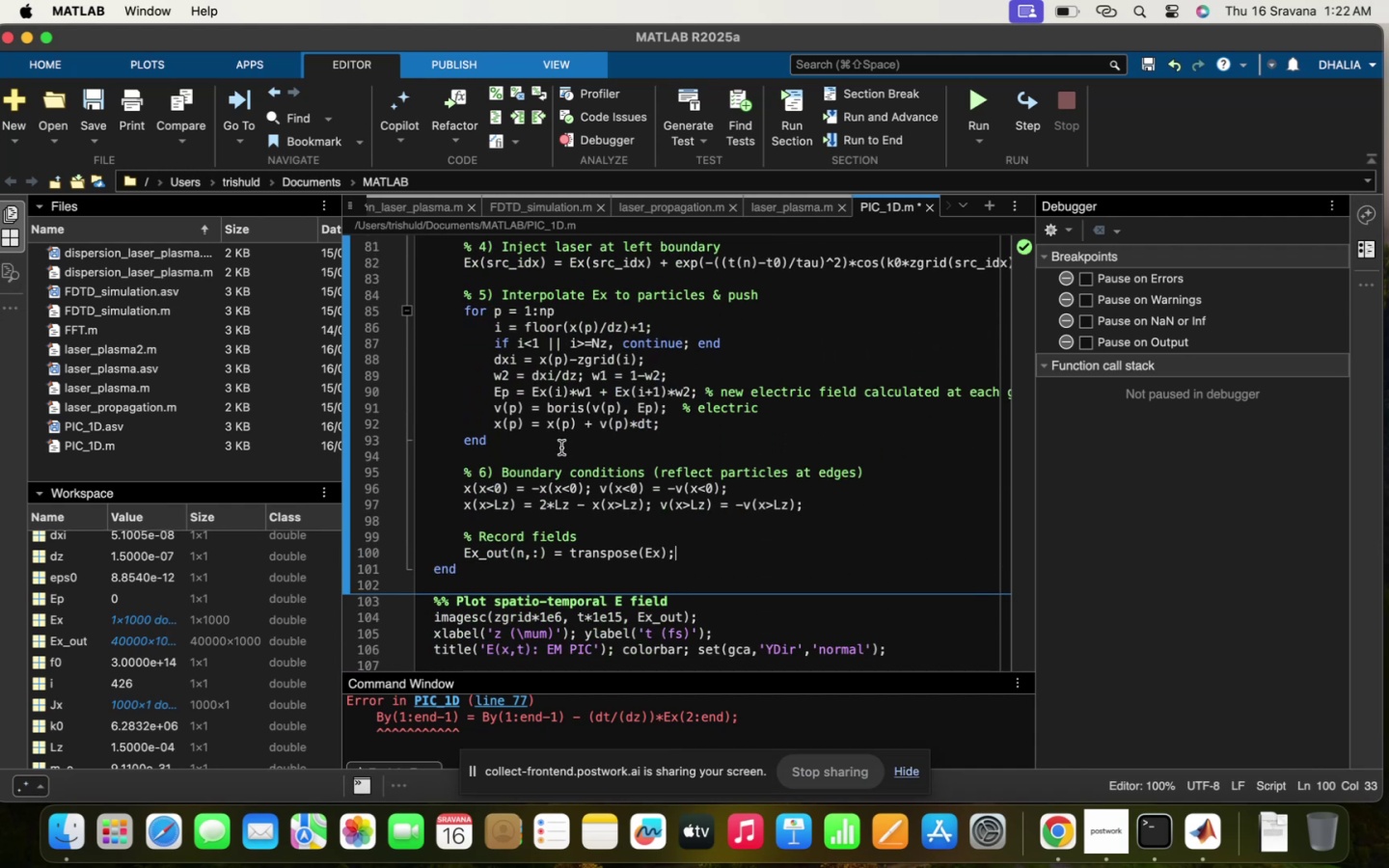 
scroll: coordinate [635, 448], scroll_direction: down, amount: 7.0
 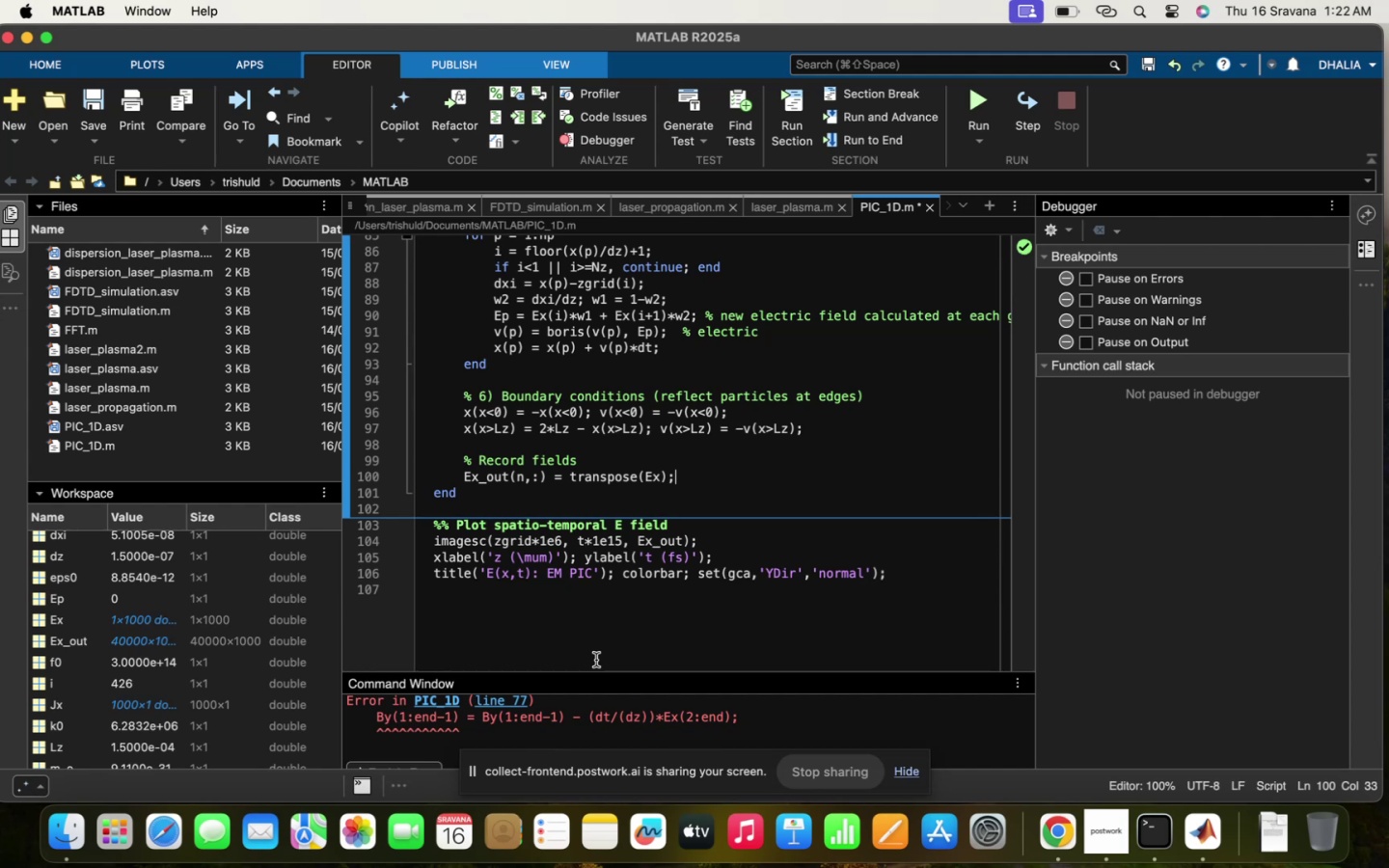 
left_click([658, 541])
 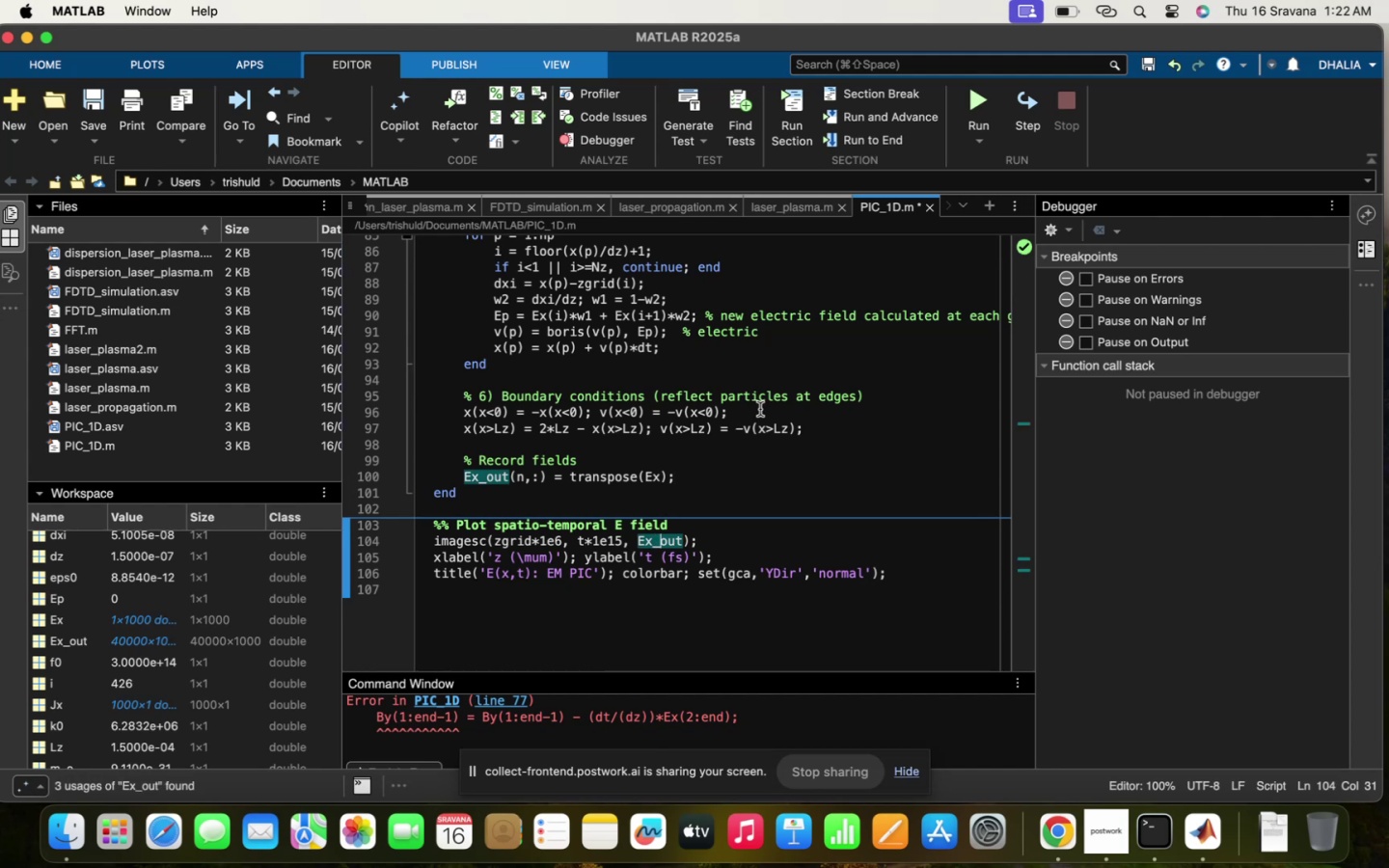 
scroll: coordinate [760, 409], scroll_direction: up, amount: 23.0
 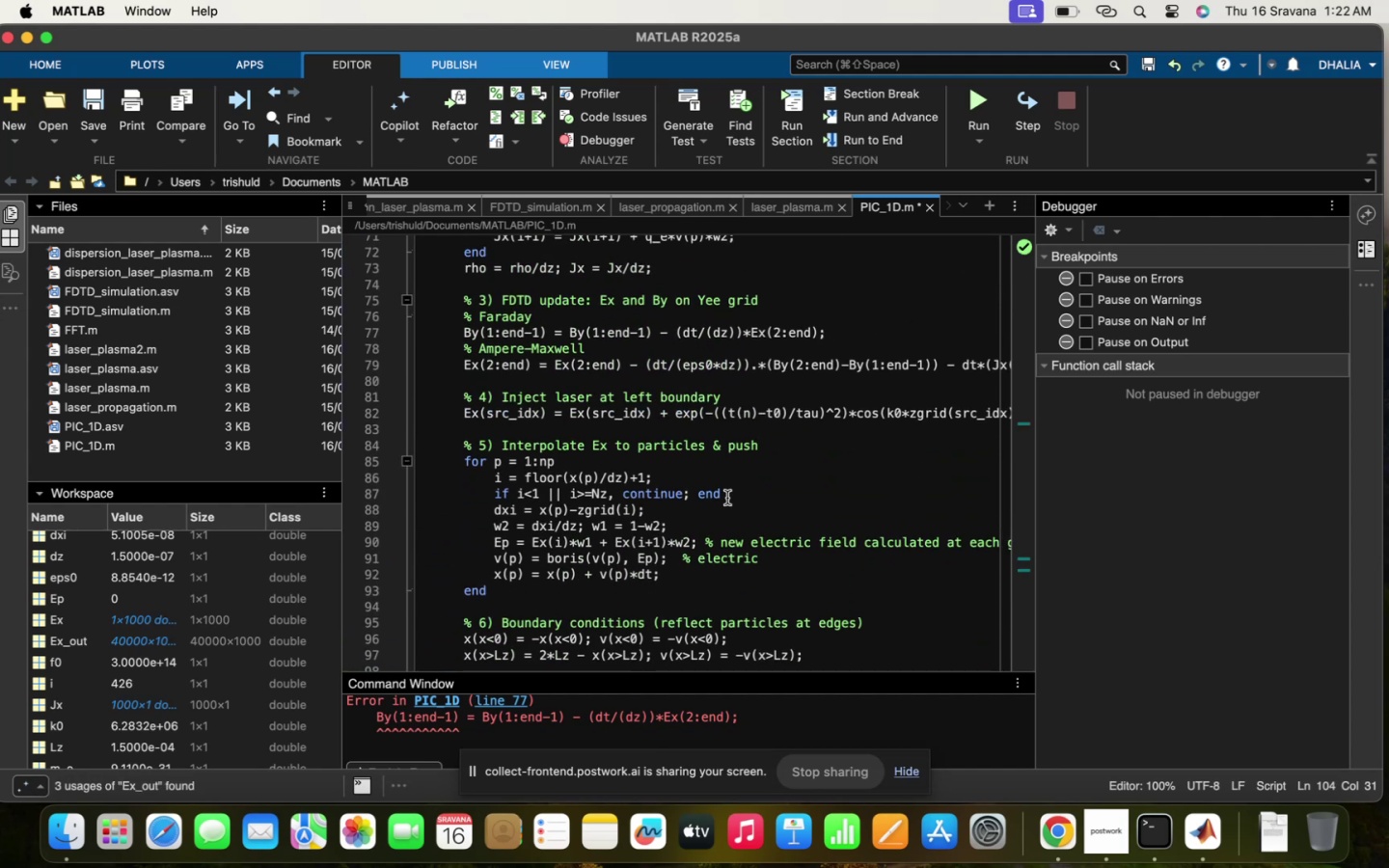 
scroll: coordinate [751, 486], scroll_direction: down, amount: 6.0
 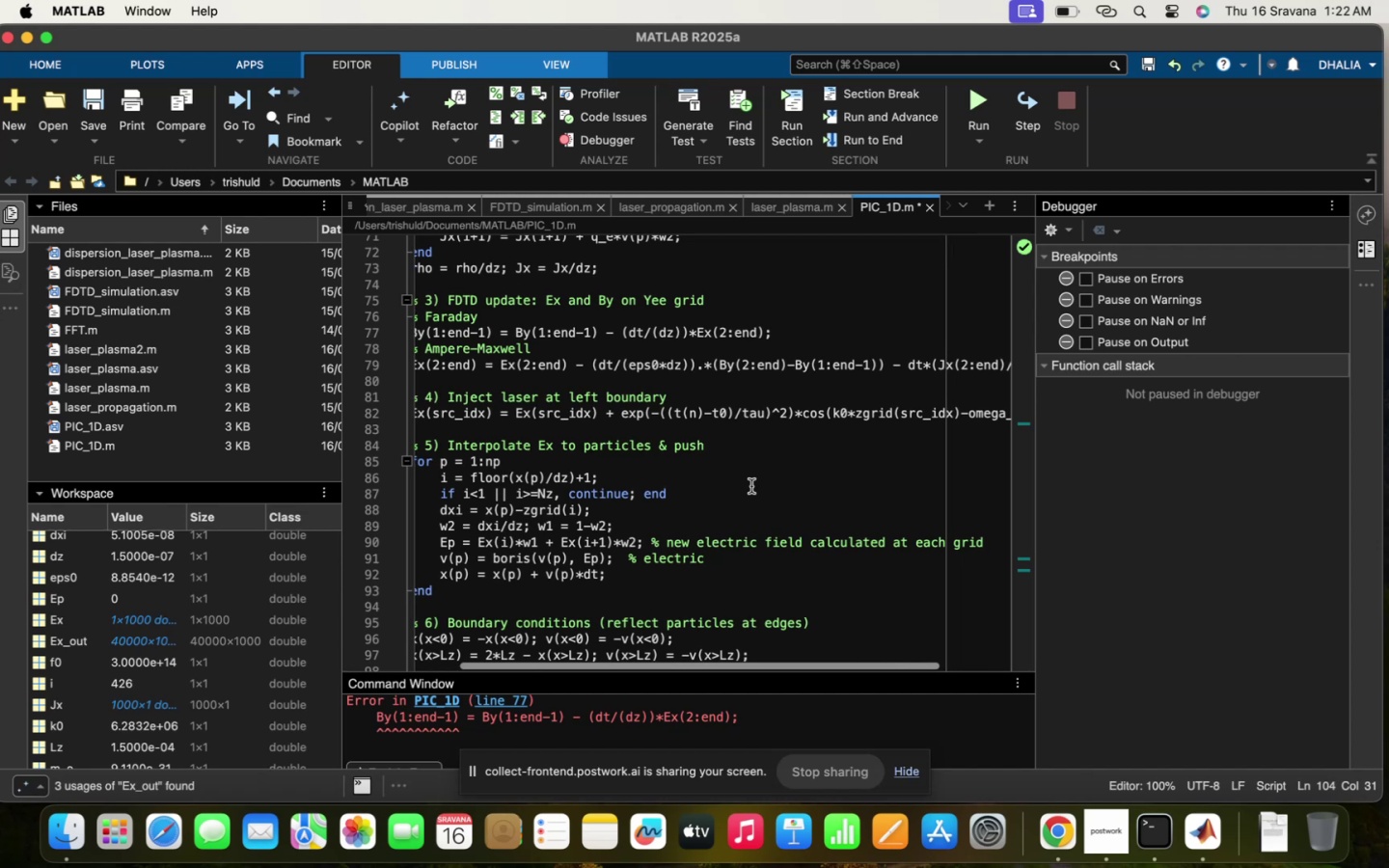 
scroll: coordinate [474, 409], scroll_direction: up, amount: 50.0
 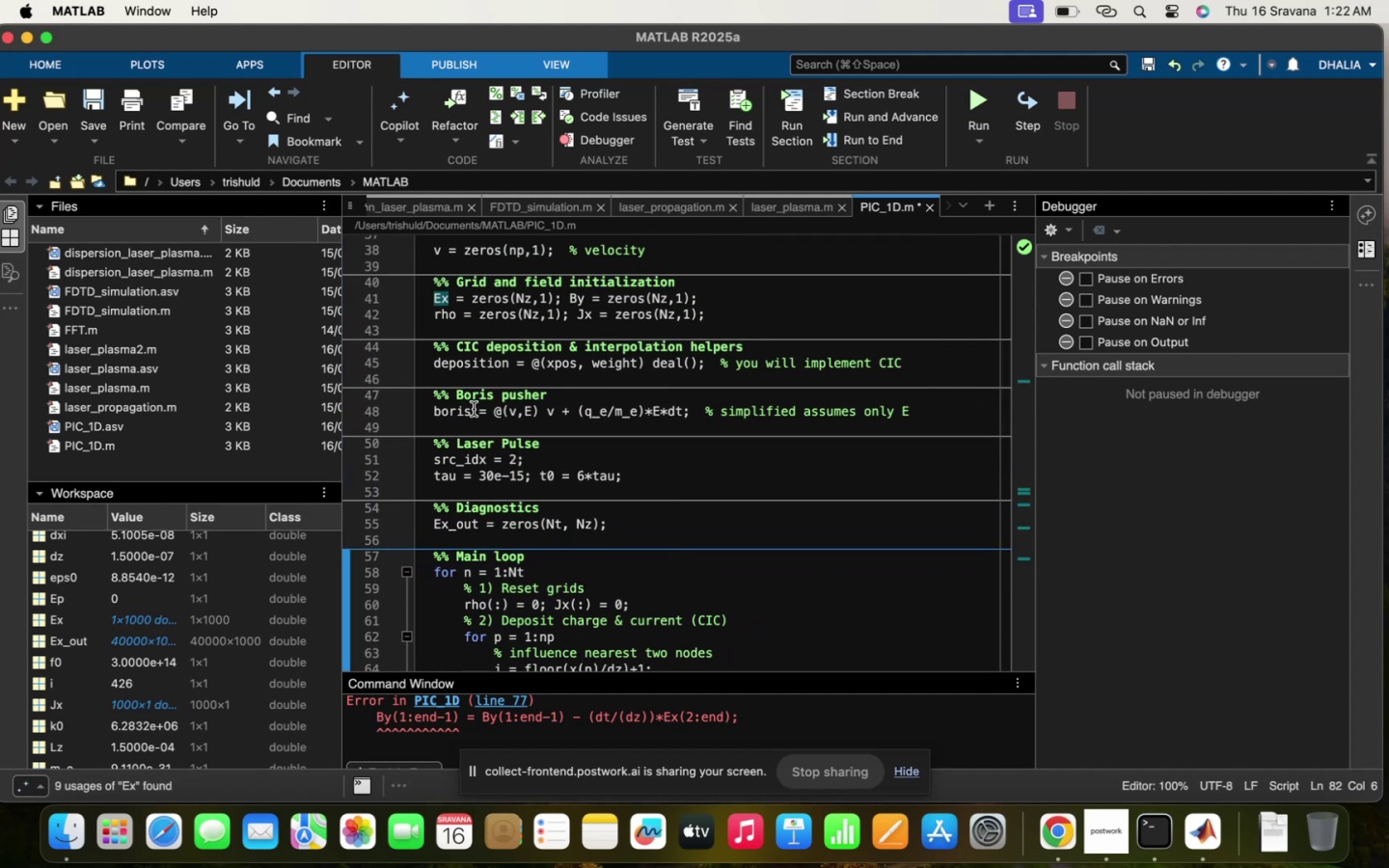 
wait(5.58)
 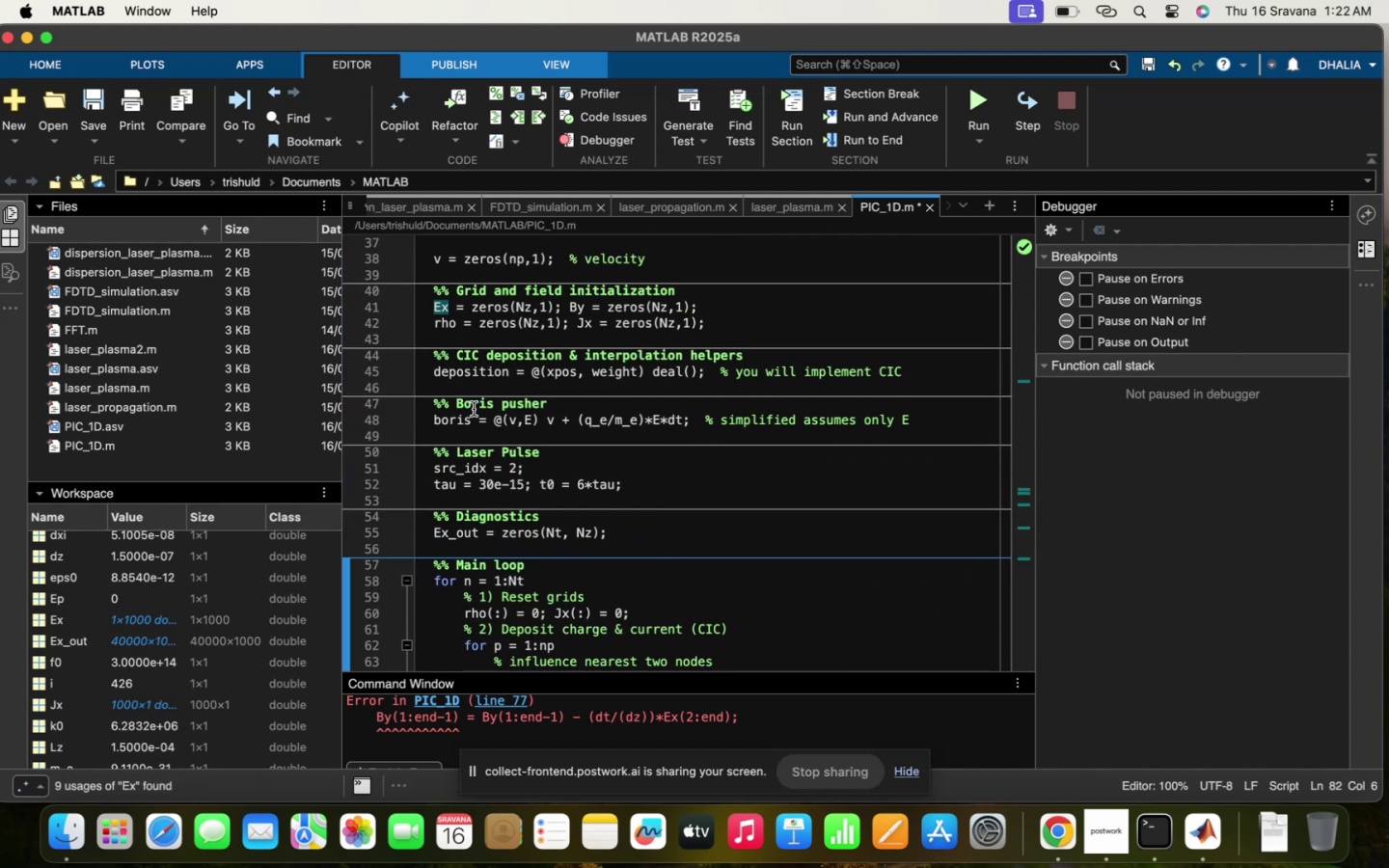 
scroll: coordinate [521, 464], scroll_direction: up, amount: 2.0
 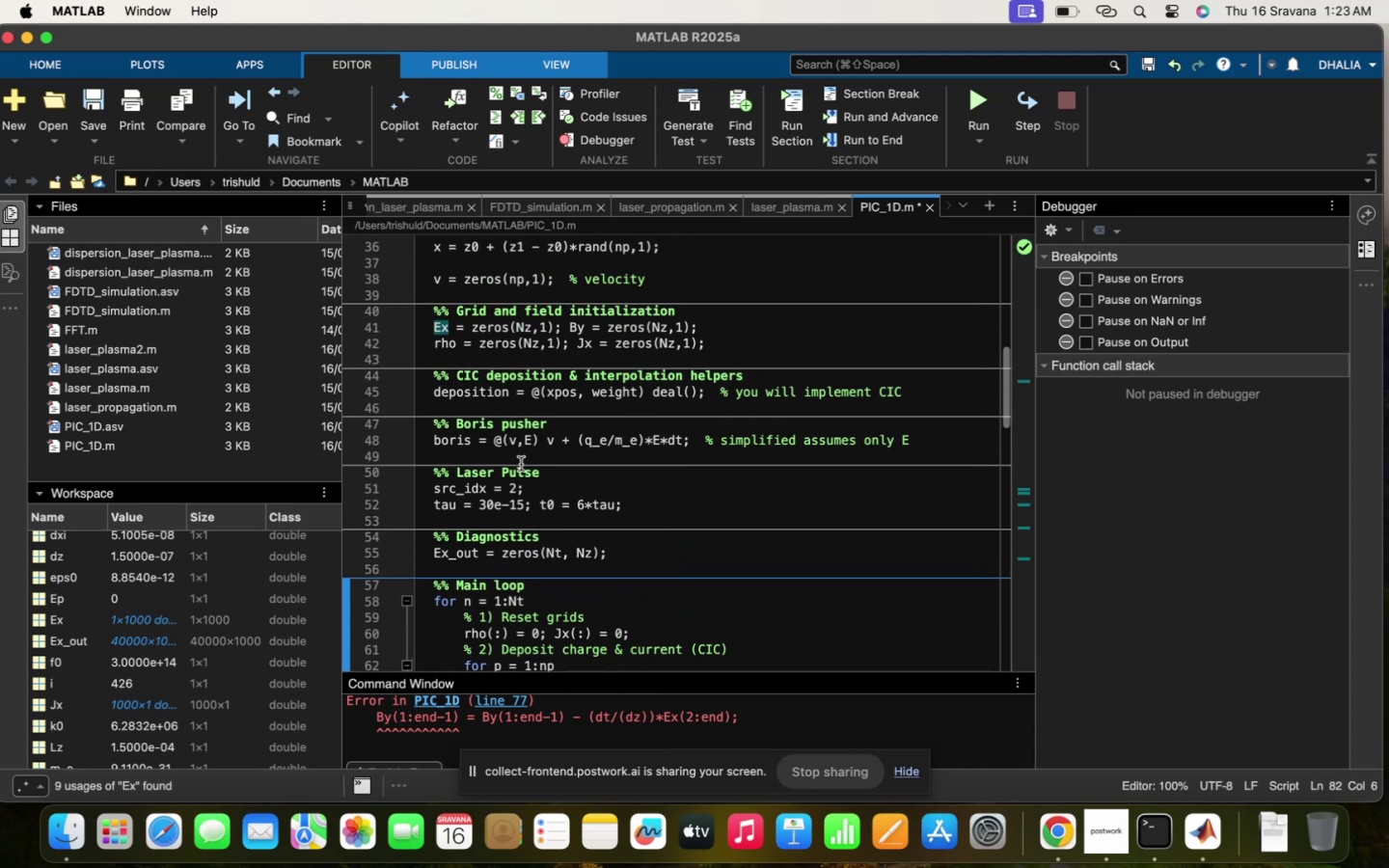 
scroll: coordinate [644, 664], scroll_direction: down, amount: 40.0
 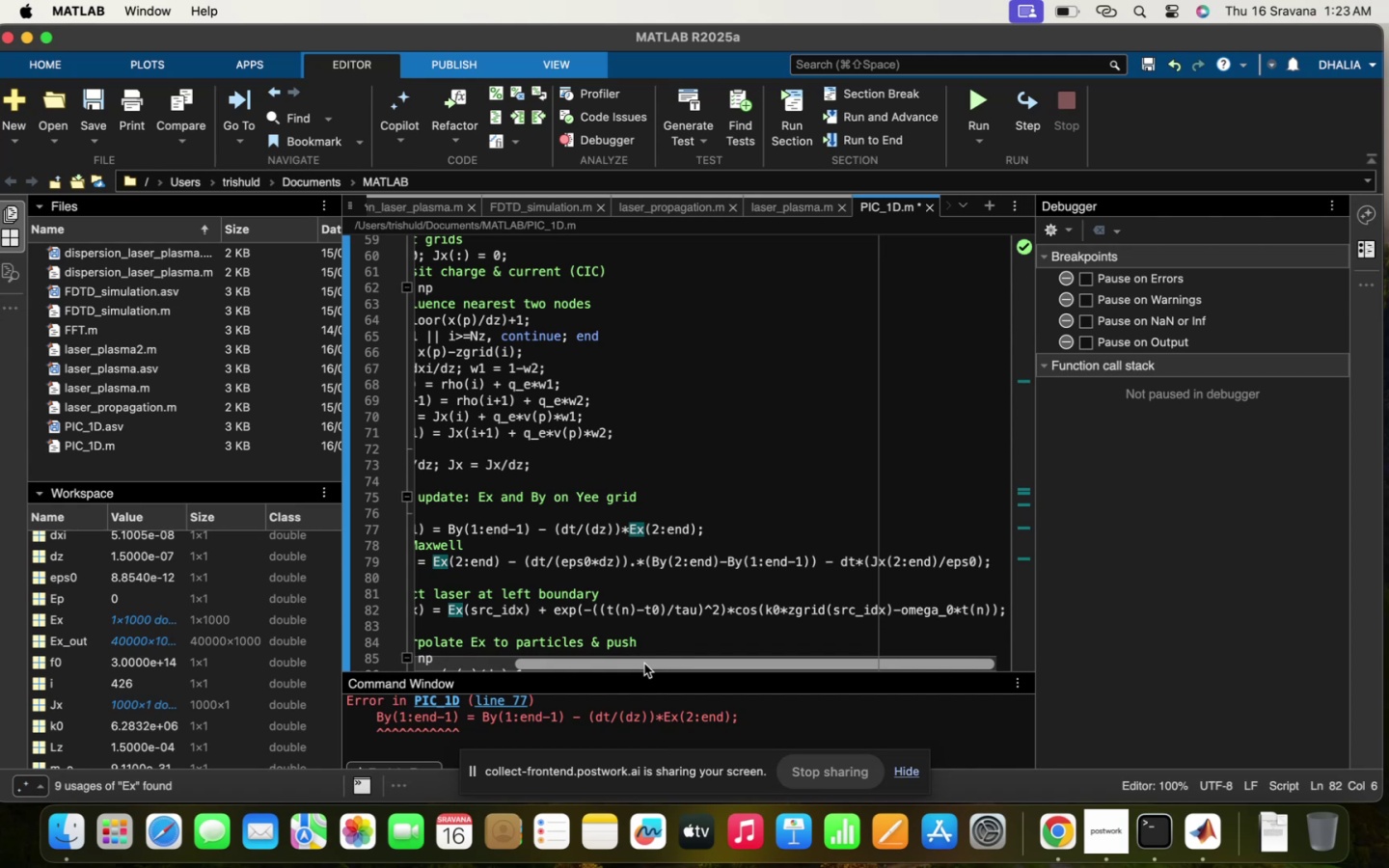 
scroll: coordinate [644, 664], scroll_direction: up, amount: 14.0
 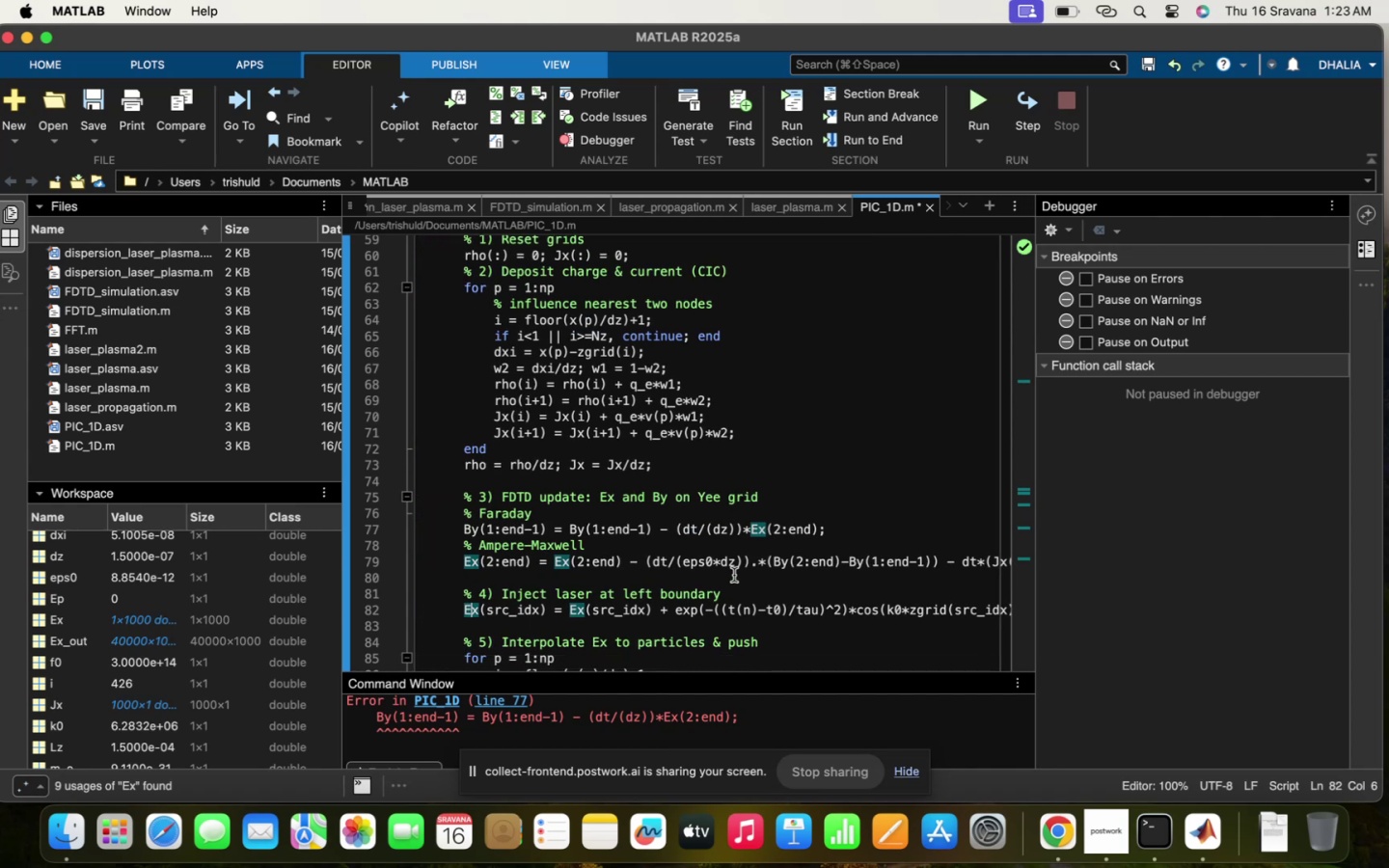 
scroll: coordinate [742, 605], scroll_direction: down, amount: 13.0
 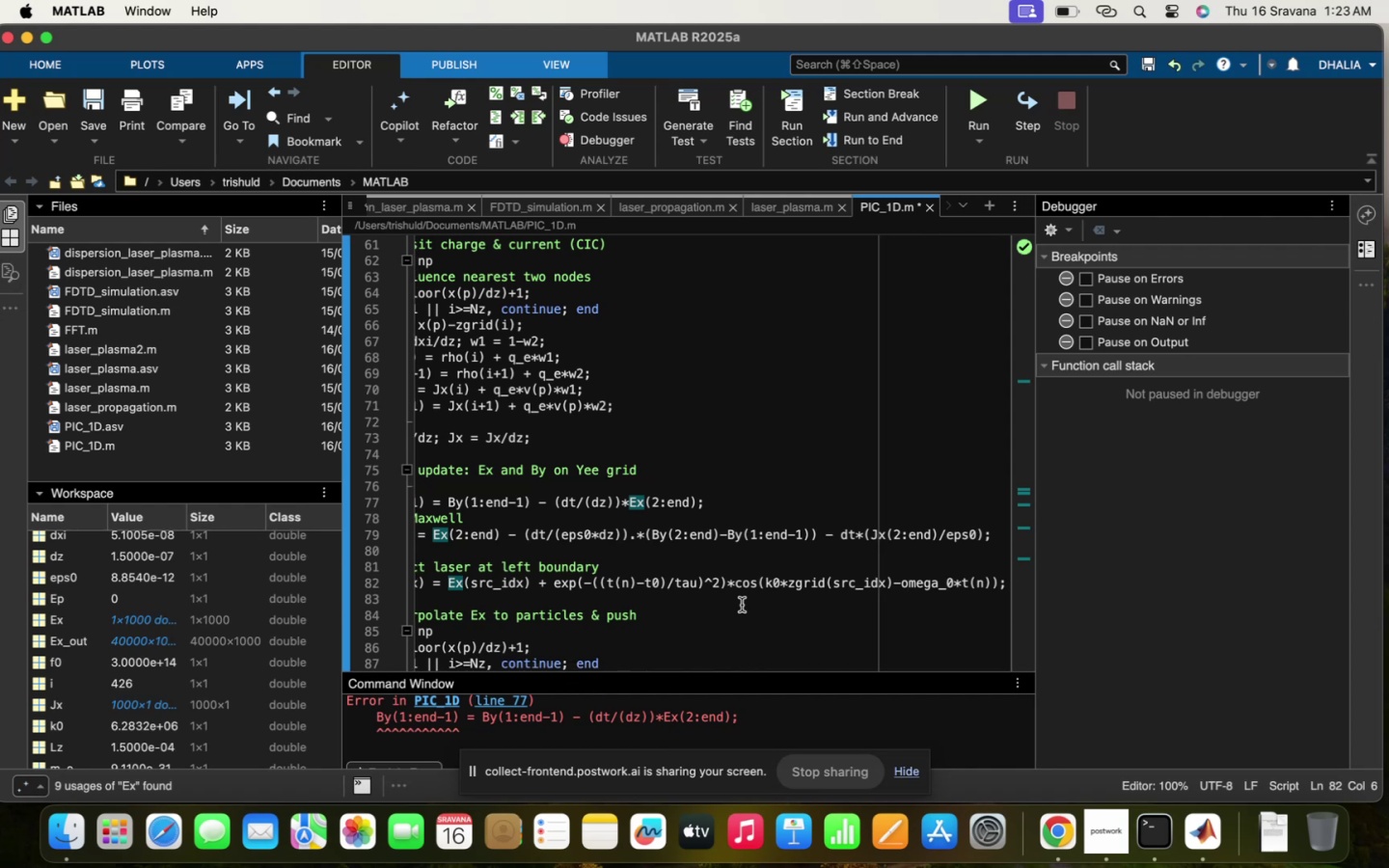 
scroll: coordinate [742, 605], scroll_direction: up, amount: 11.0
 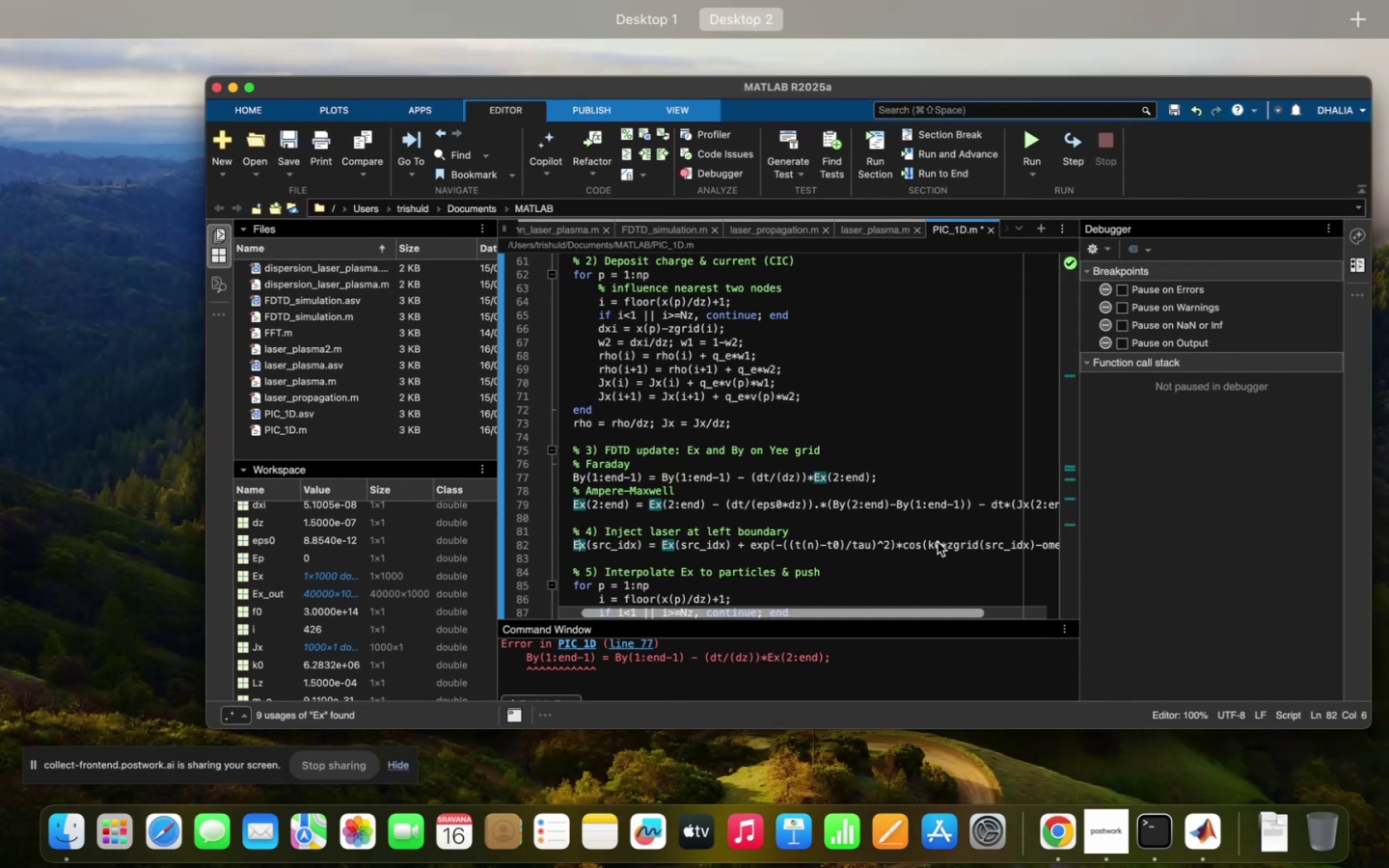 
left_click([938, 542])
 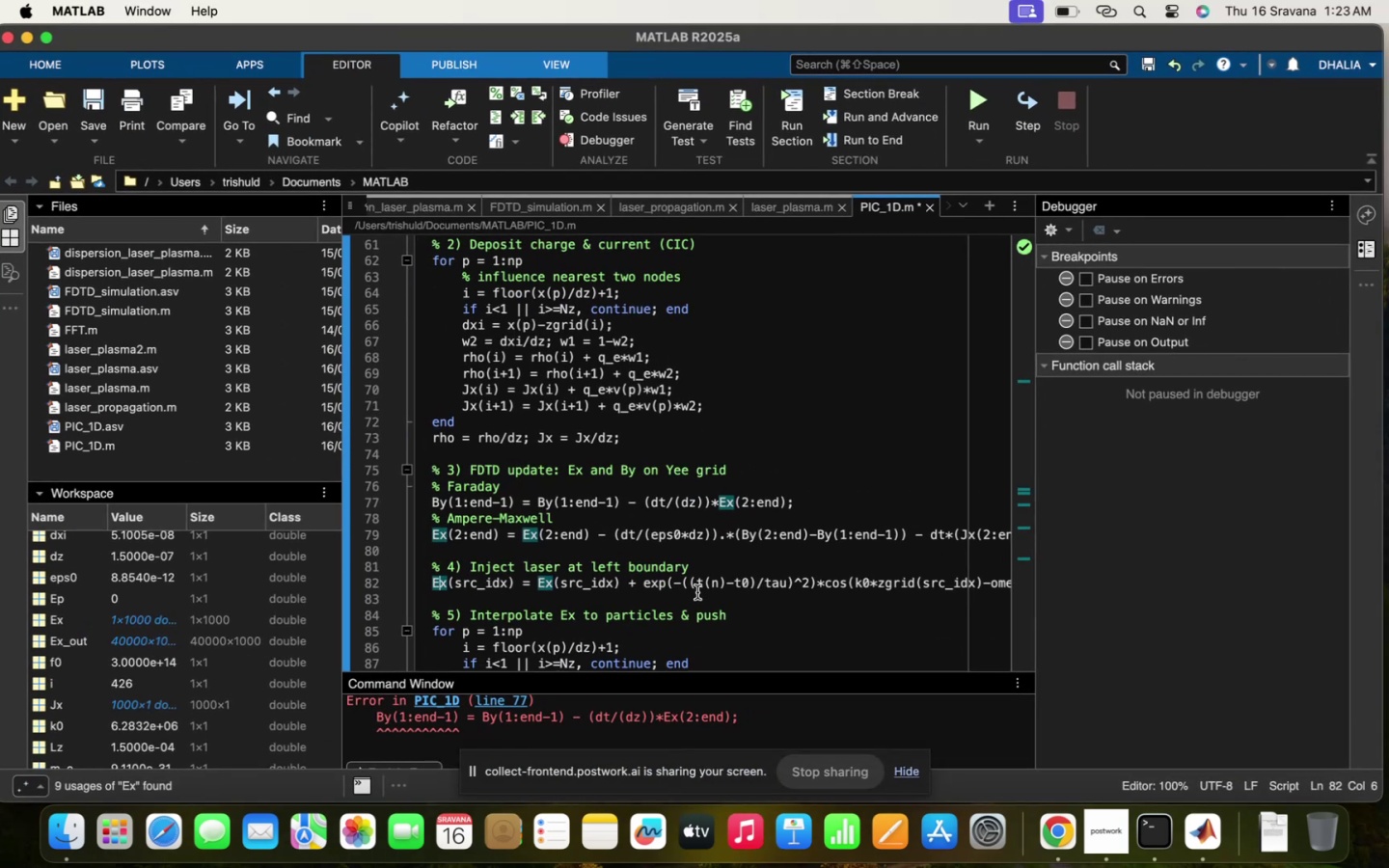 
scroll: coordinate [577, 540], scroll_direction: up, amount: 214.0
 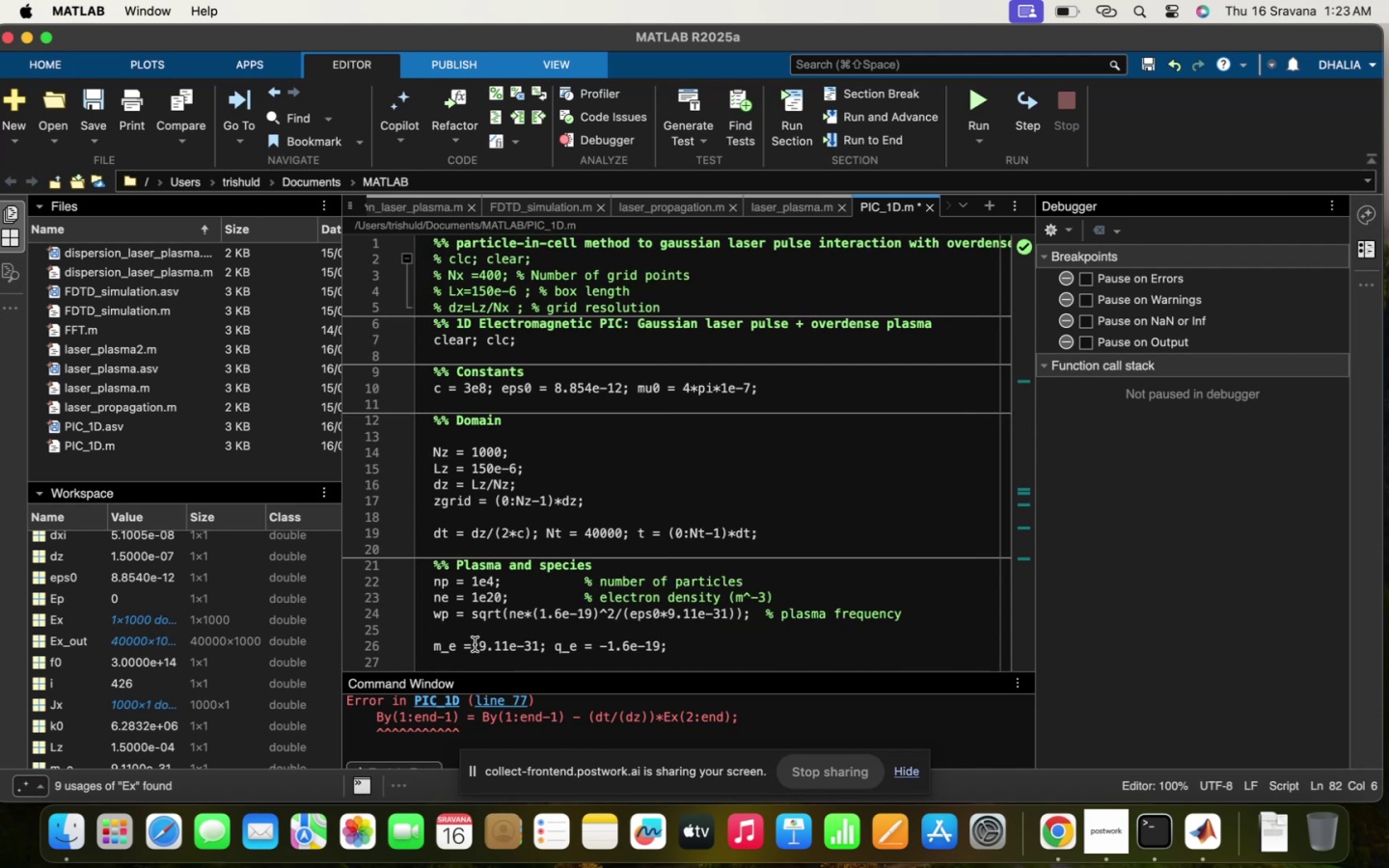 
wait(6.31)
 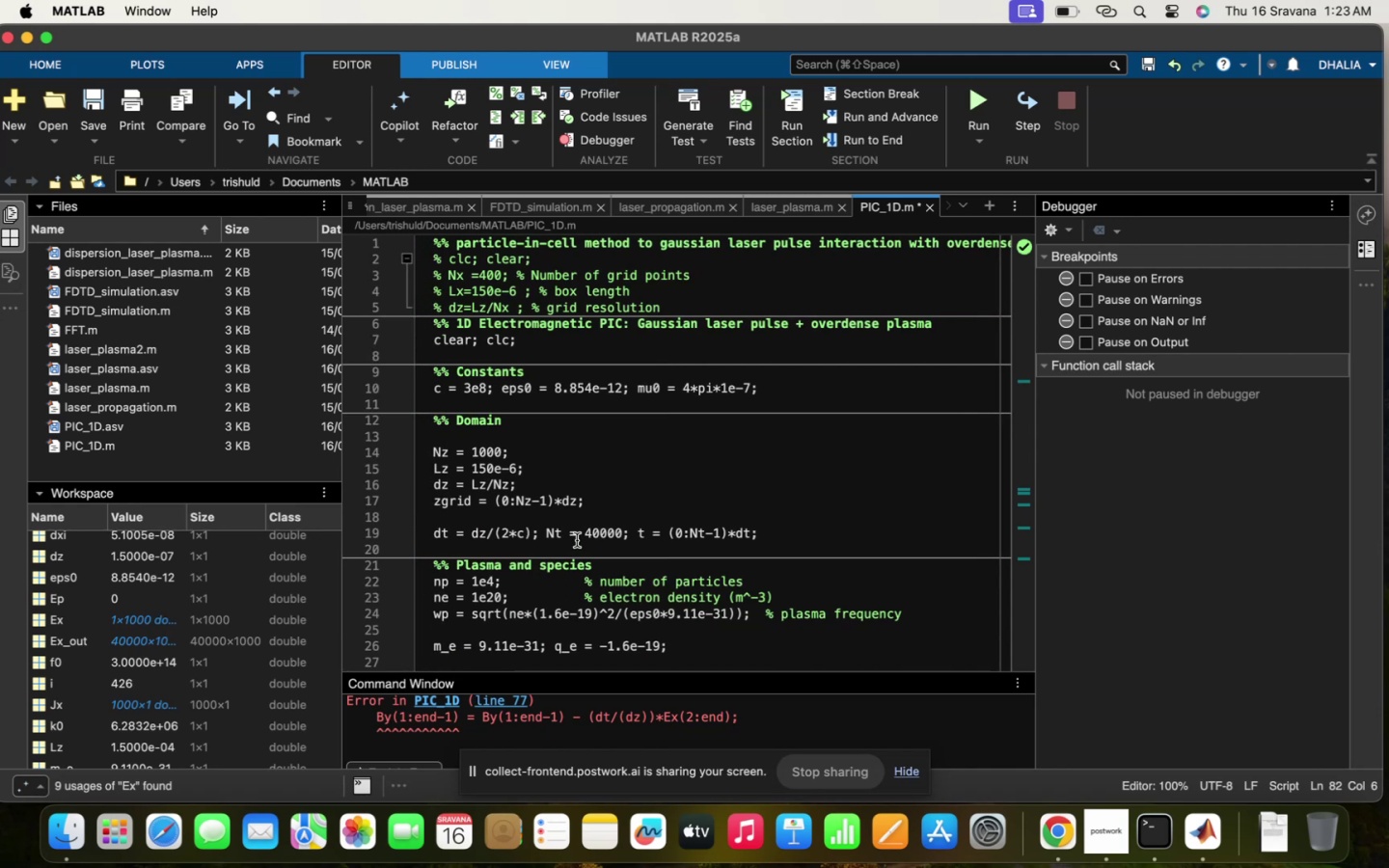 
scroll: coordinate [475, 644], scroll_direction: down, amount: 24.0
 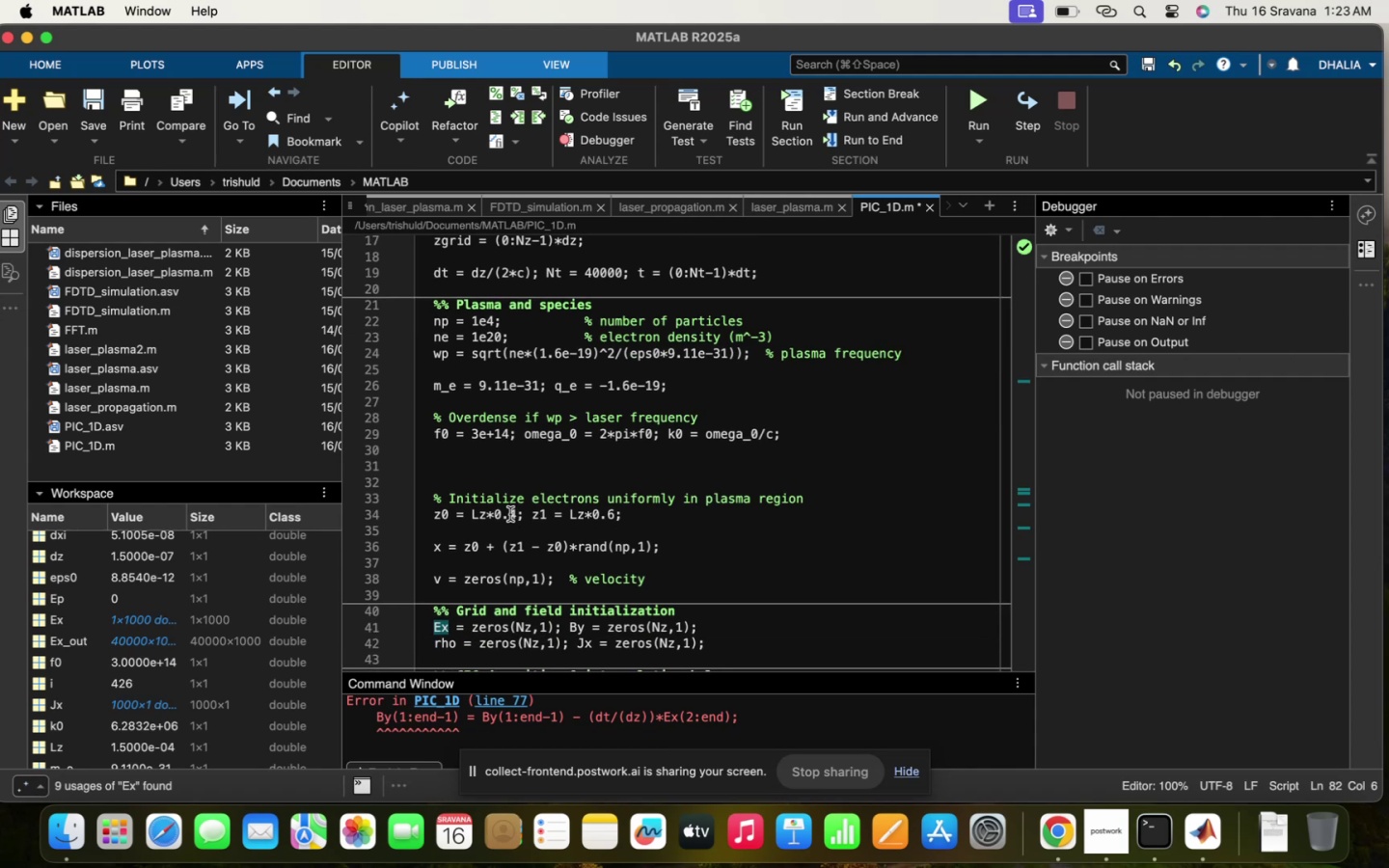 
left_click([510, 513])
 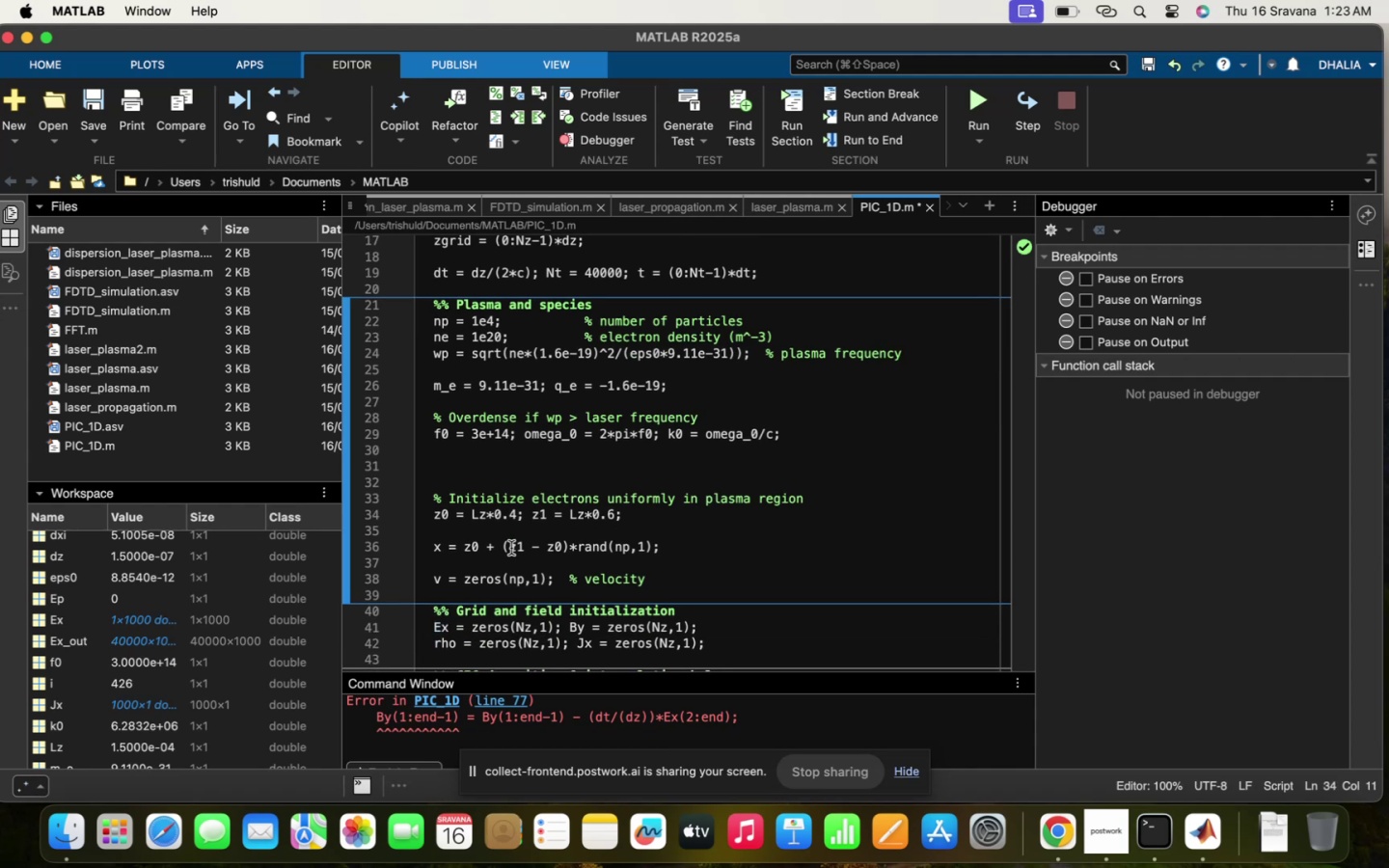 
key(ArrowRight)
 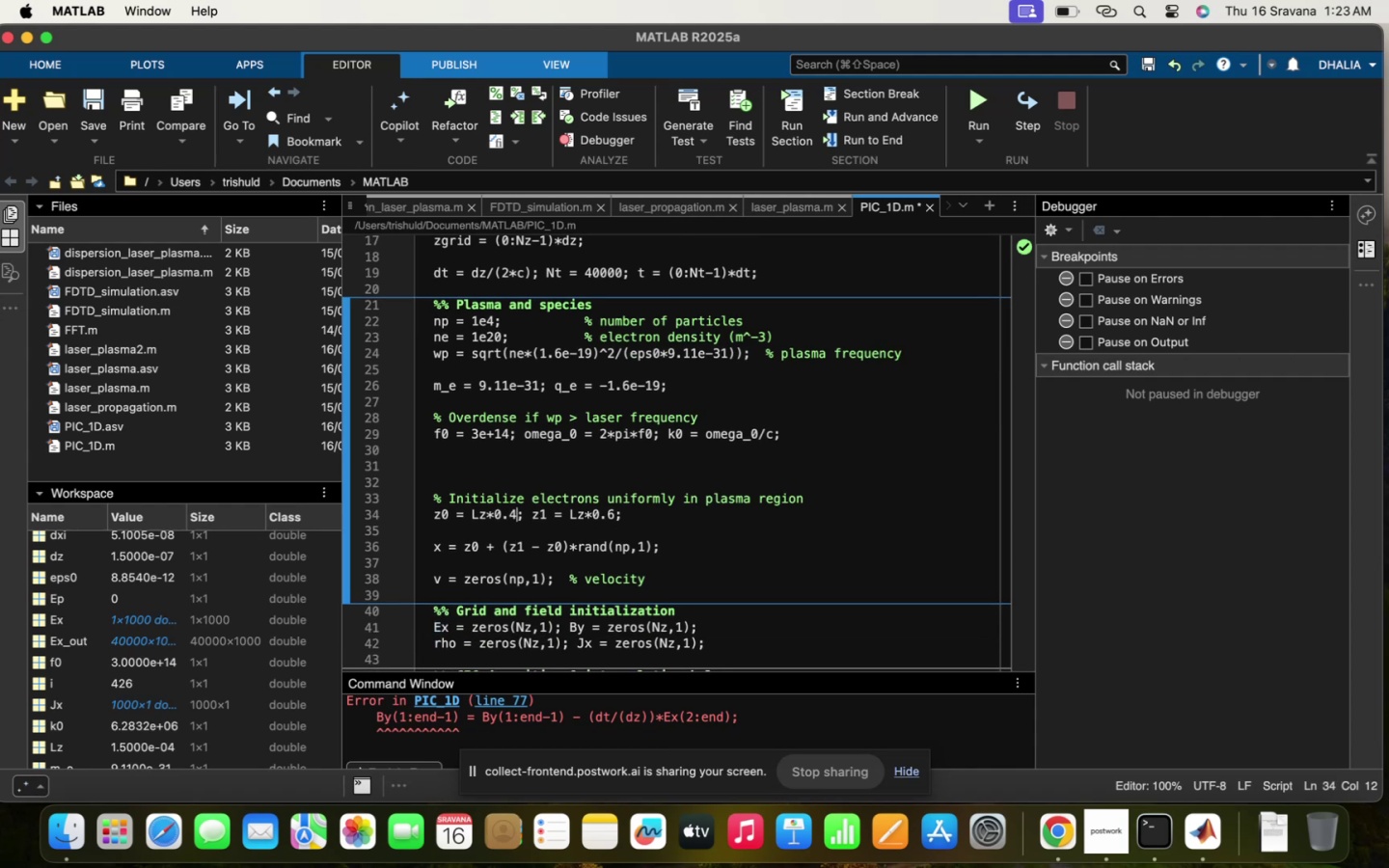 
key(Backspace)
 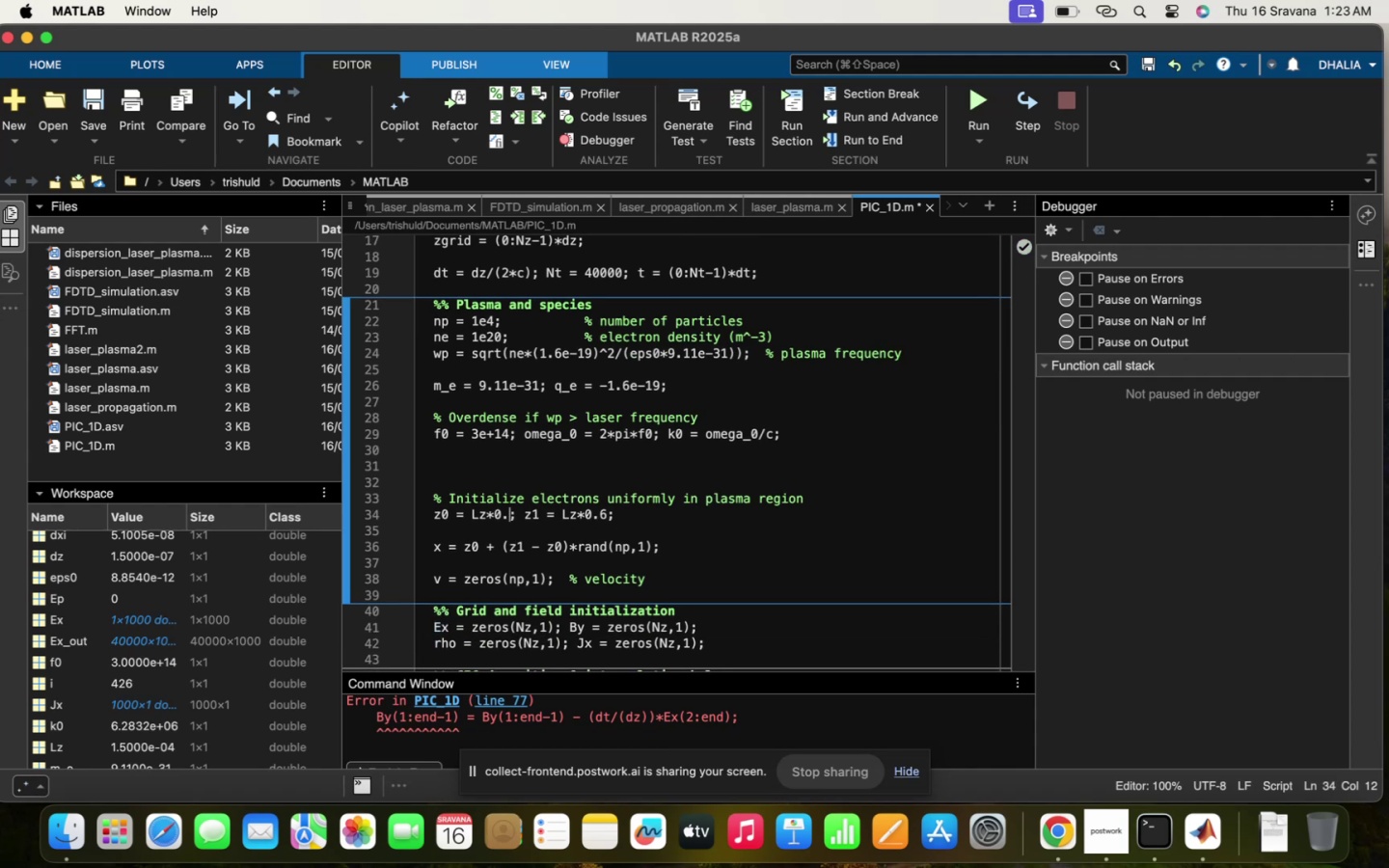 
key(1)
 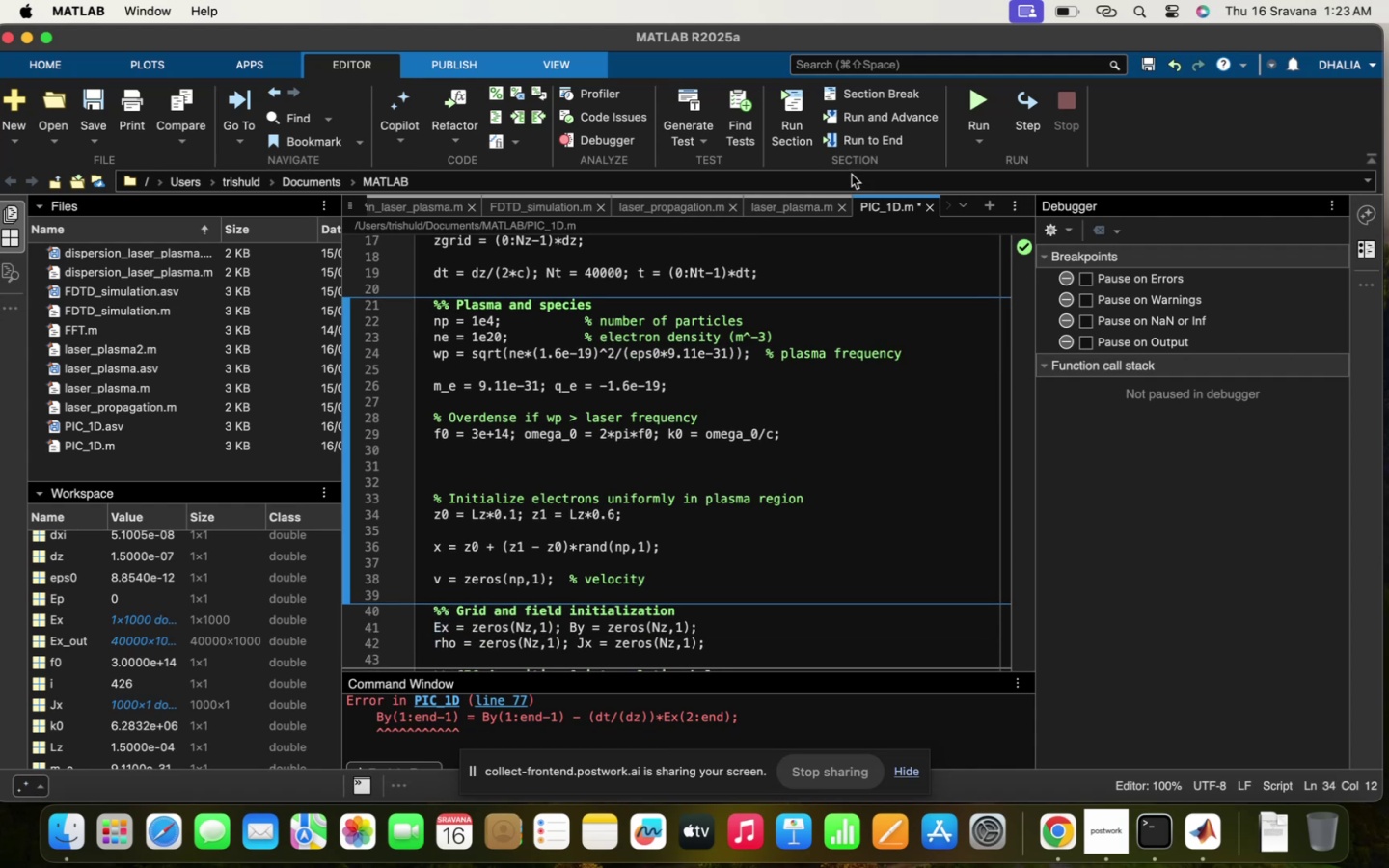 
left_click([956, 98])
 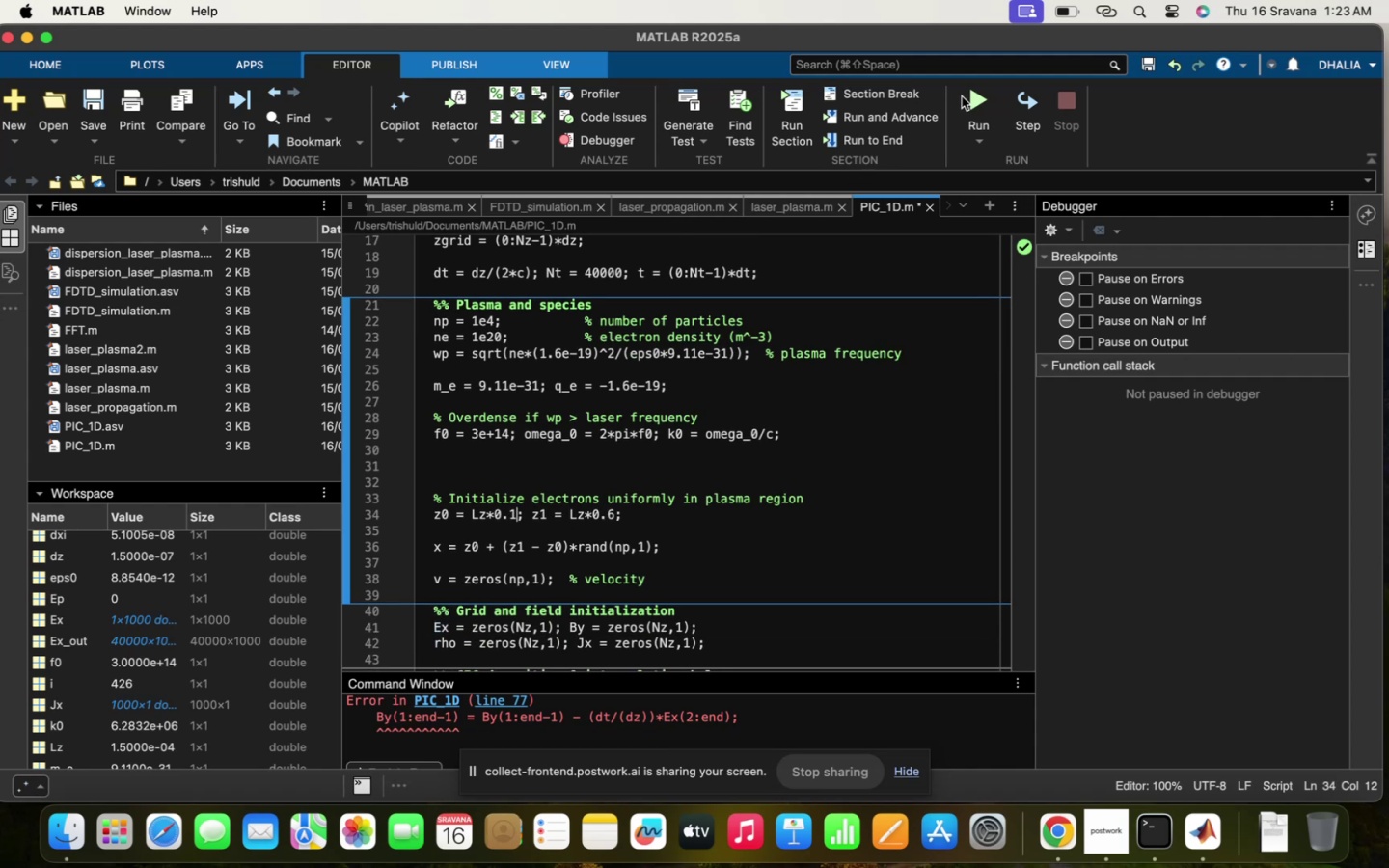 
left_click([962, 96])
 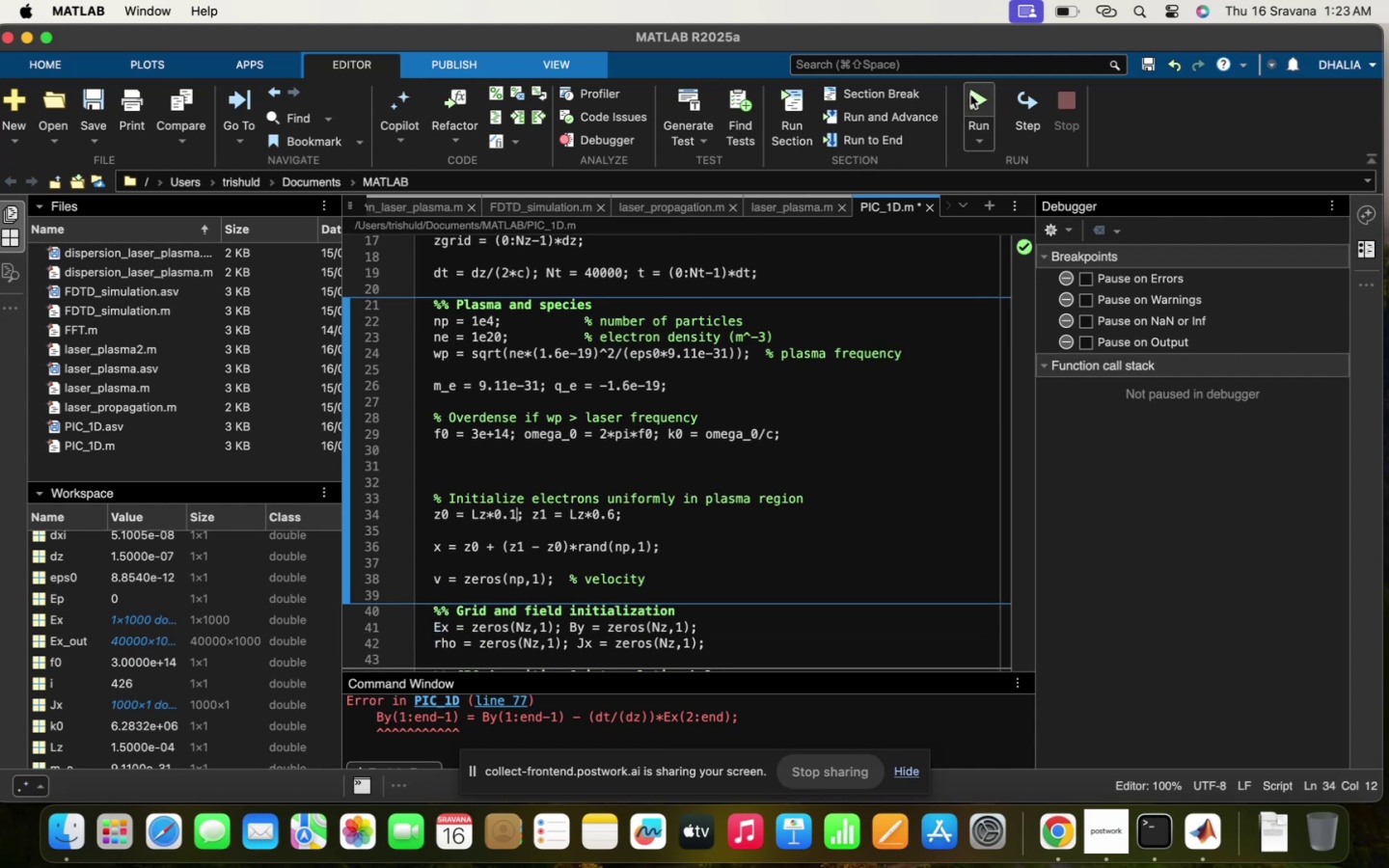 
left_click([971, 94])
 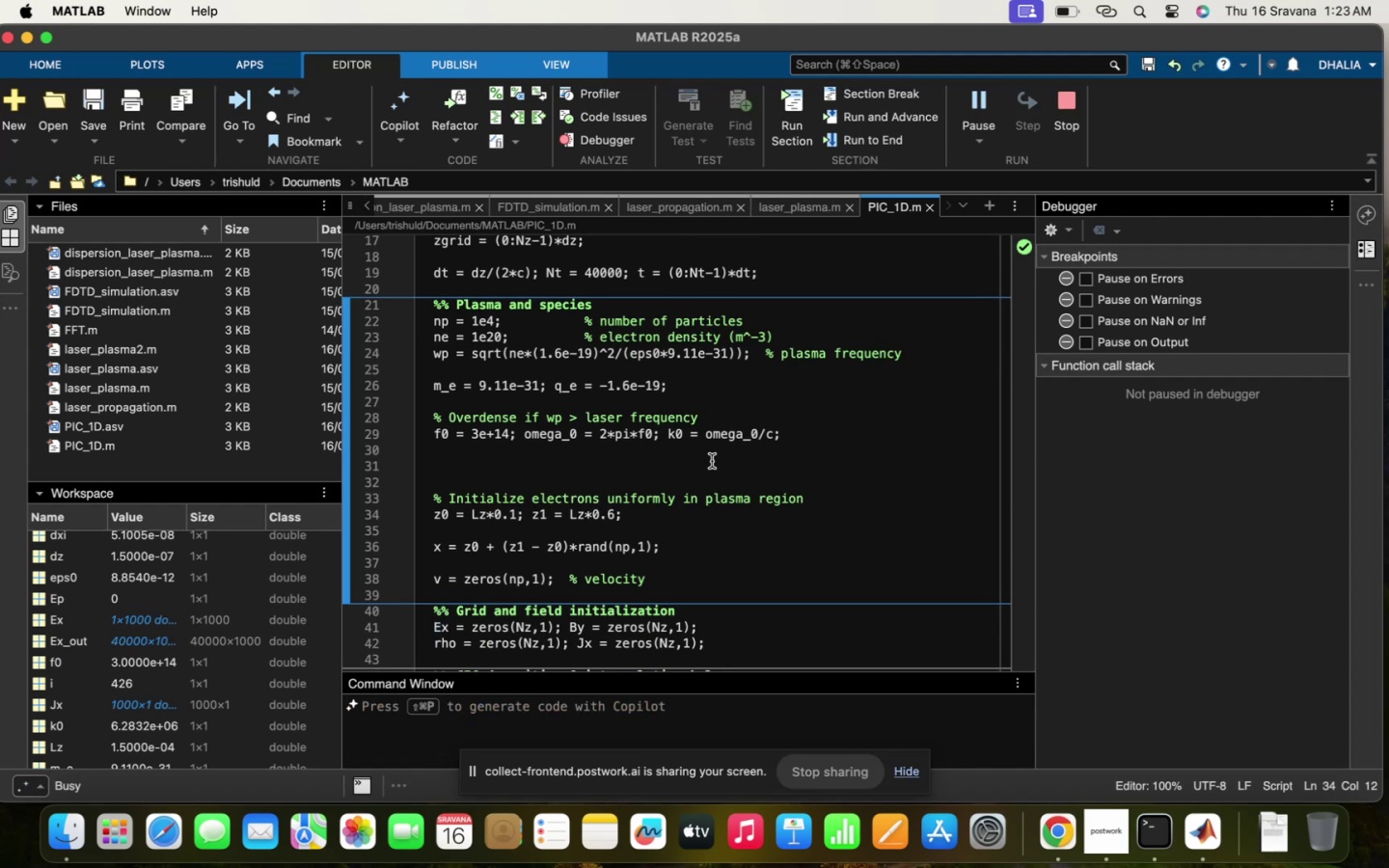 
scroll: coordinate [712, 461], scroll_direction: down, amount: 7.0
 